 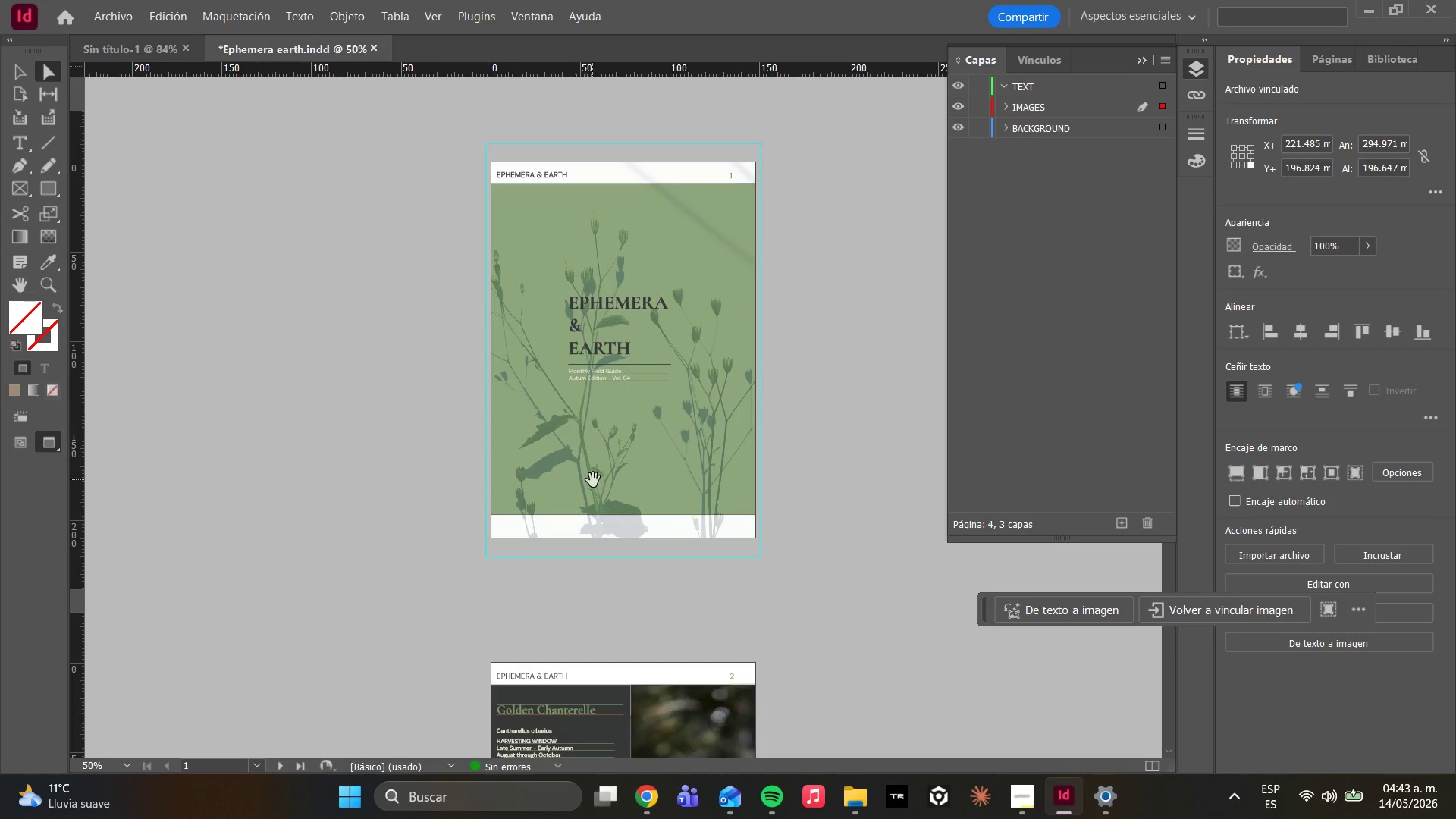 
hold_key(key=AltLeft, duration=0.48)
scroll: coordinate [700, 397], scroll_direction: up, amount: 5.0
 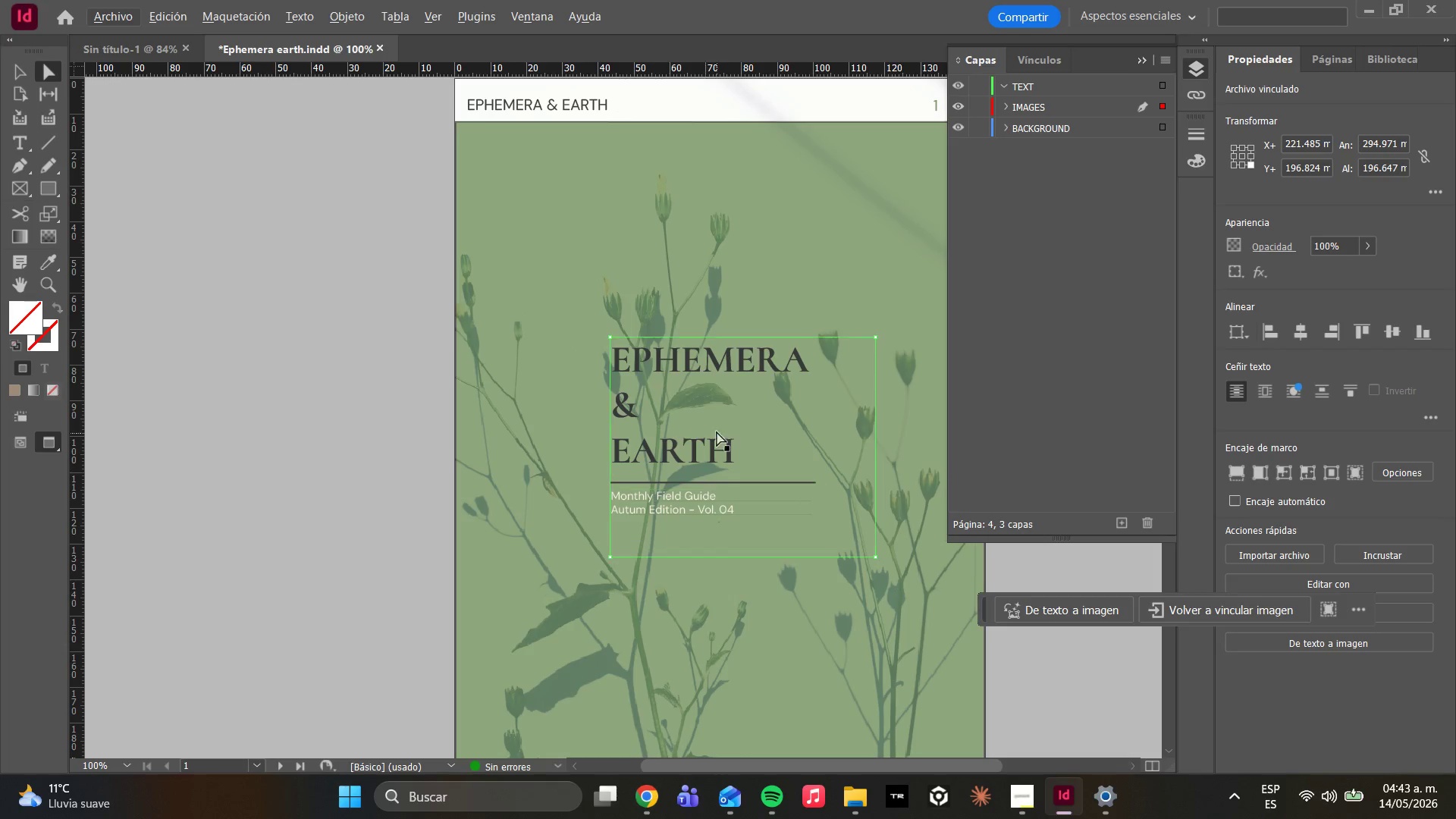 
left_click([714, 409])
 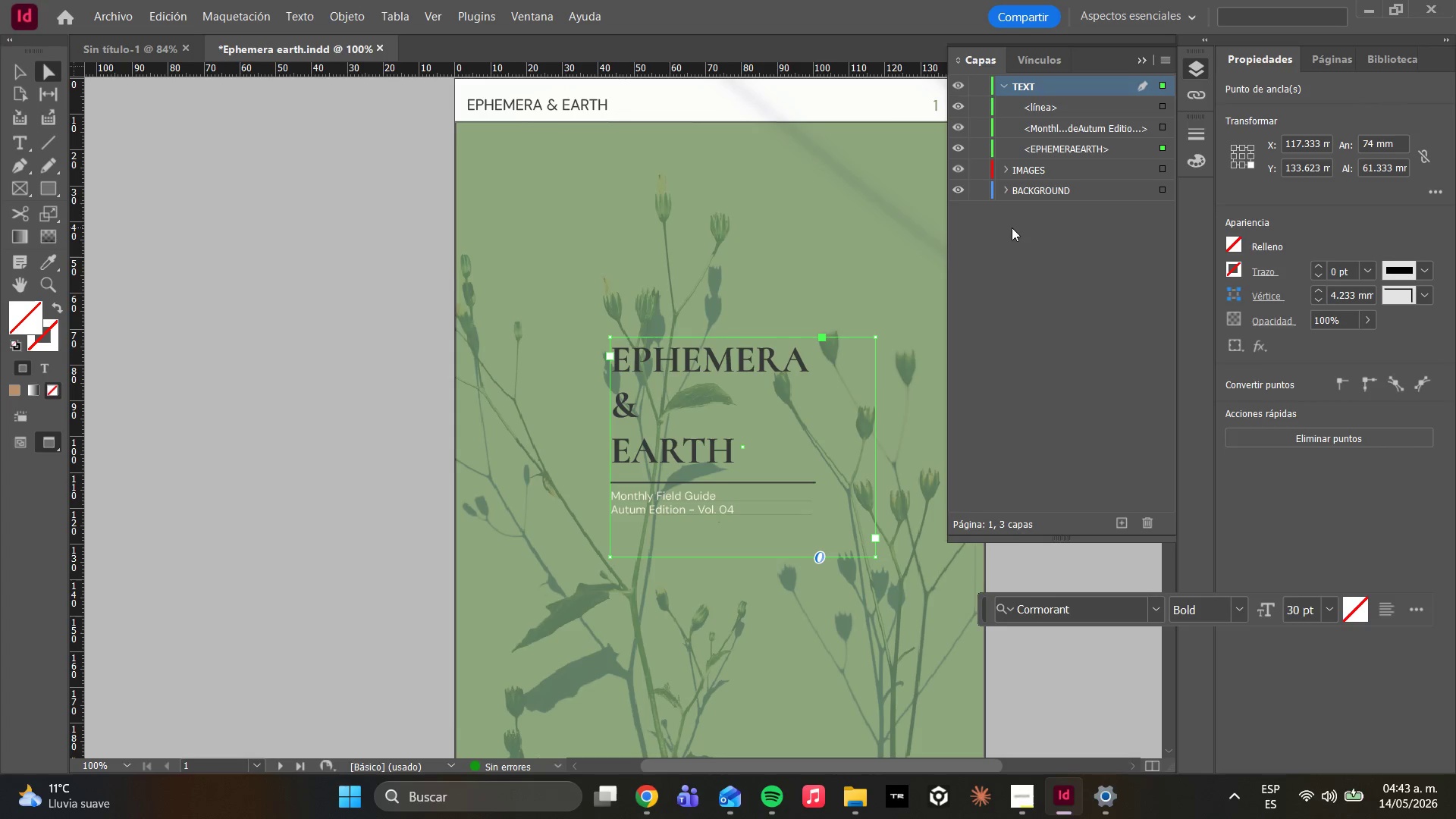 
wait(5.03)
 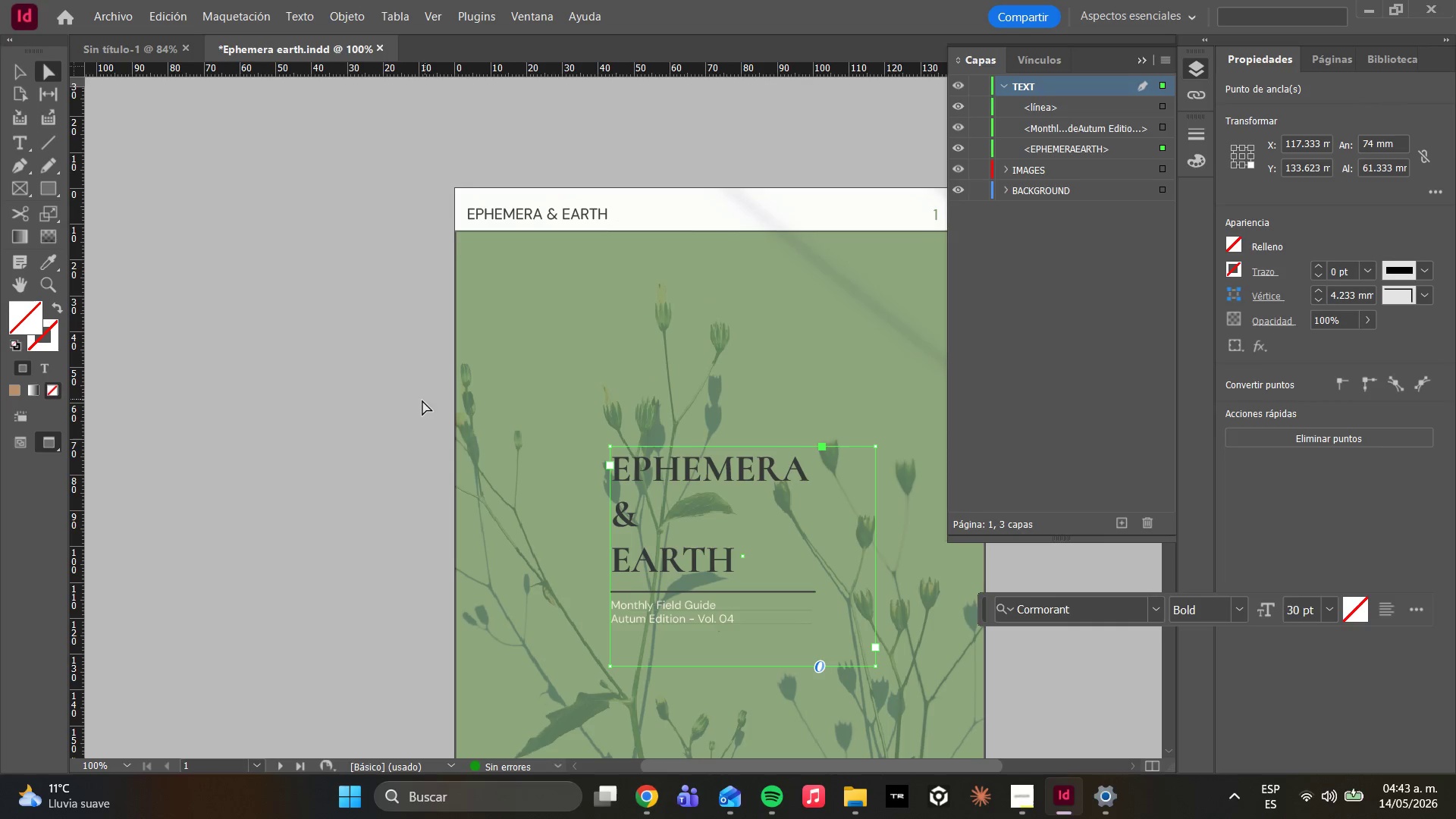 
left_click([404, 406])
 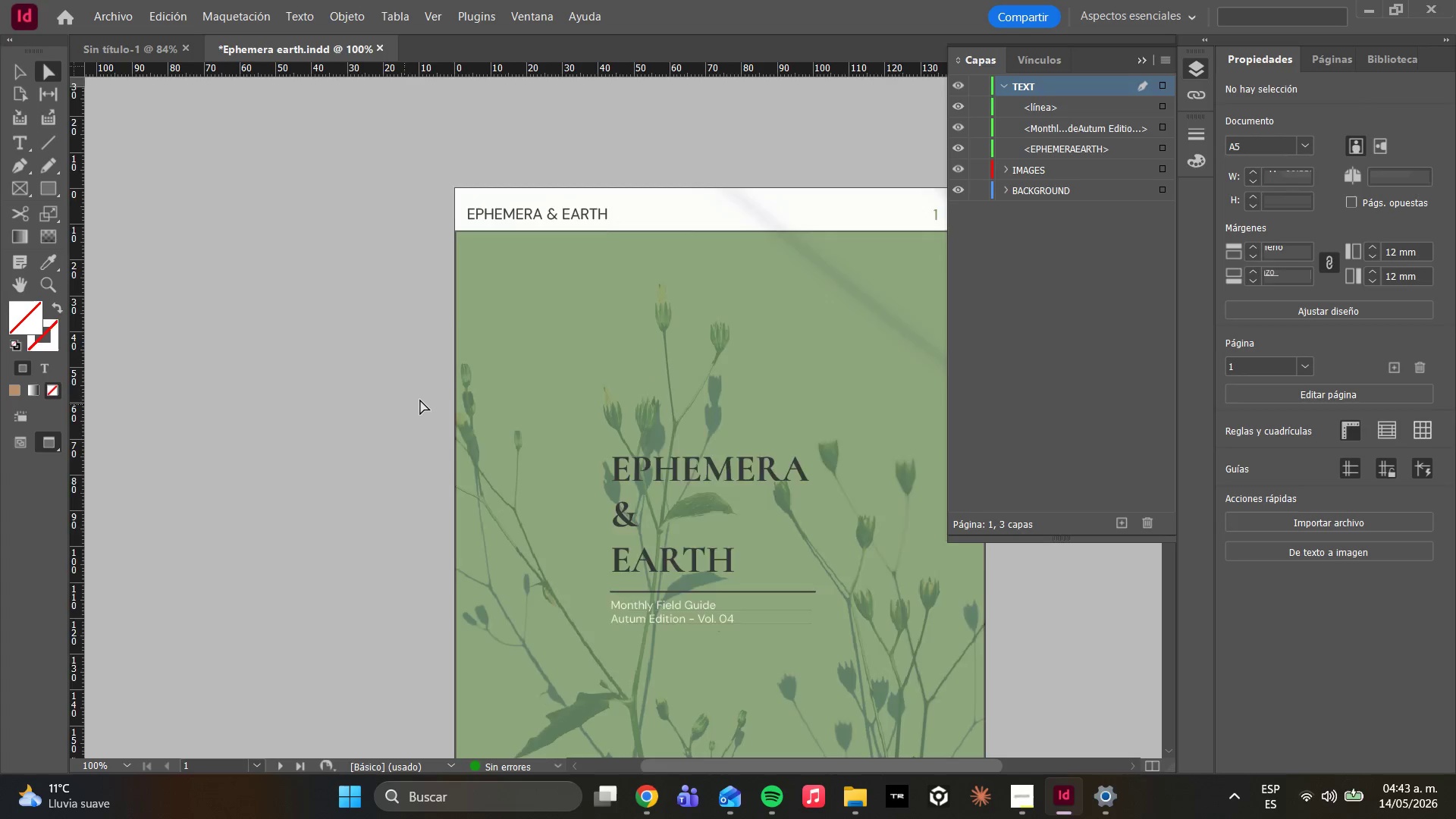 
scroll: coordinate [430, 399], scroll_direction: up, amount: 2.0
 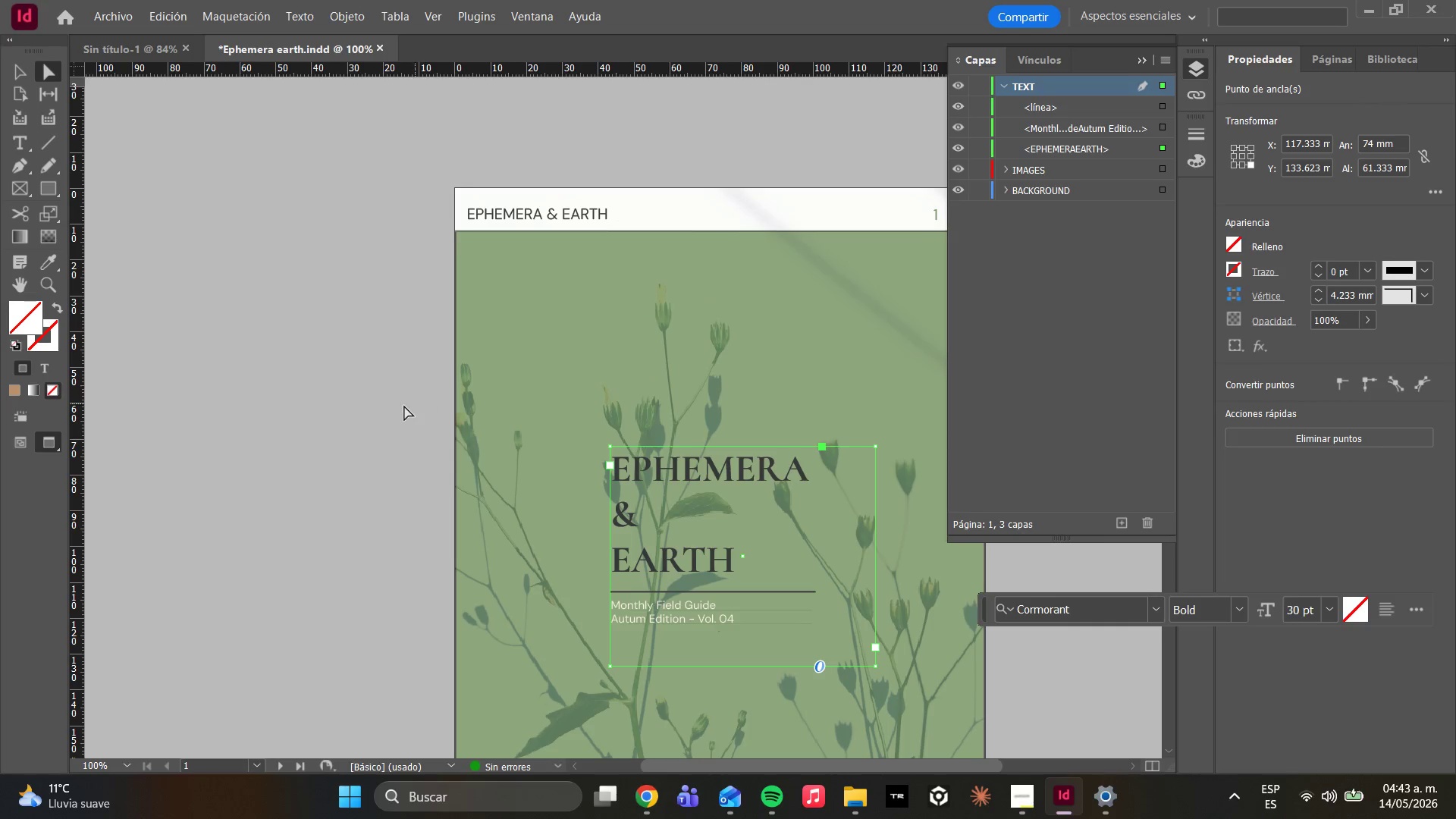 
scroll: coordinate [624, 435], scroll_direction: down, amount: 49.0
 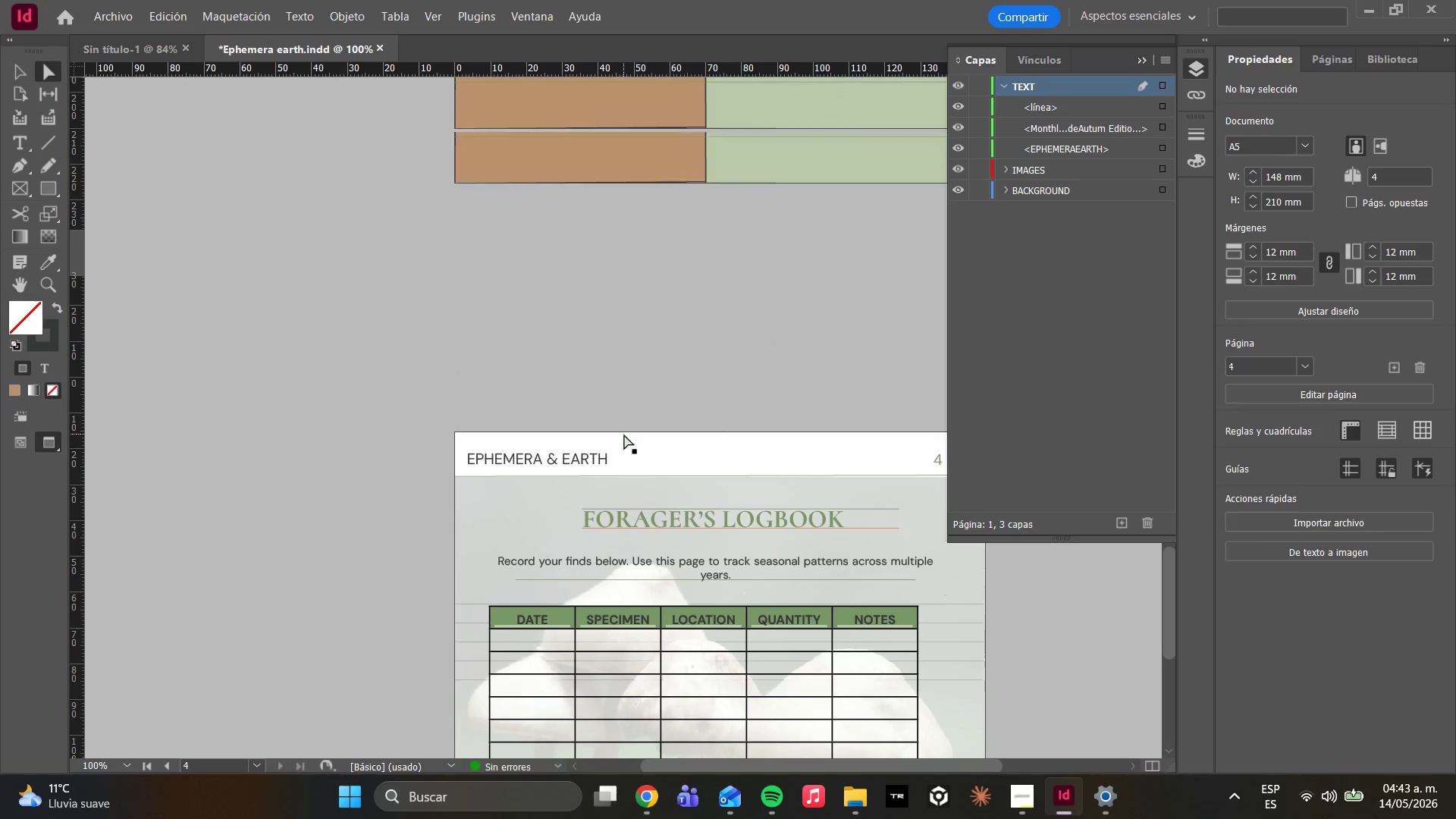 
scroll: coordinate [624, 435], scroll_direction: up, amount: 5.0
 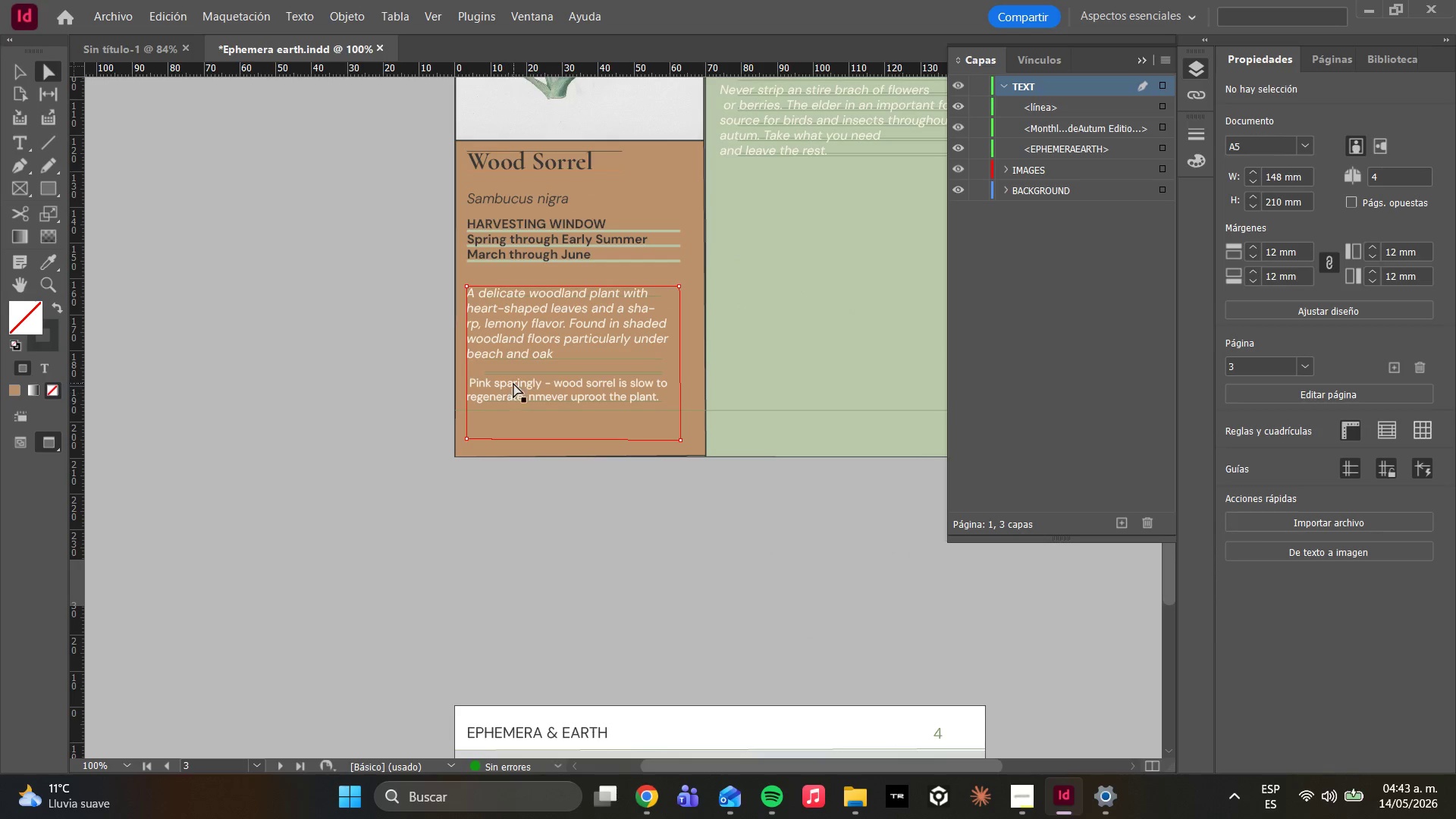 
double_click([515, 381])
 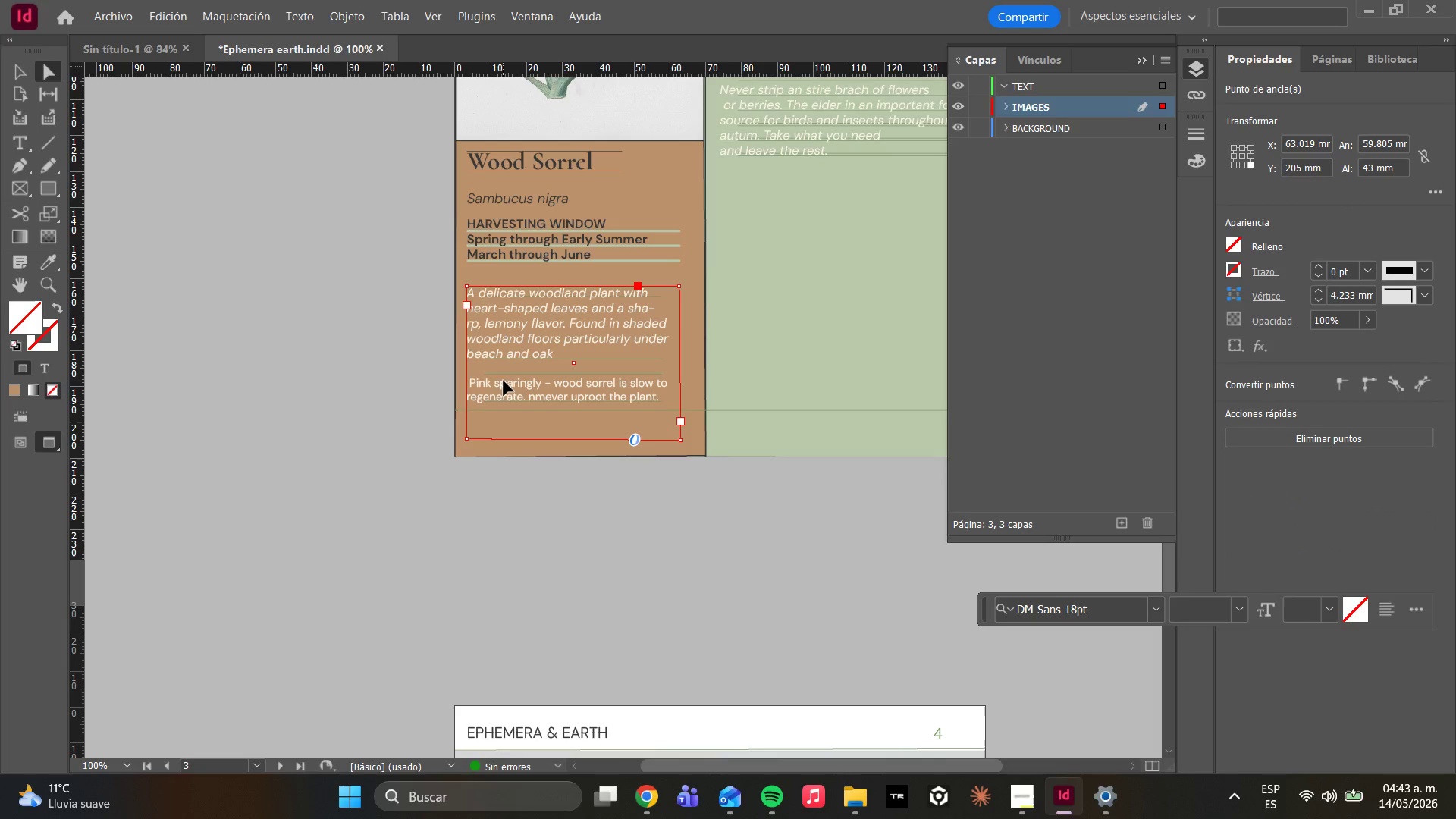 
double_click([504, 381])
 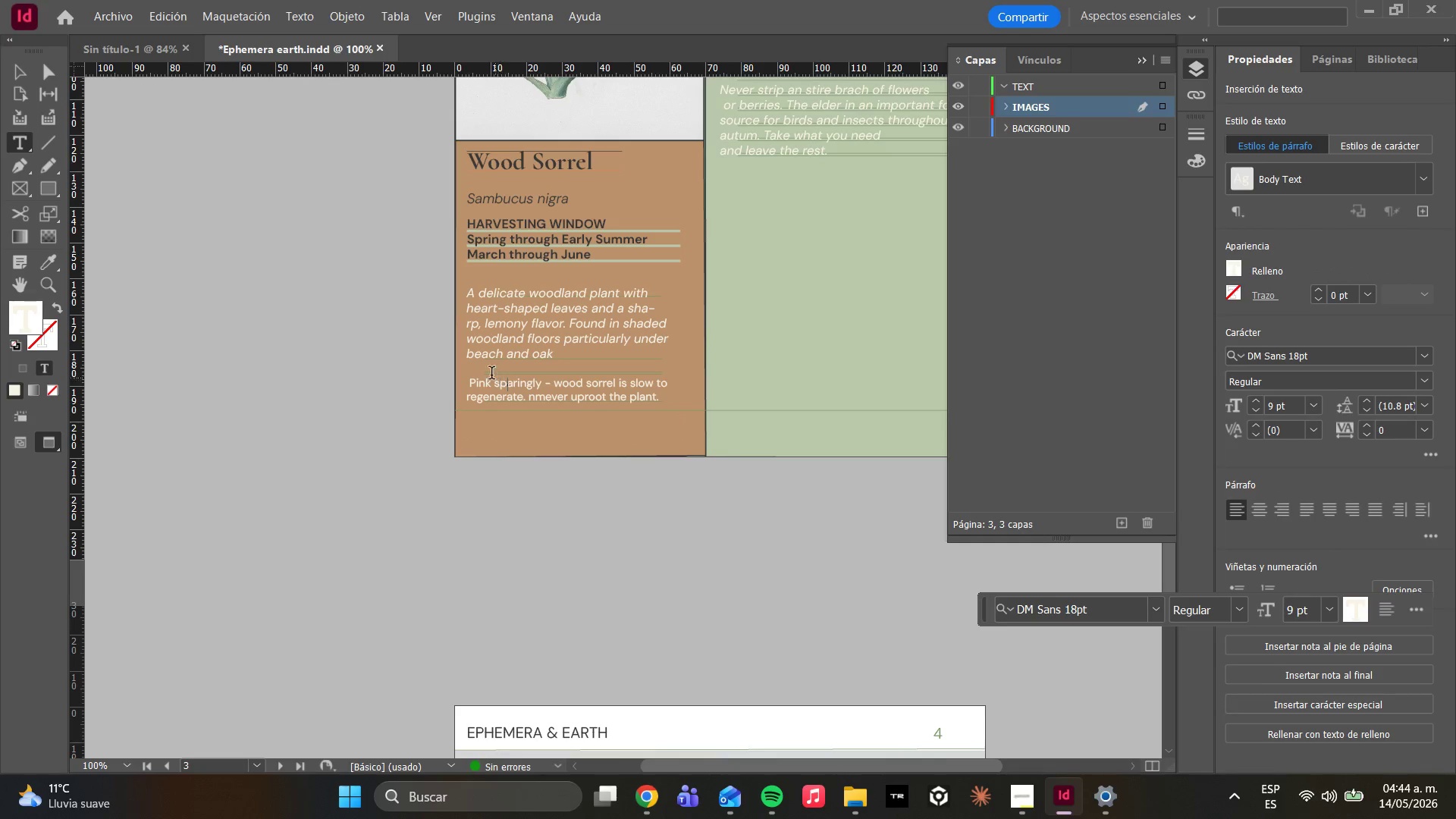 
left_click([481, 373])
 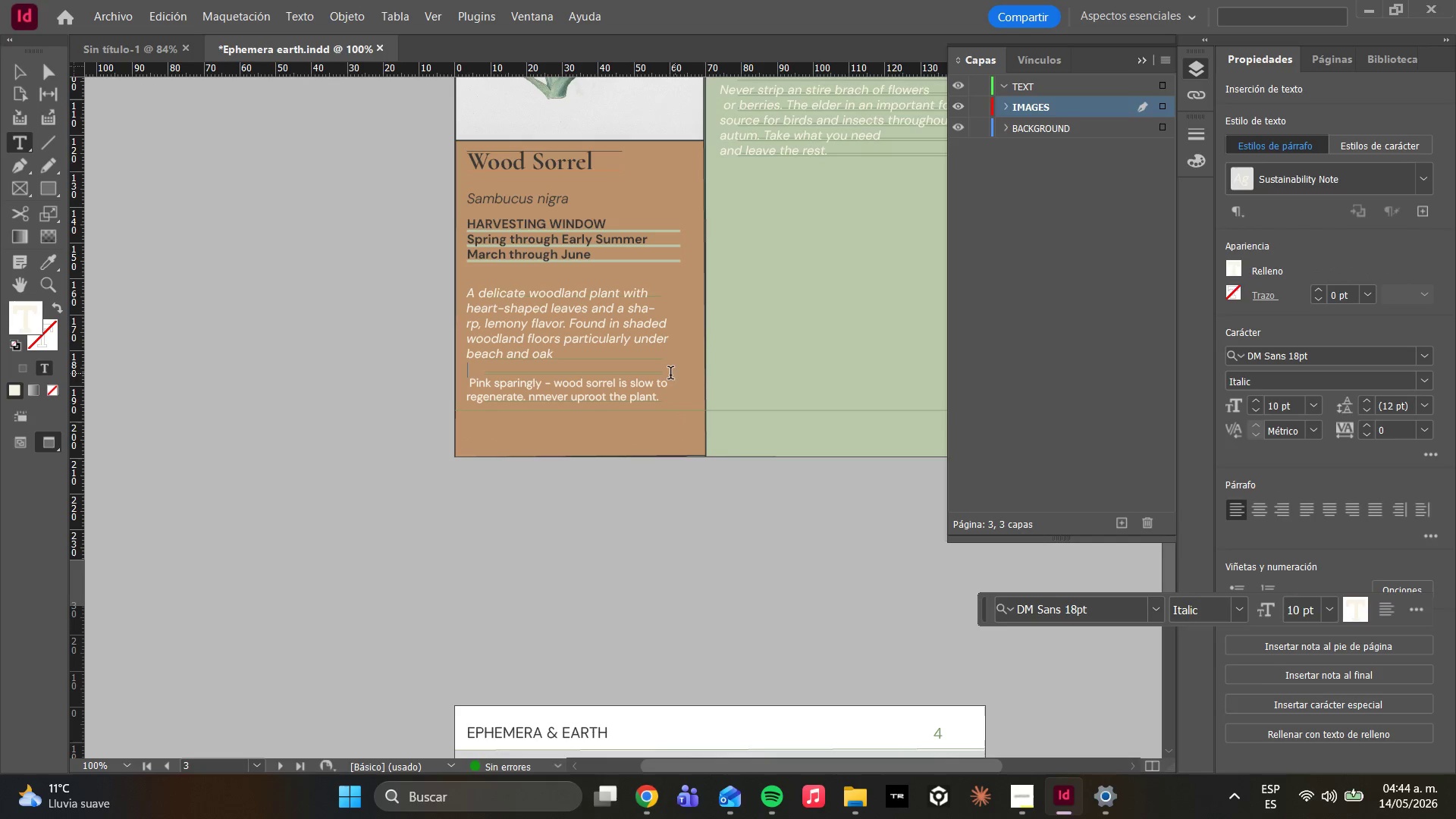 
left_click([662, 375])
 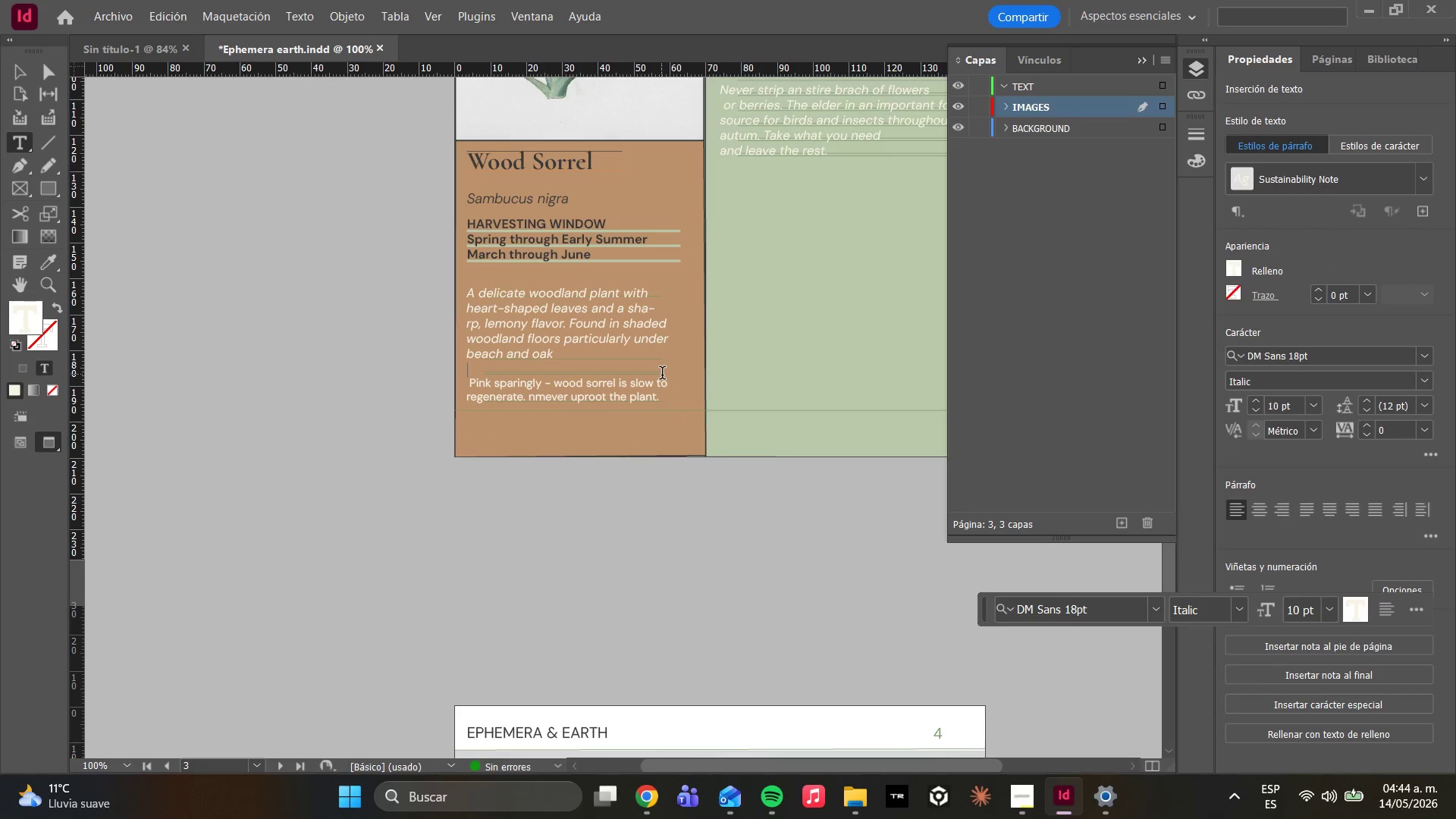 
key(Backspace)
 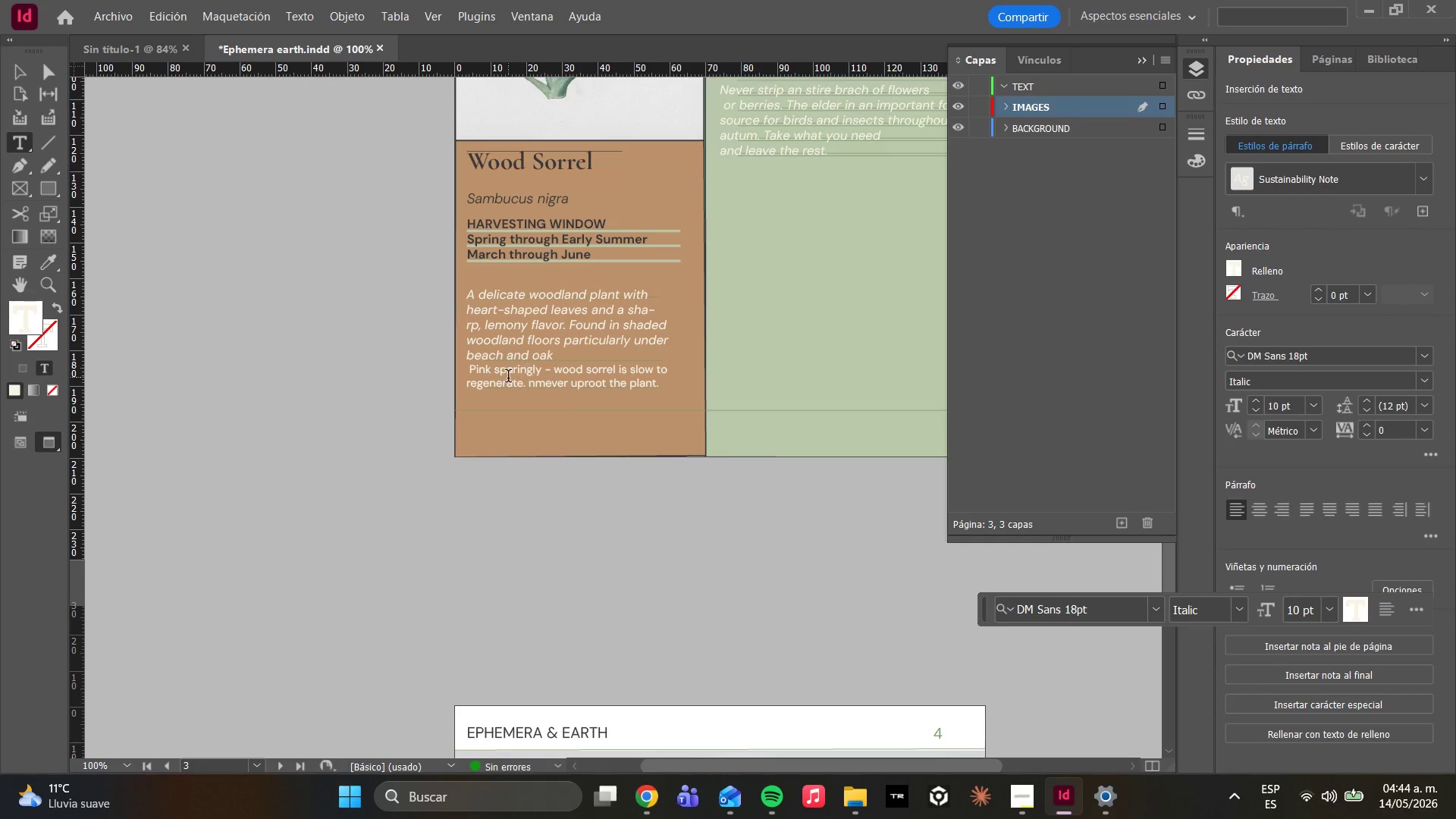 
left_click([473, 366])
 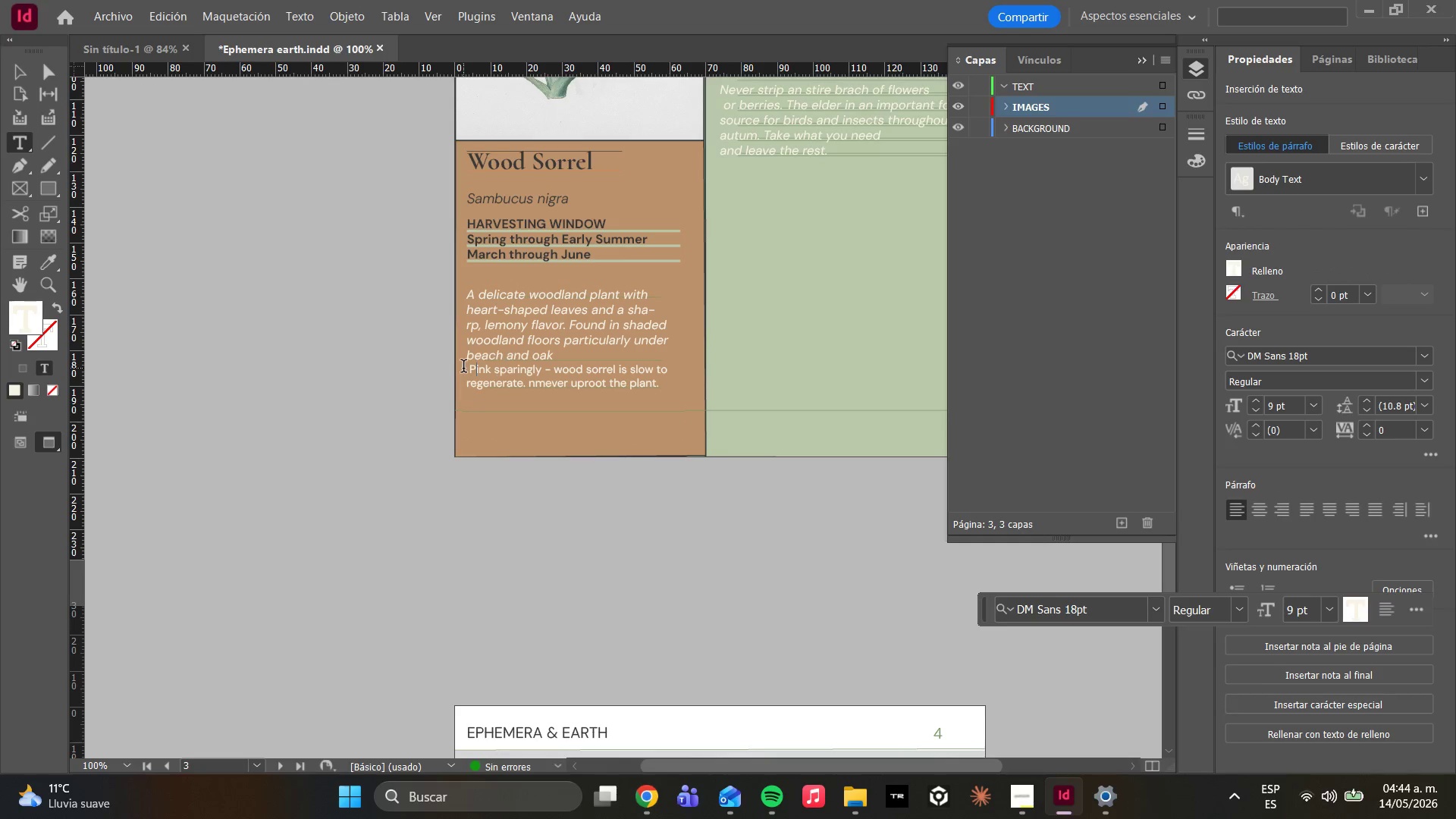 
left_click([463, 368])
 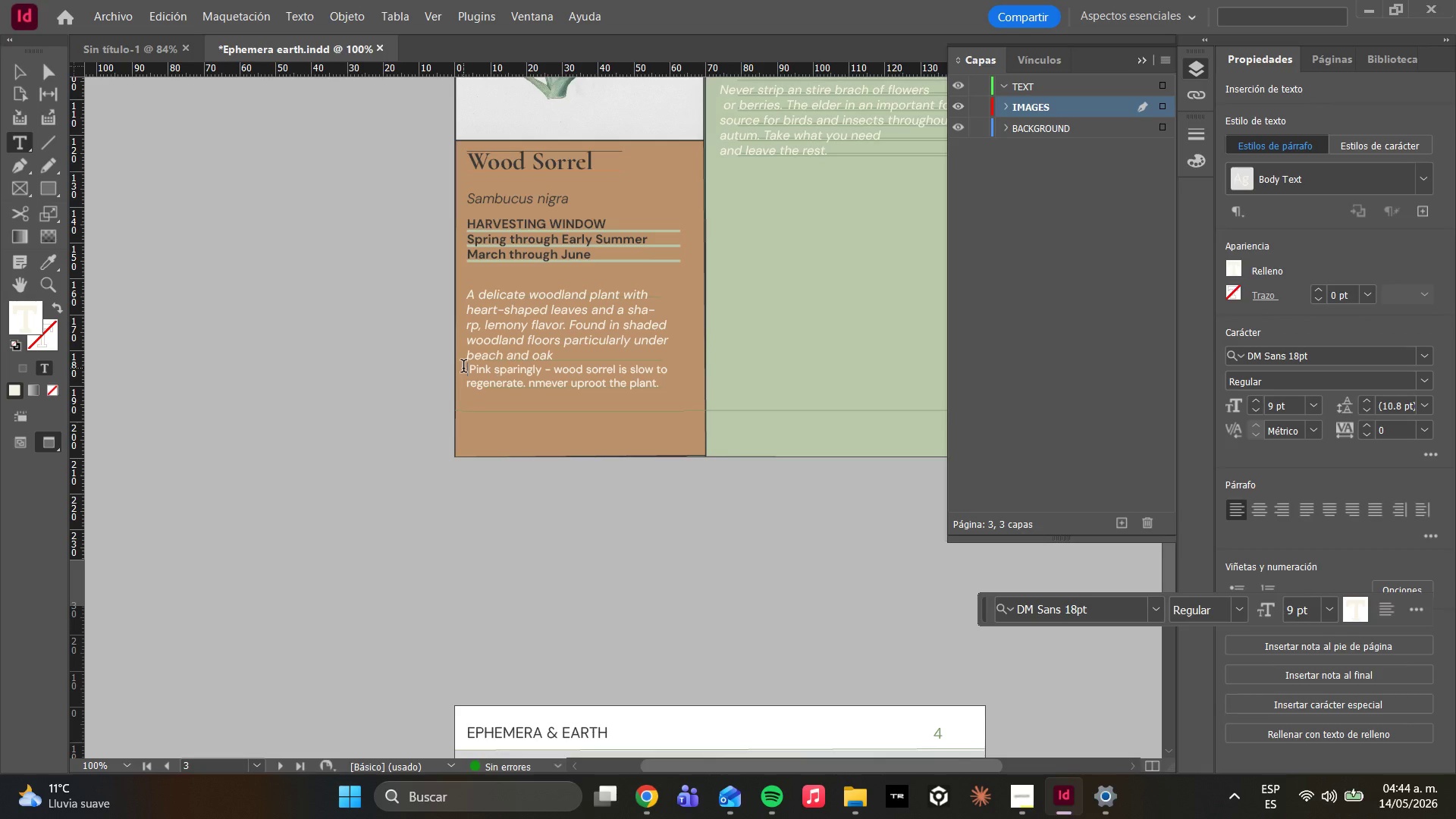 
key(Enter)
 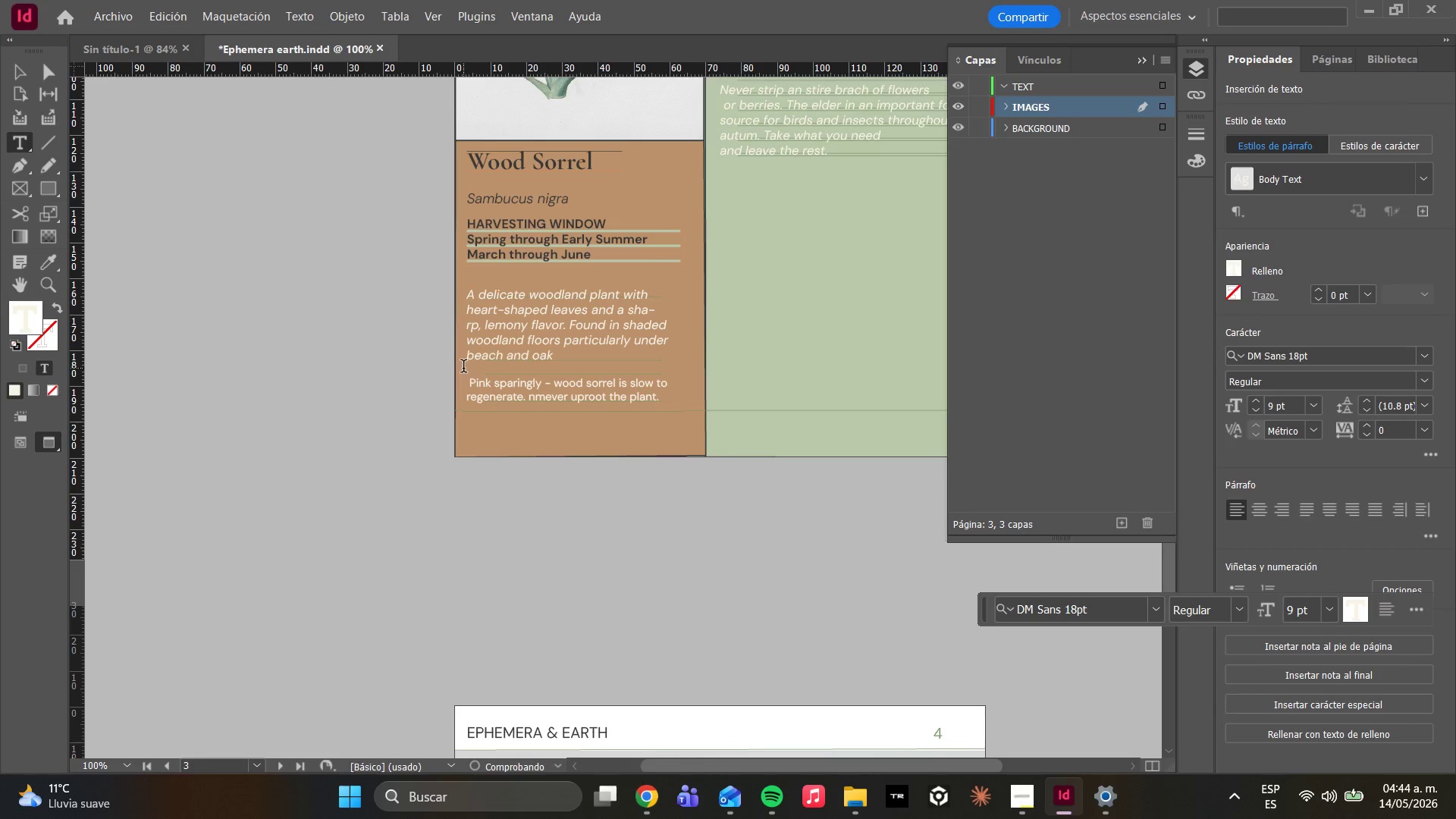 
key(Enter)
 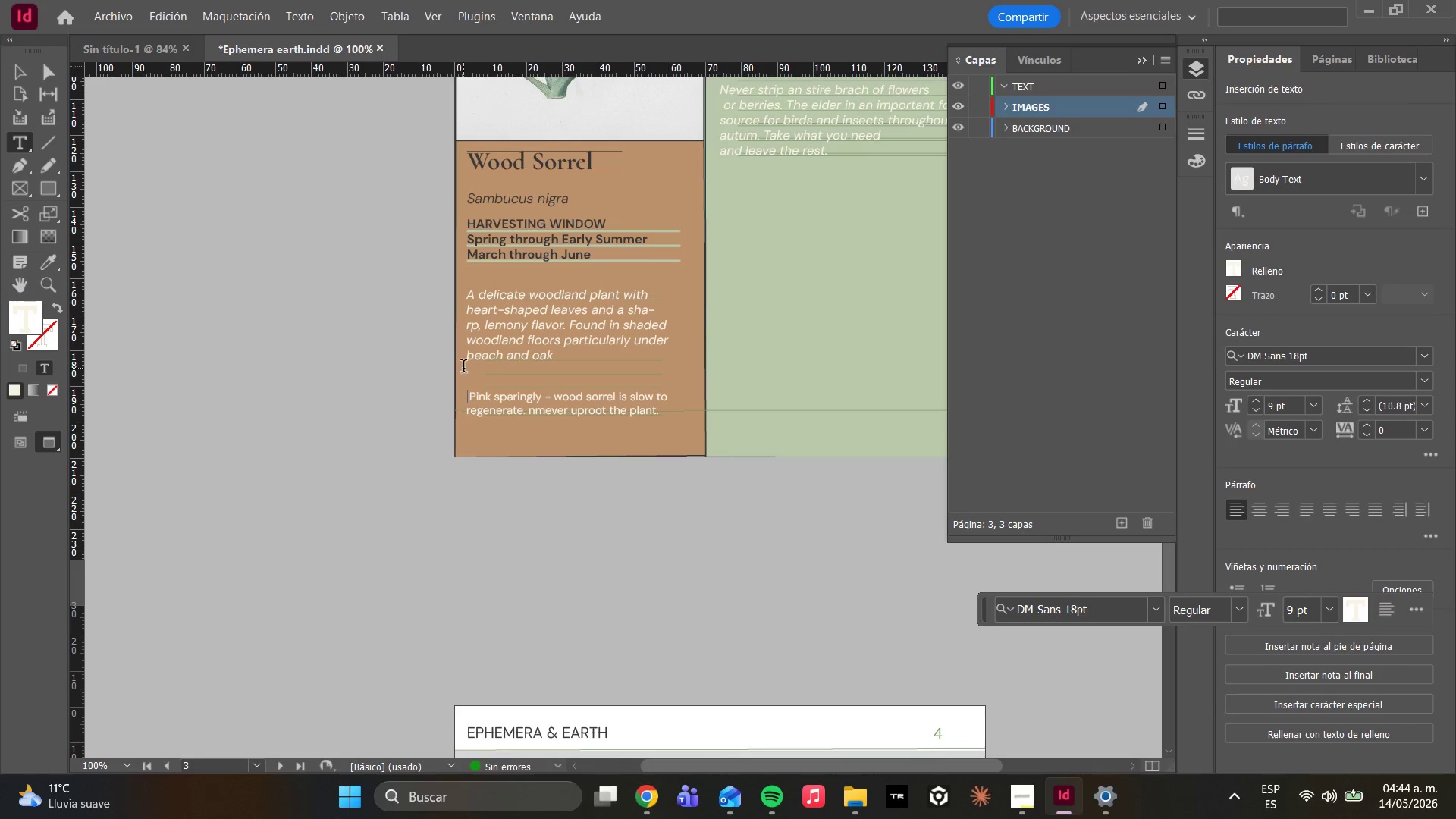 
key(Backspace)
 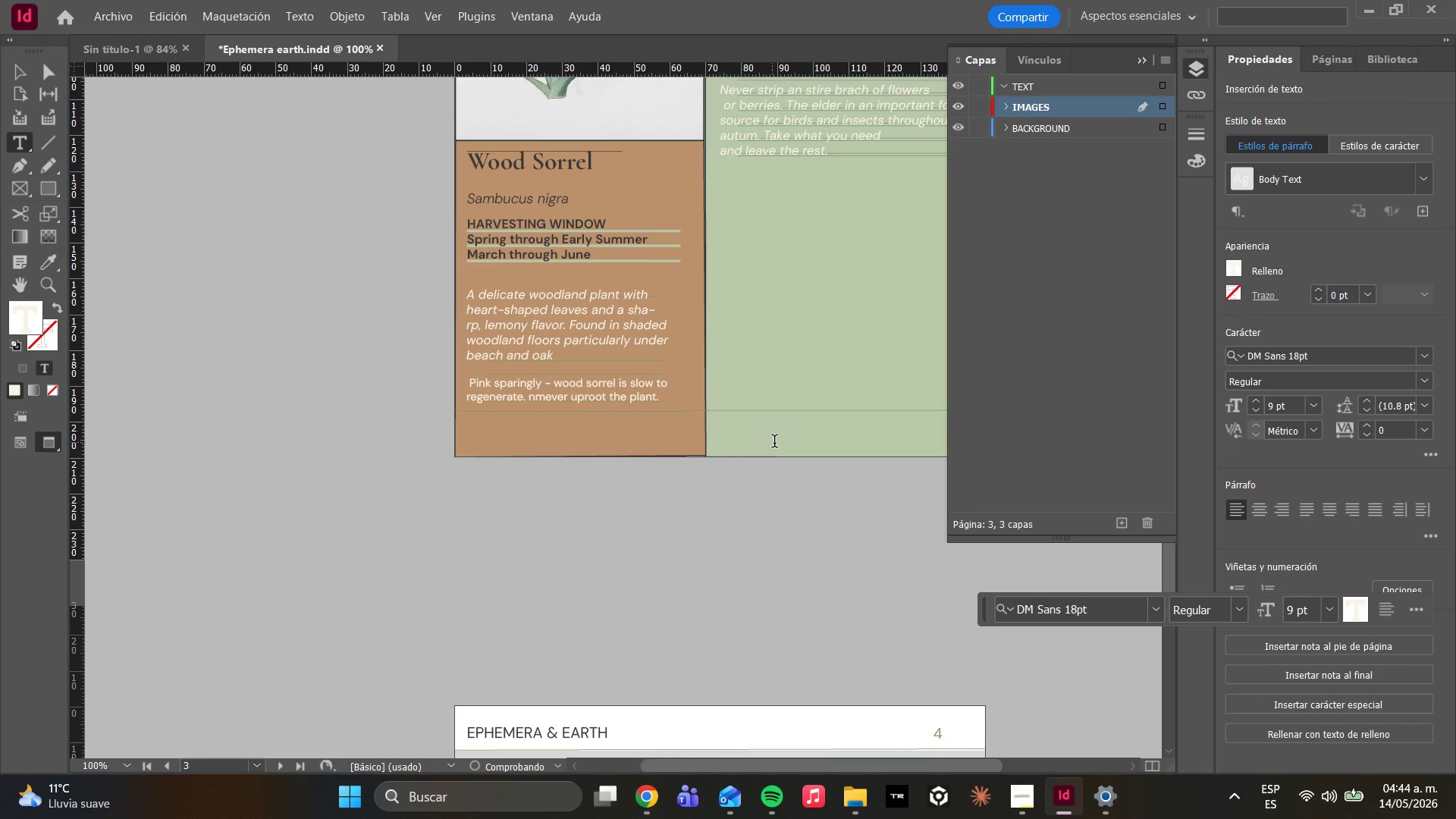 
left_click([776, 437])
 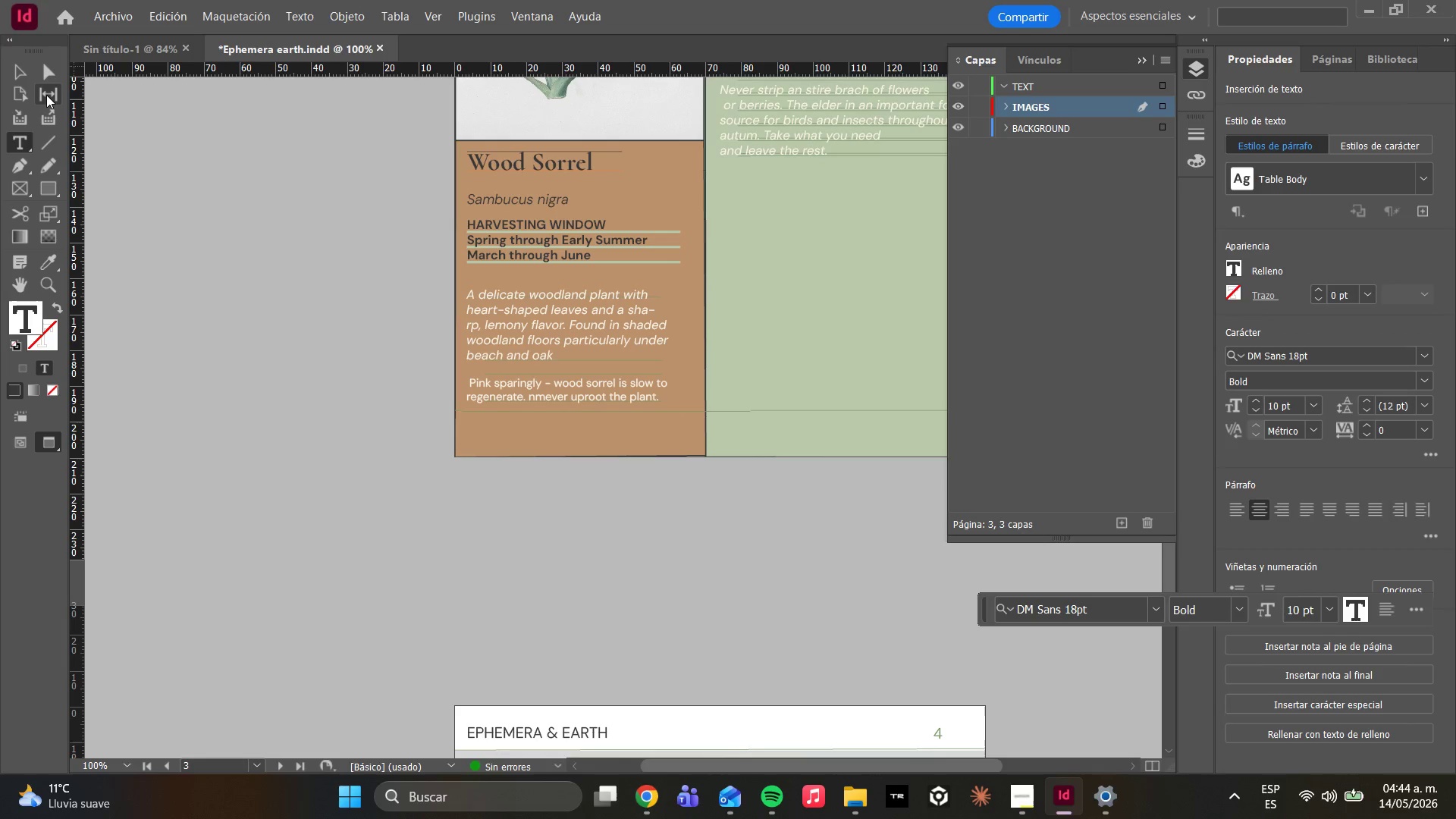 
left_click([52, 72])
 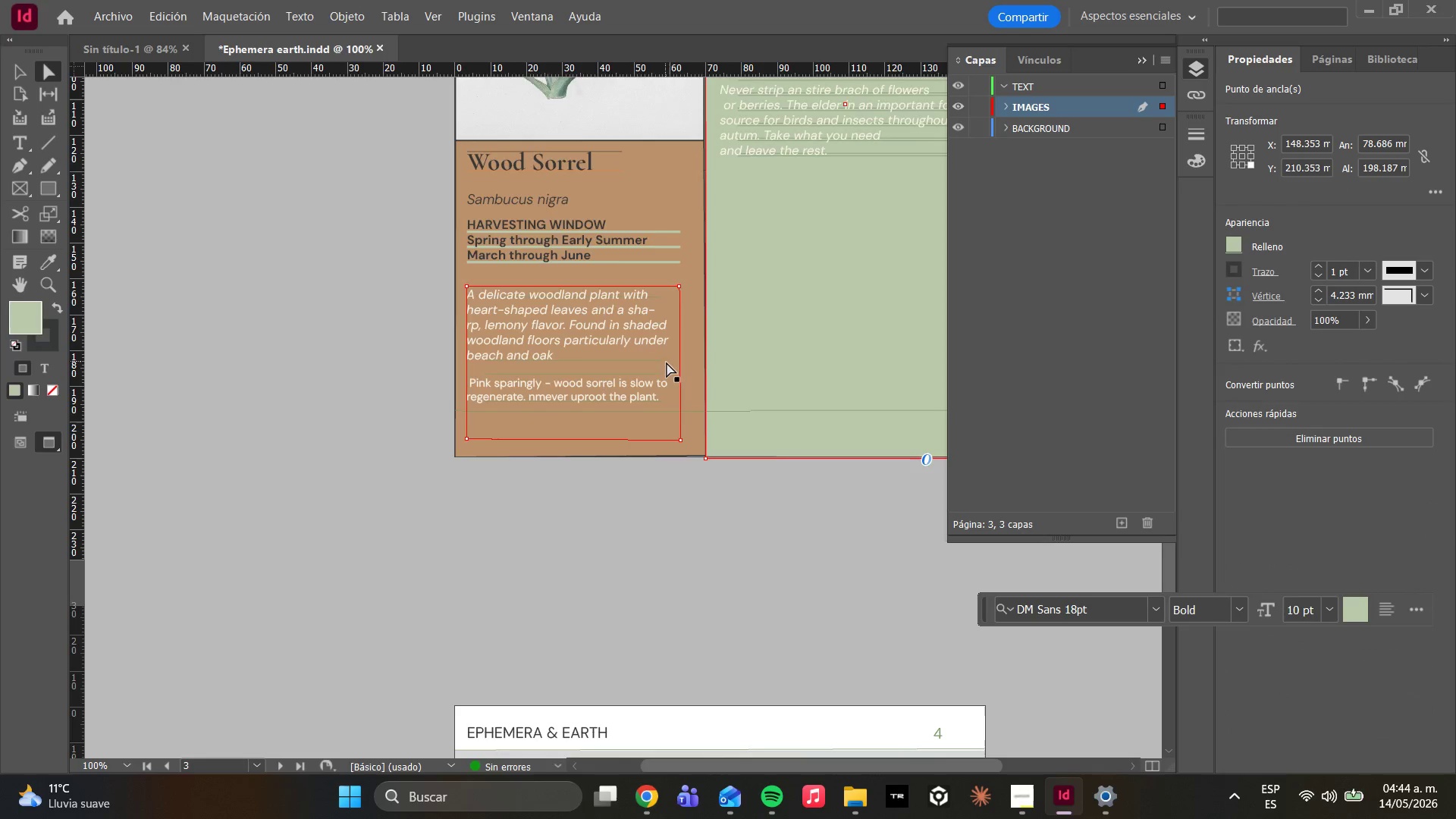 
scroll: coordinate [682, 420], scroll_direction: down, amount: 10.0
 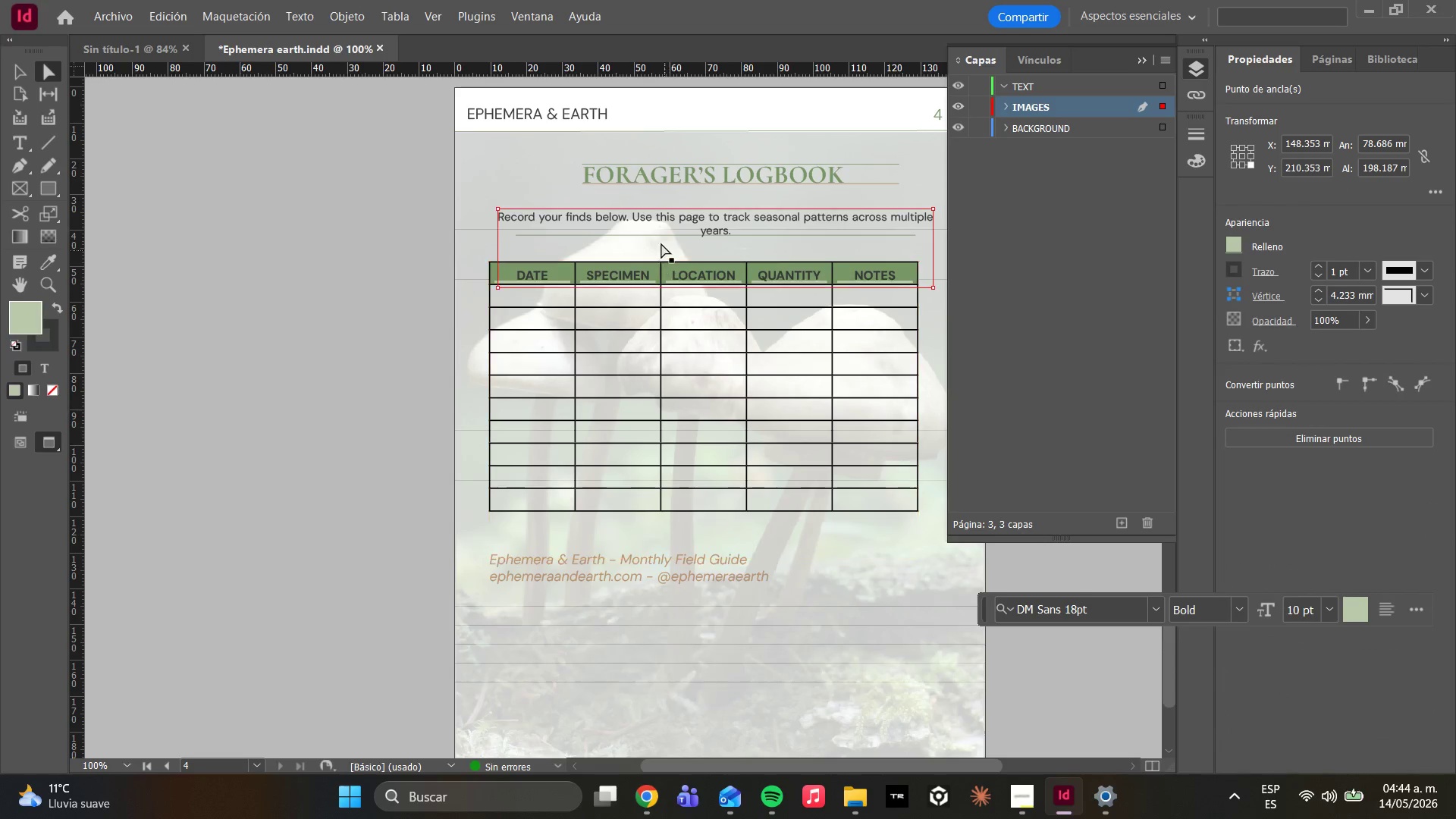 
left_click([633, 227])
 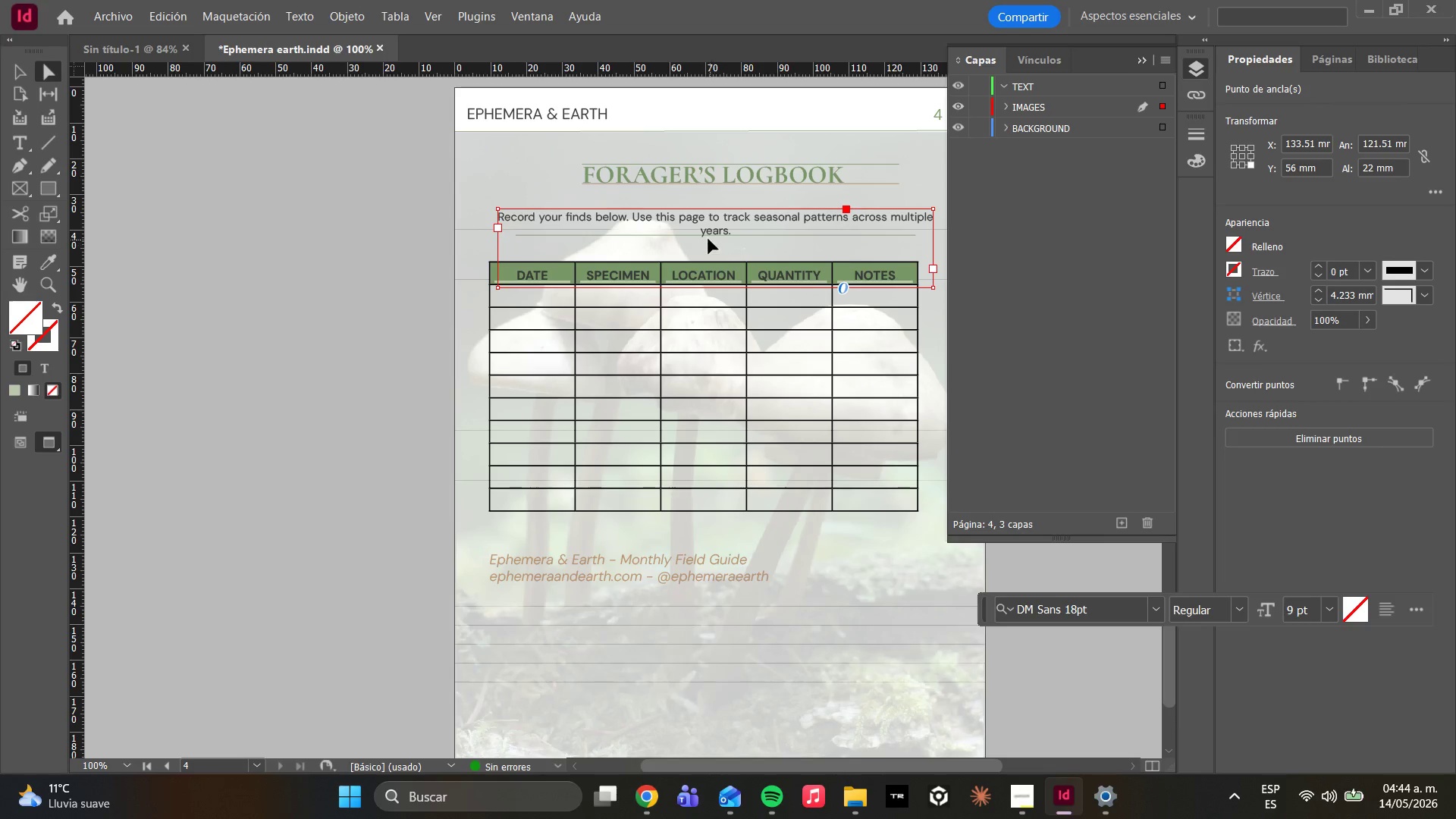 
double_click([708, 239])
 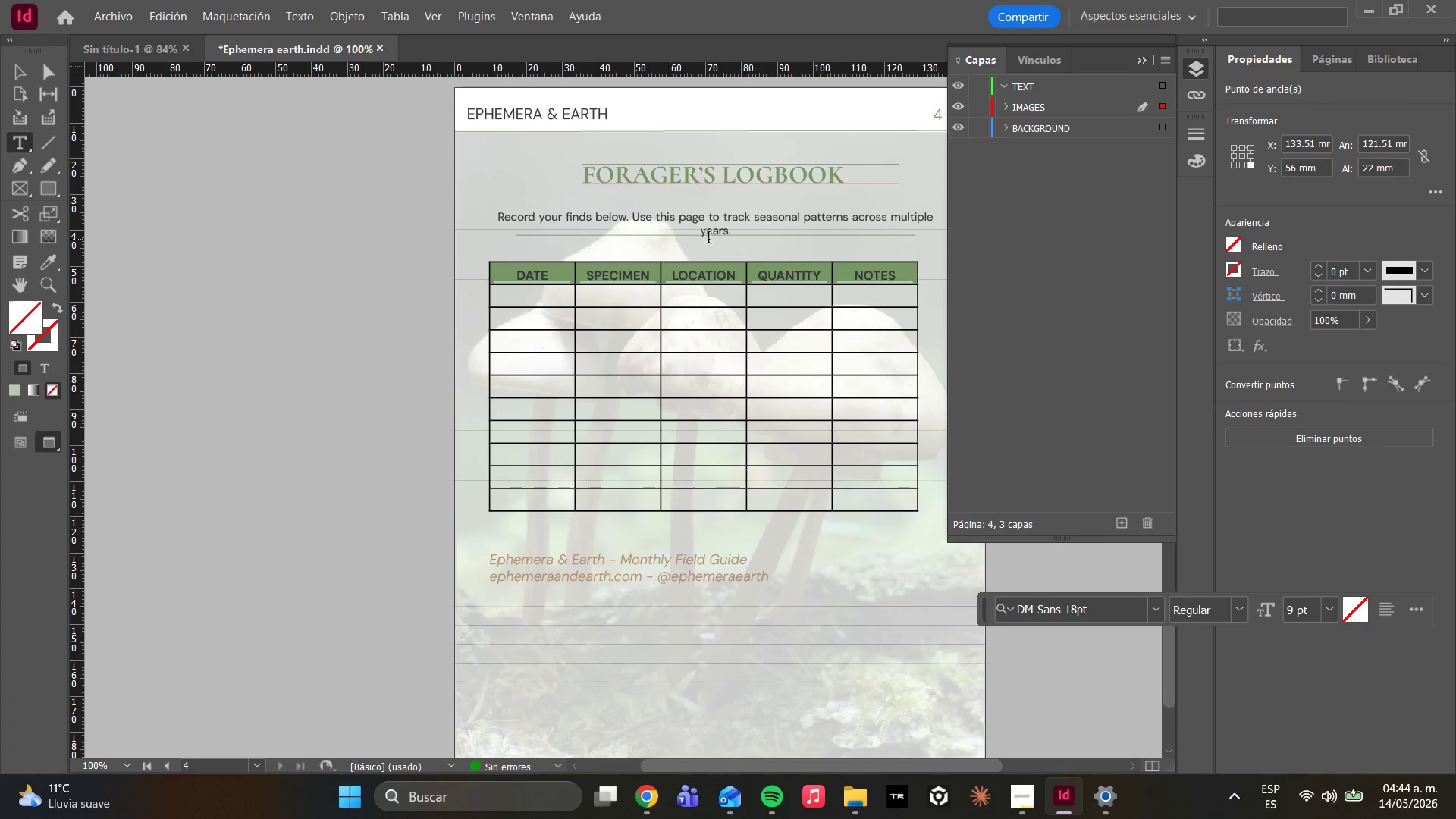 
triple_click([708, 239])
 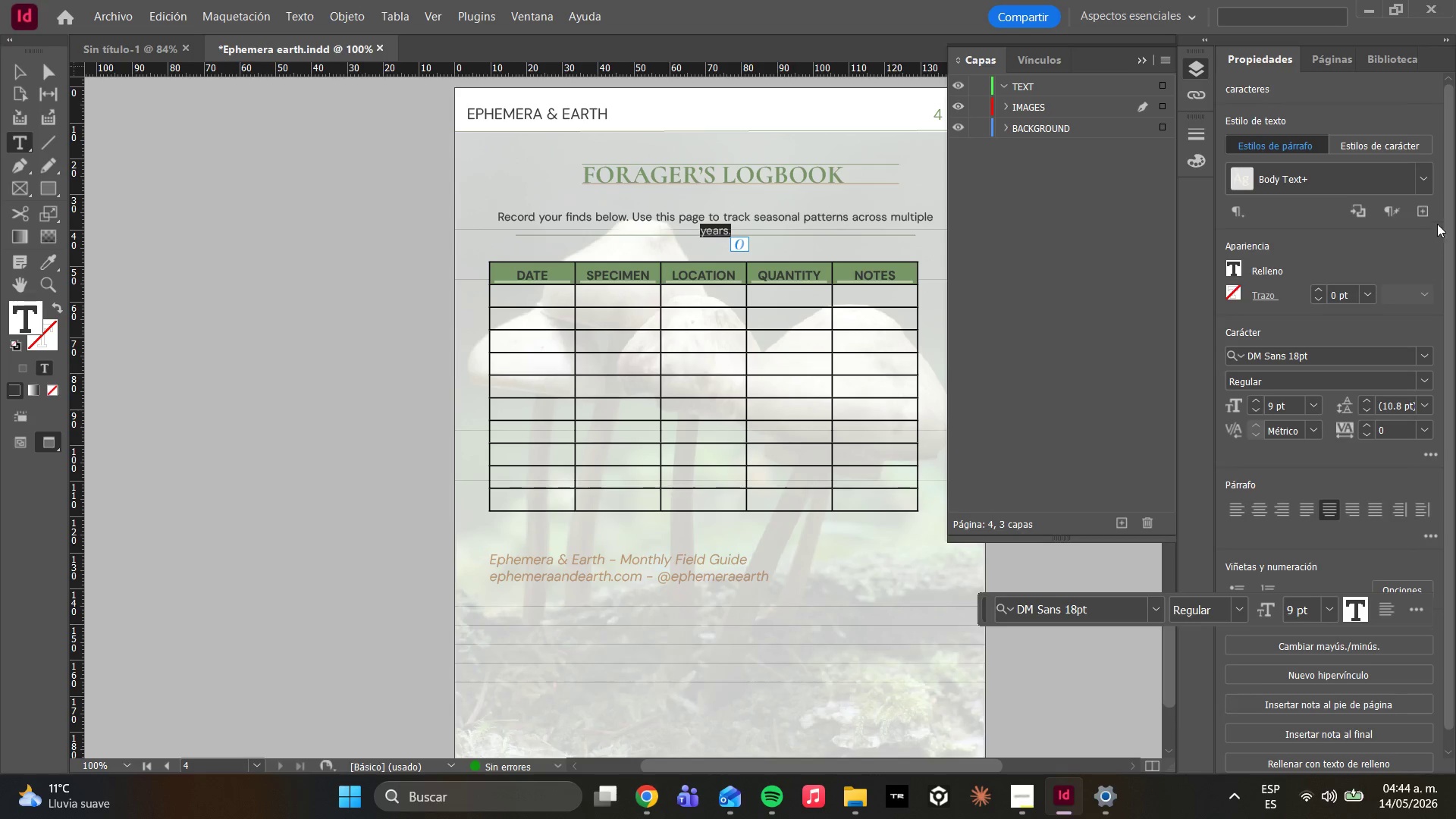 
left_click([1424, 187])
 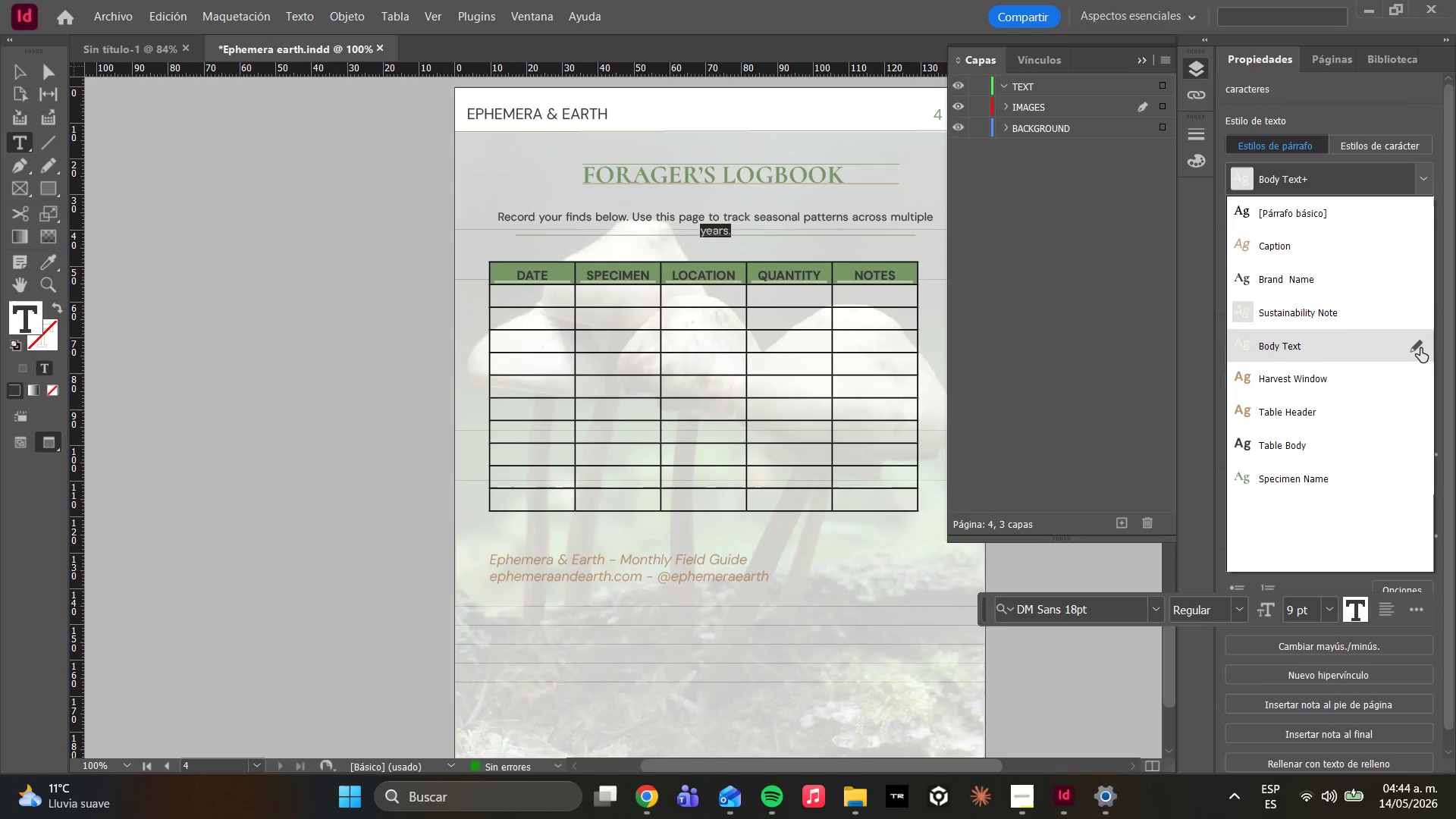 
left_click([1416, 353])
 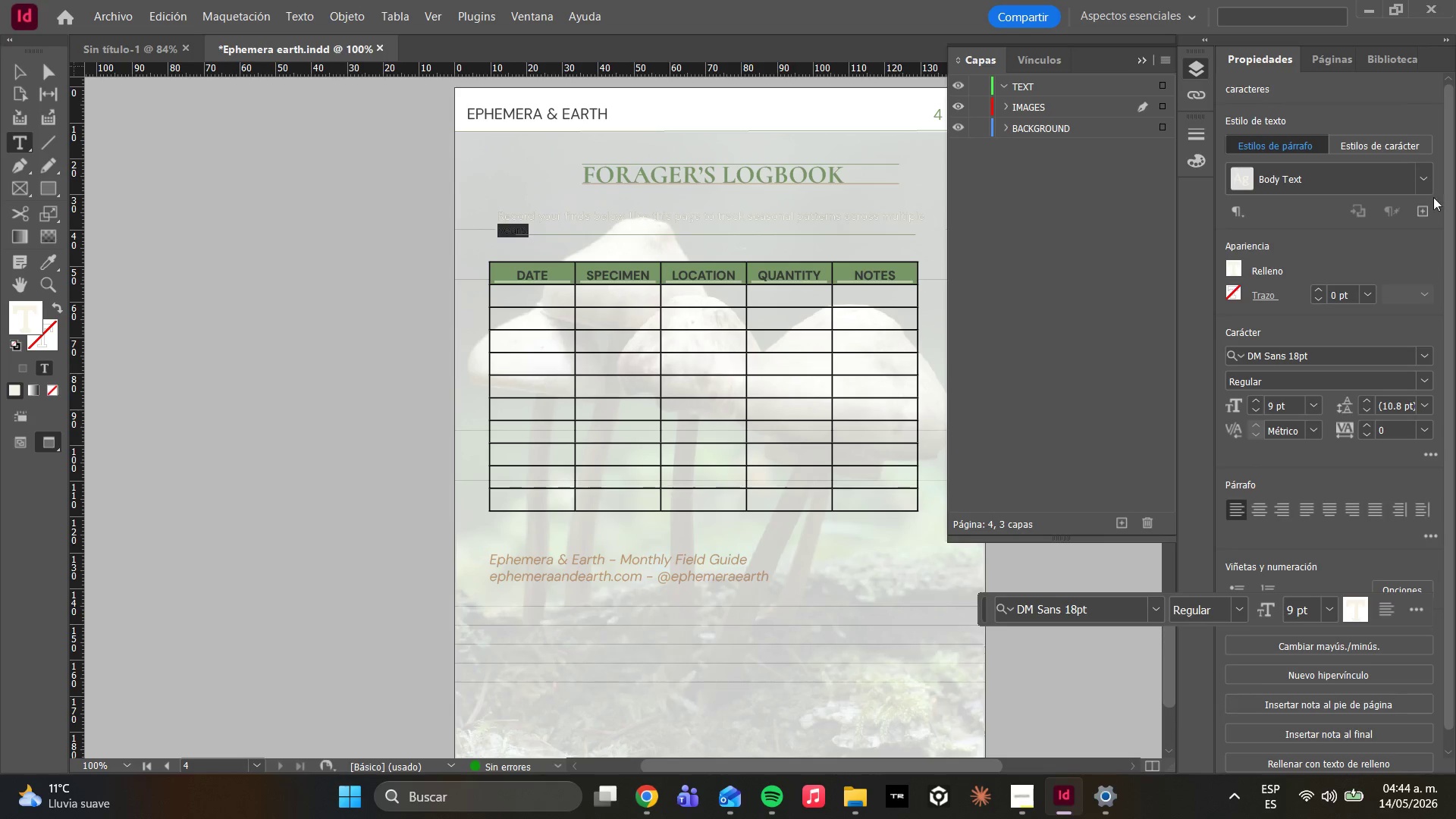 
left_click([1420, 178])
 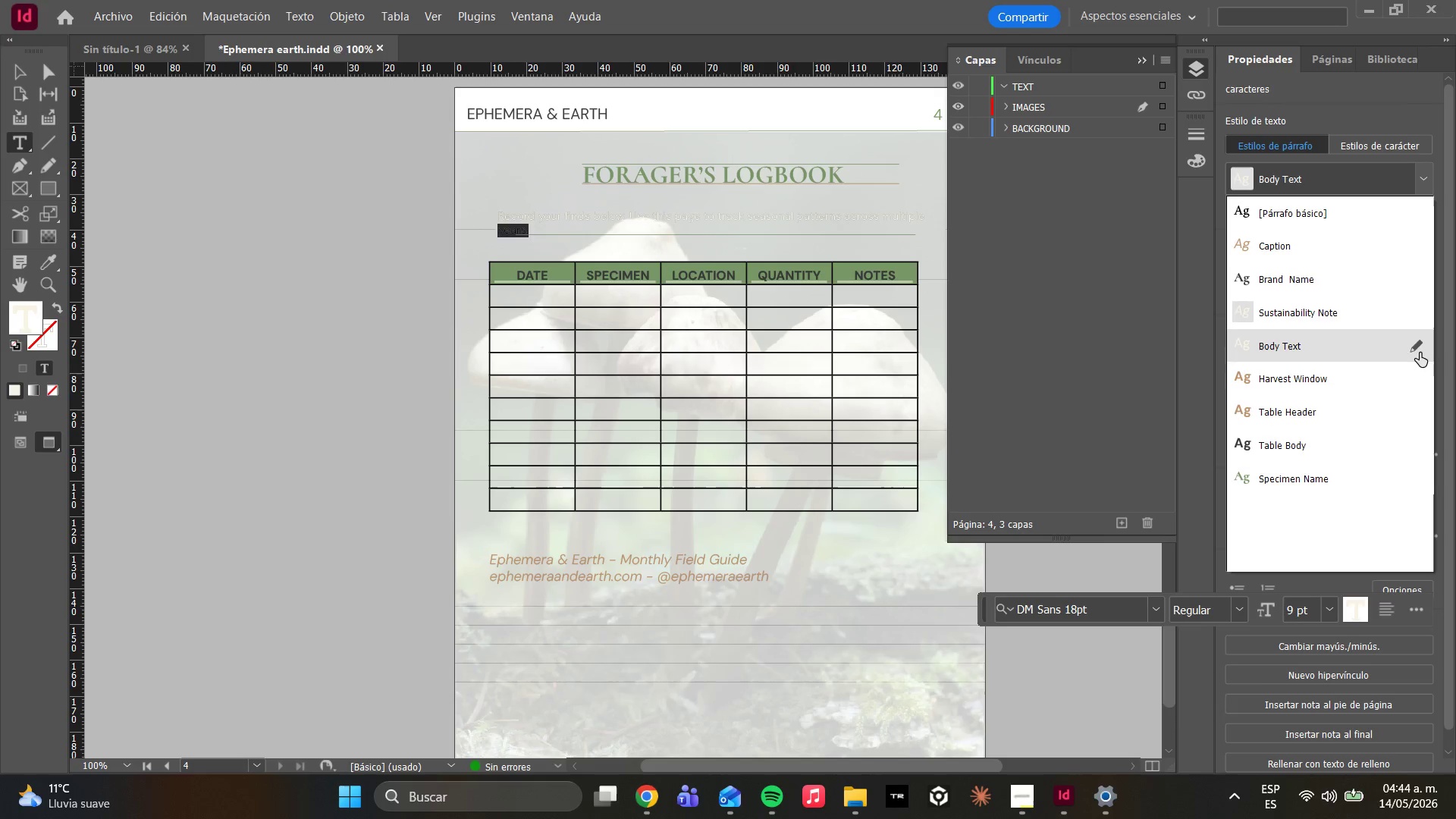 
left_click([1416, 345])
 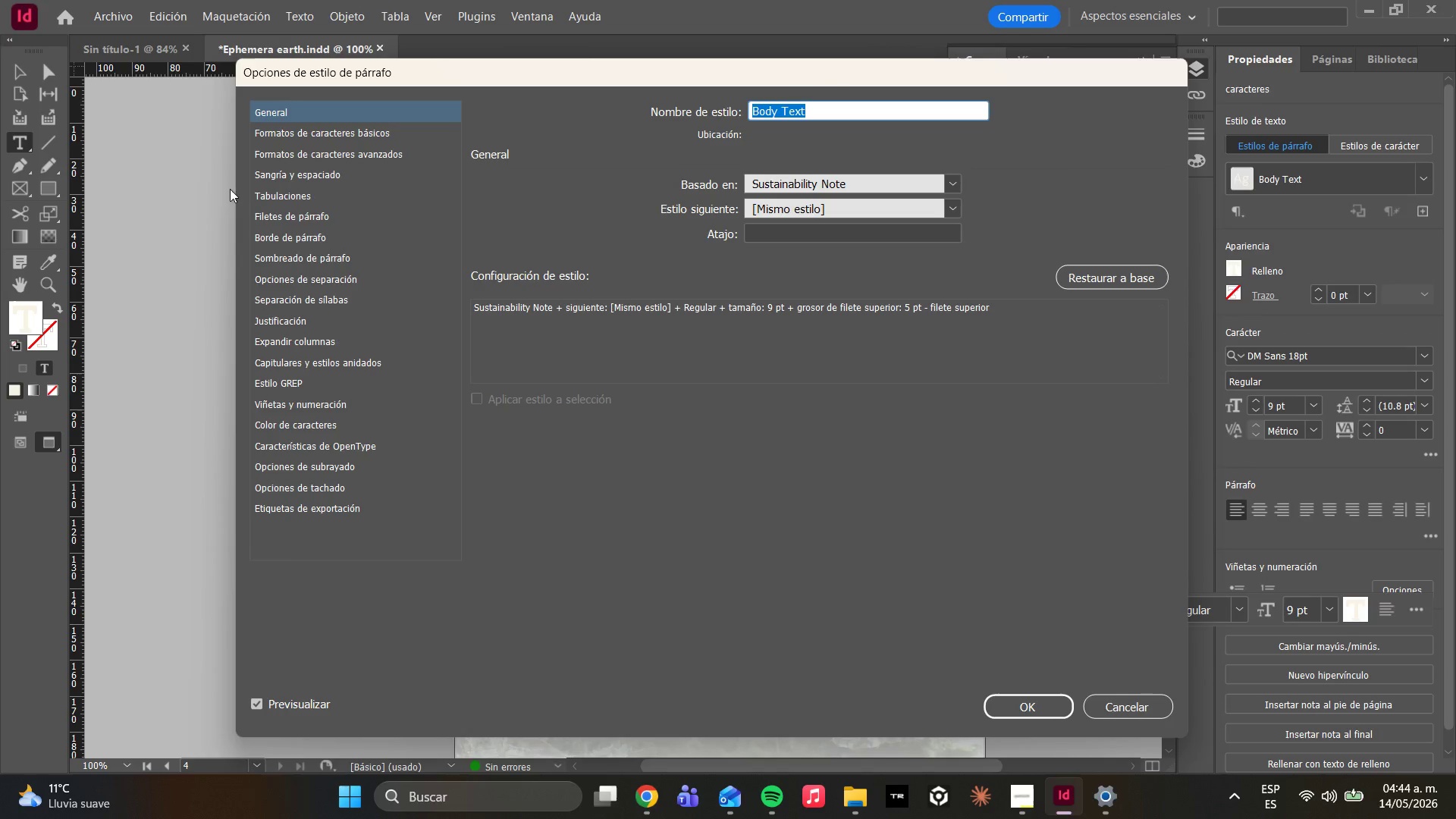 
left_click([334, 180])
 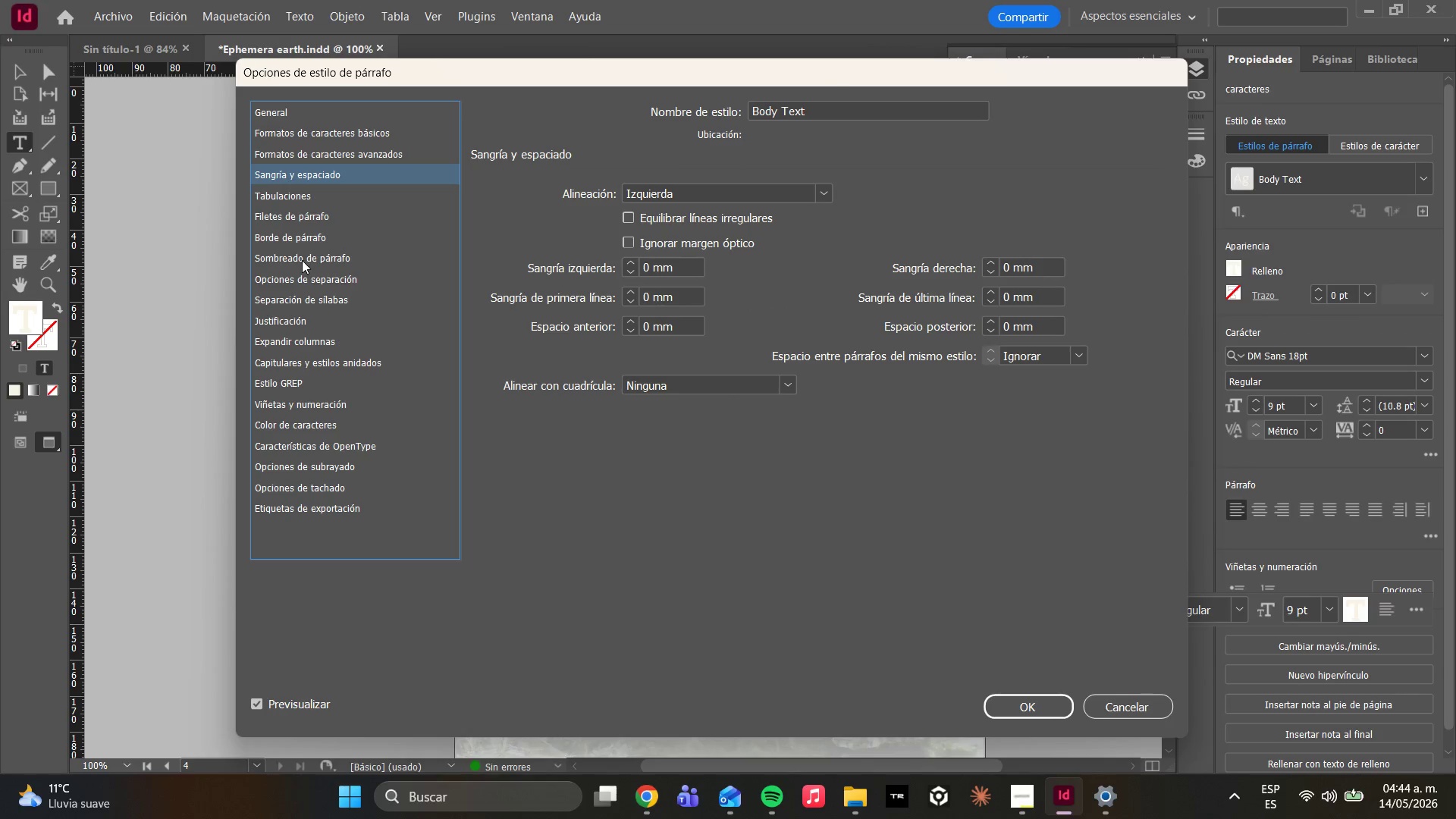 
left_click([300, 194])
 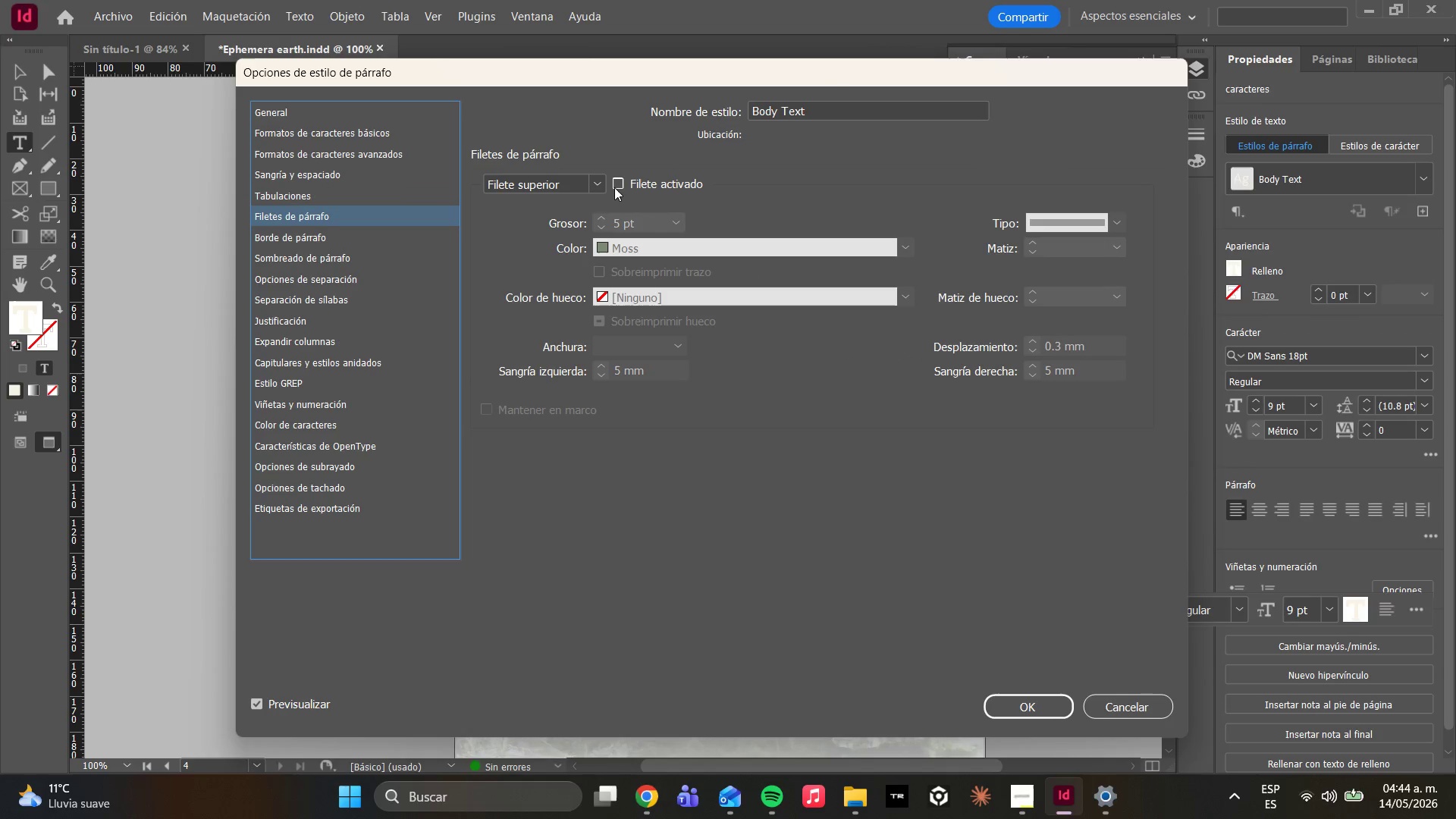 
left_click([619, 192])
 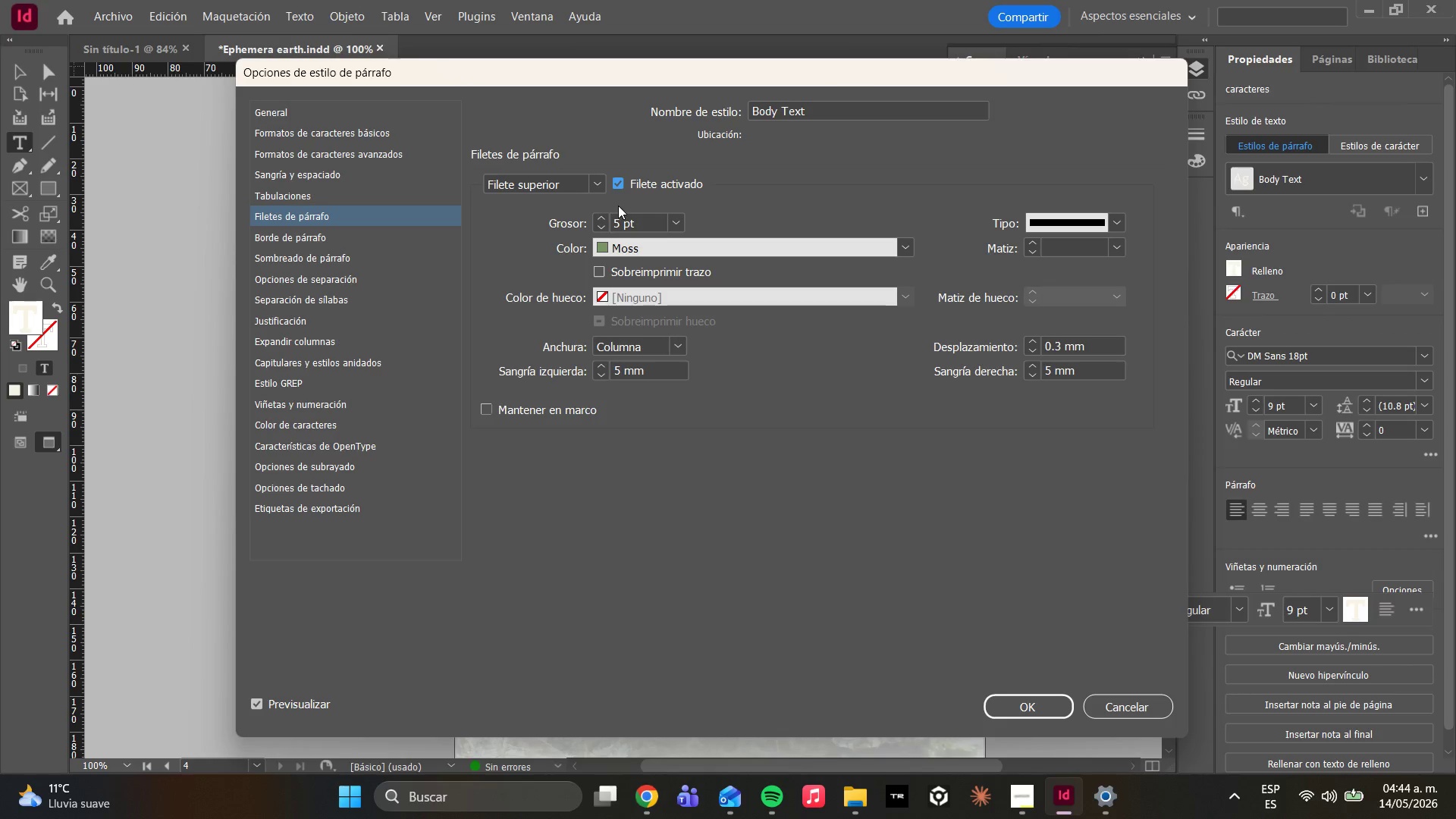 
wait(25.44)
 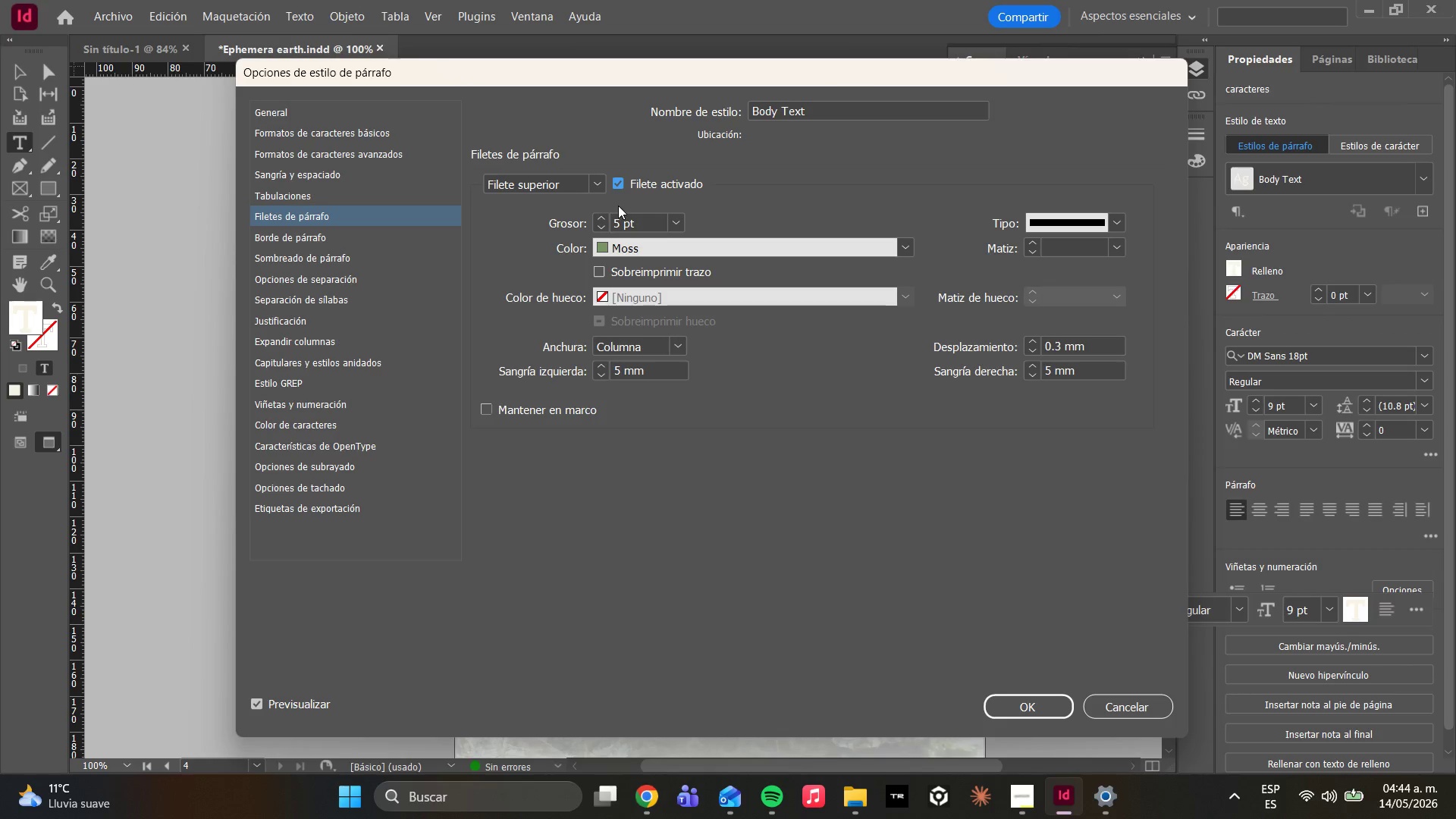 
left_click([617, 180])
 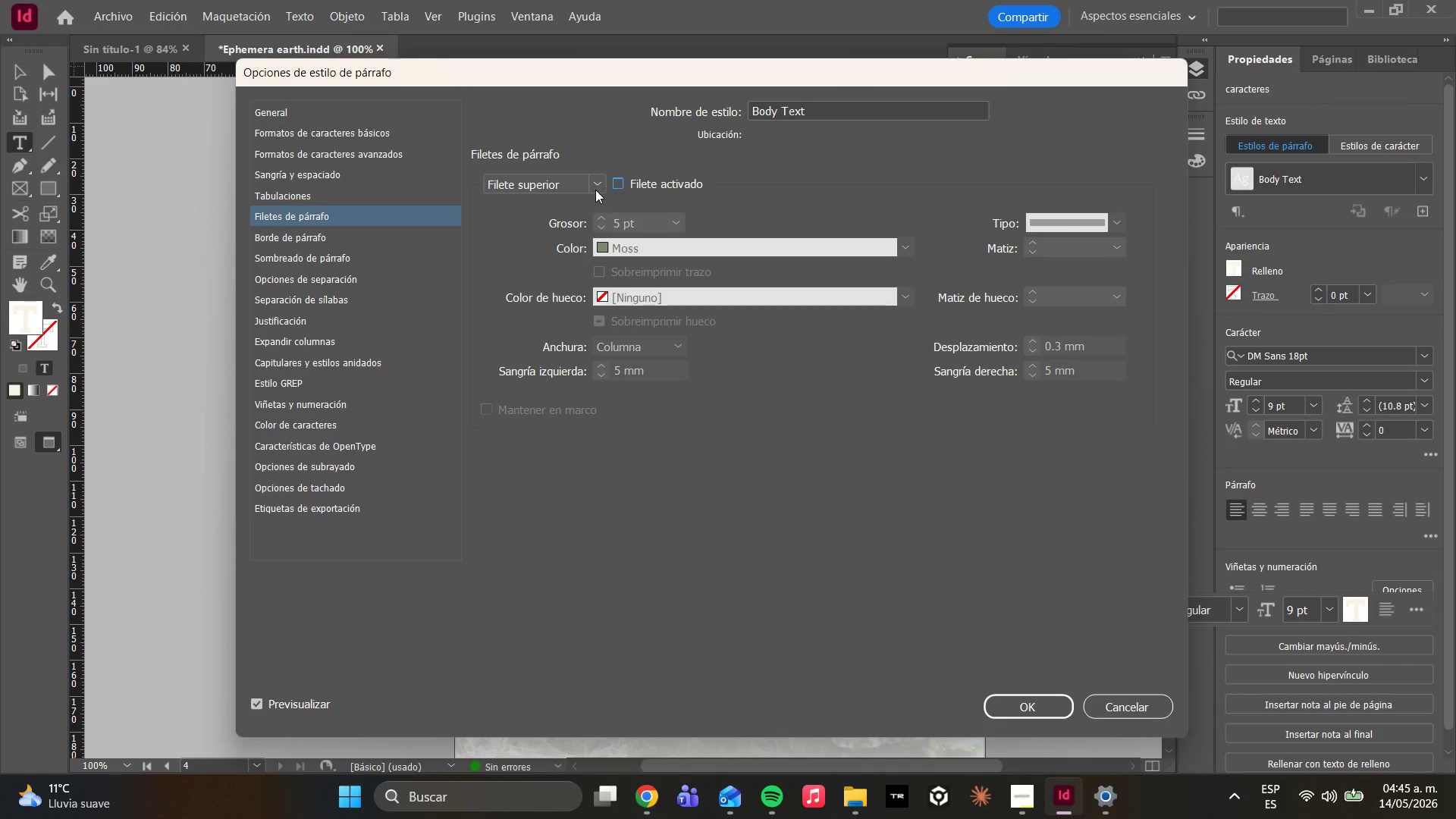 
left_click([595, 190])
 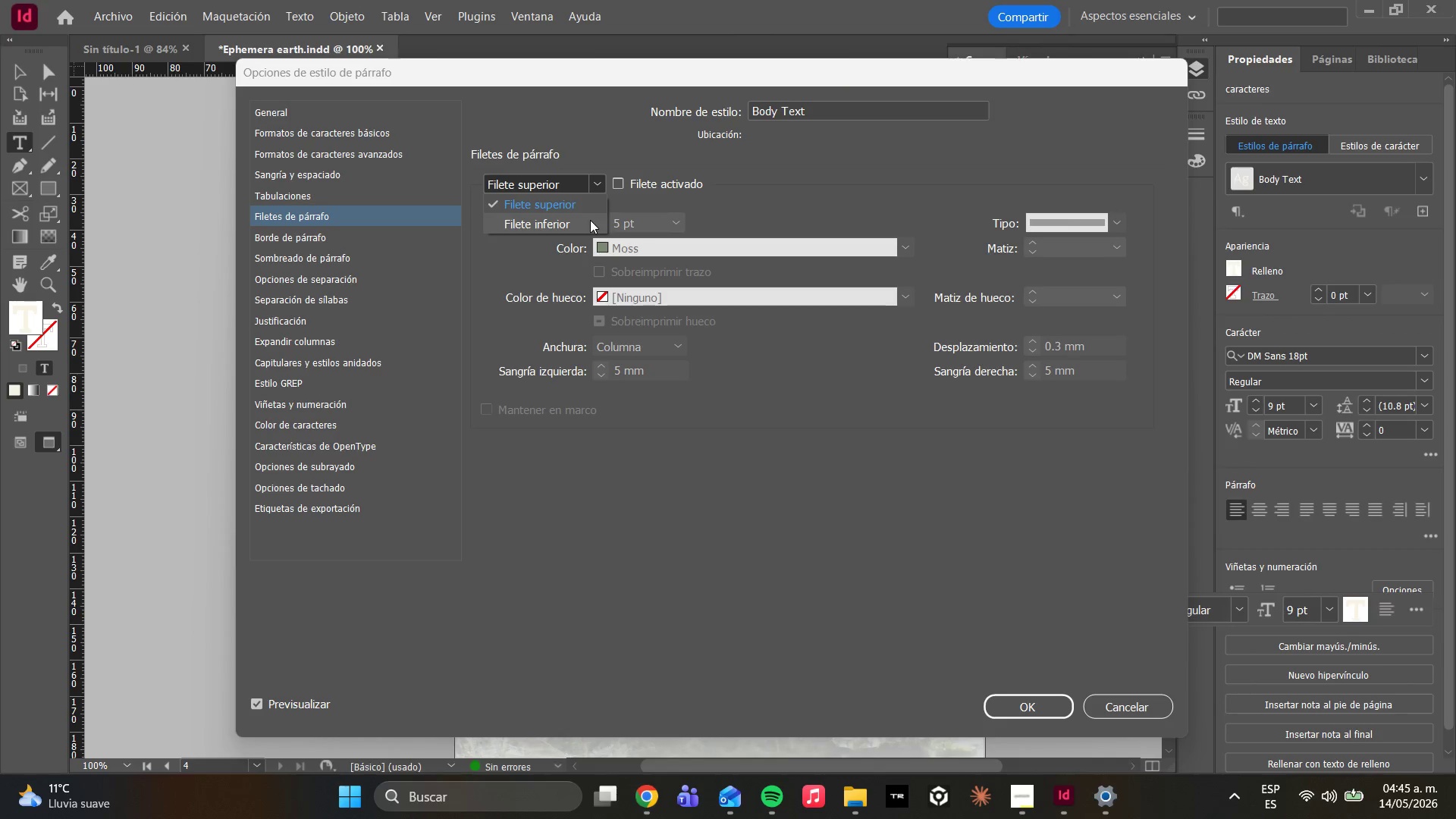 
left_click([590, 221])
 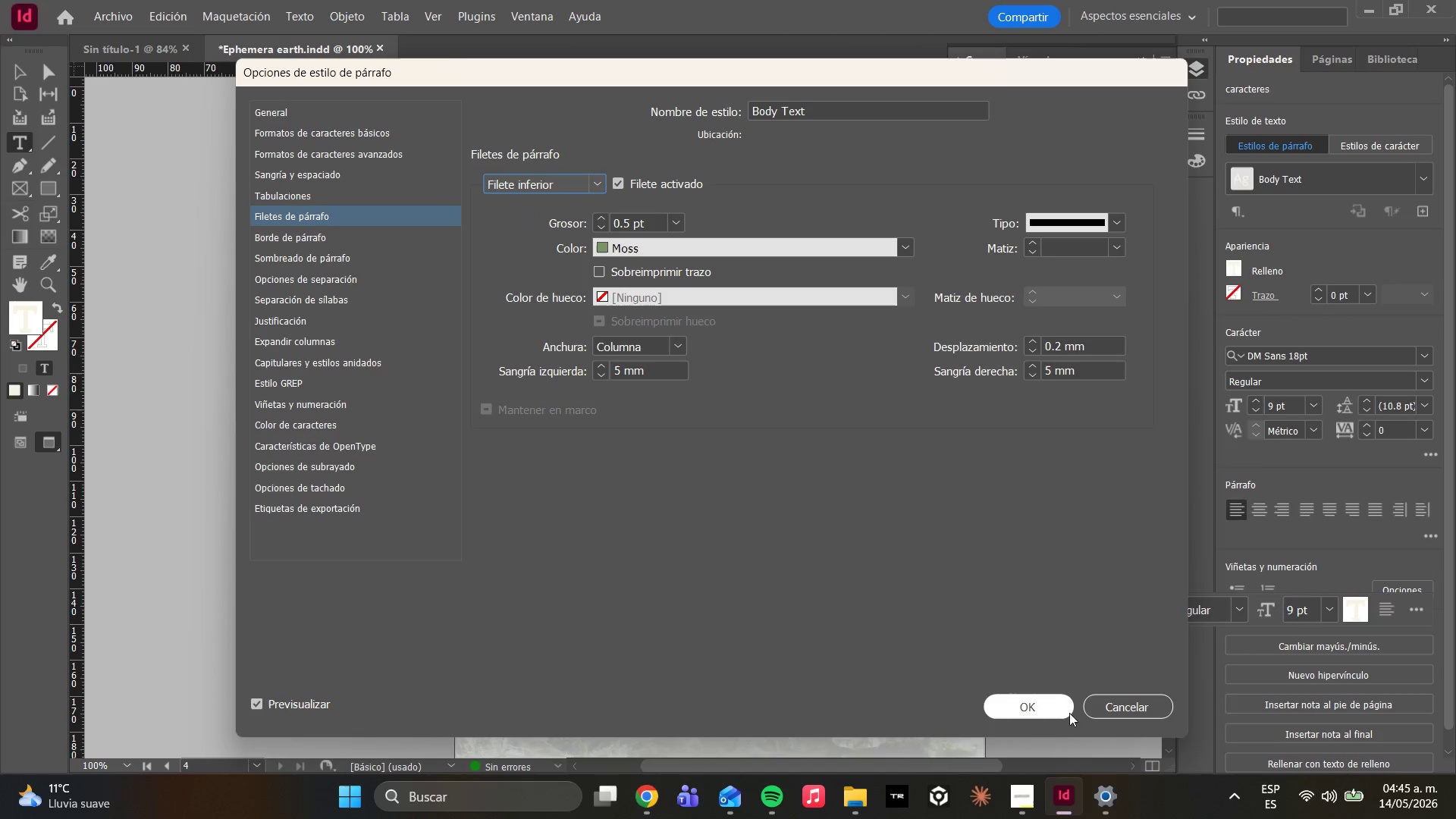 
left_click([1044, 694])
 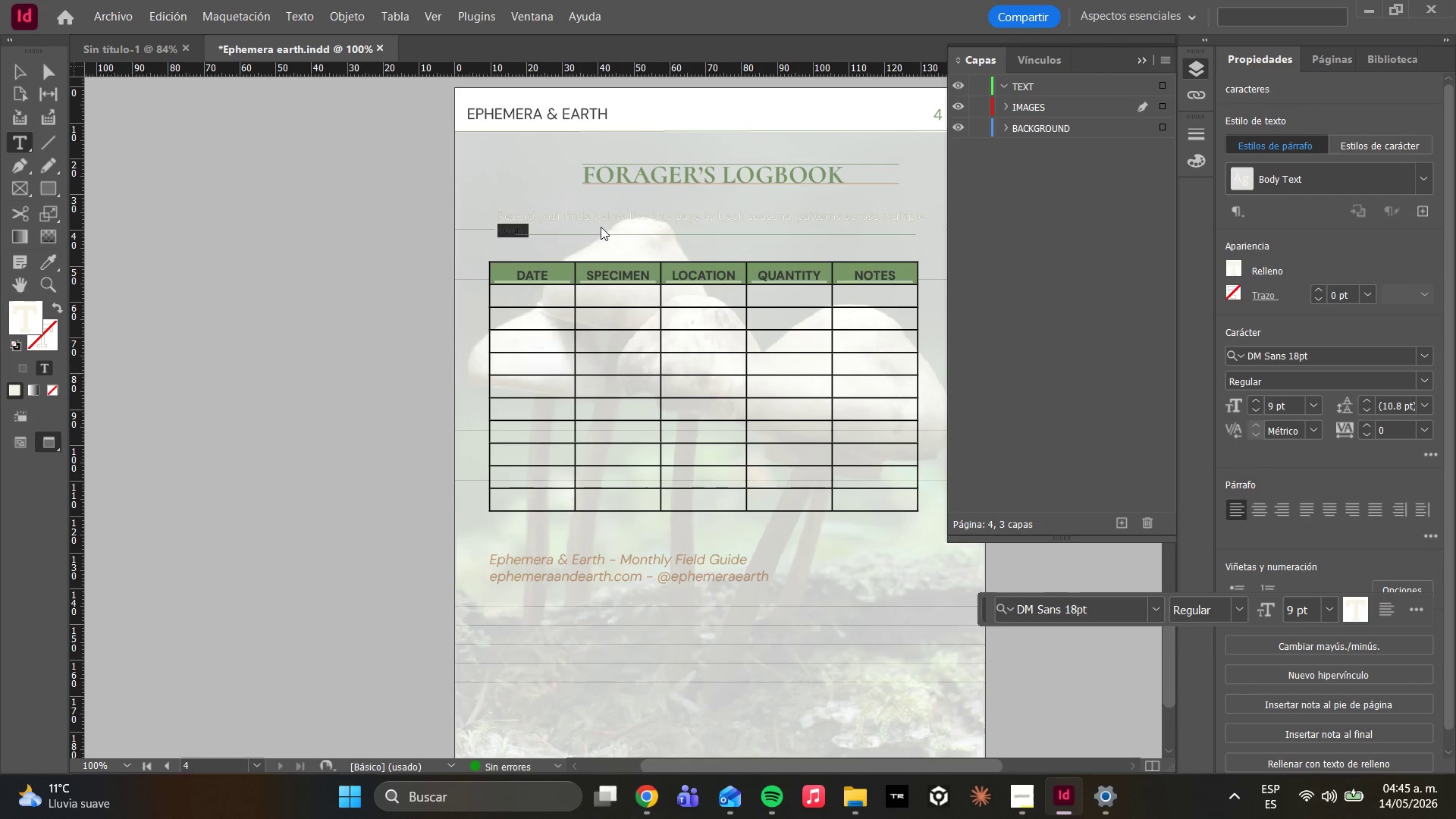 
double_click([526, 222])
 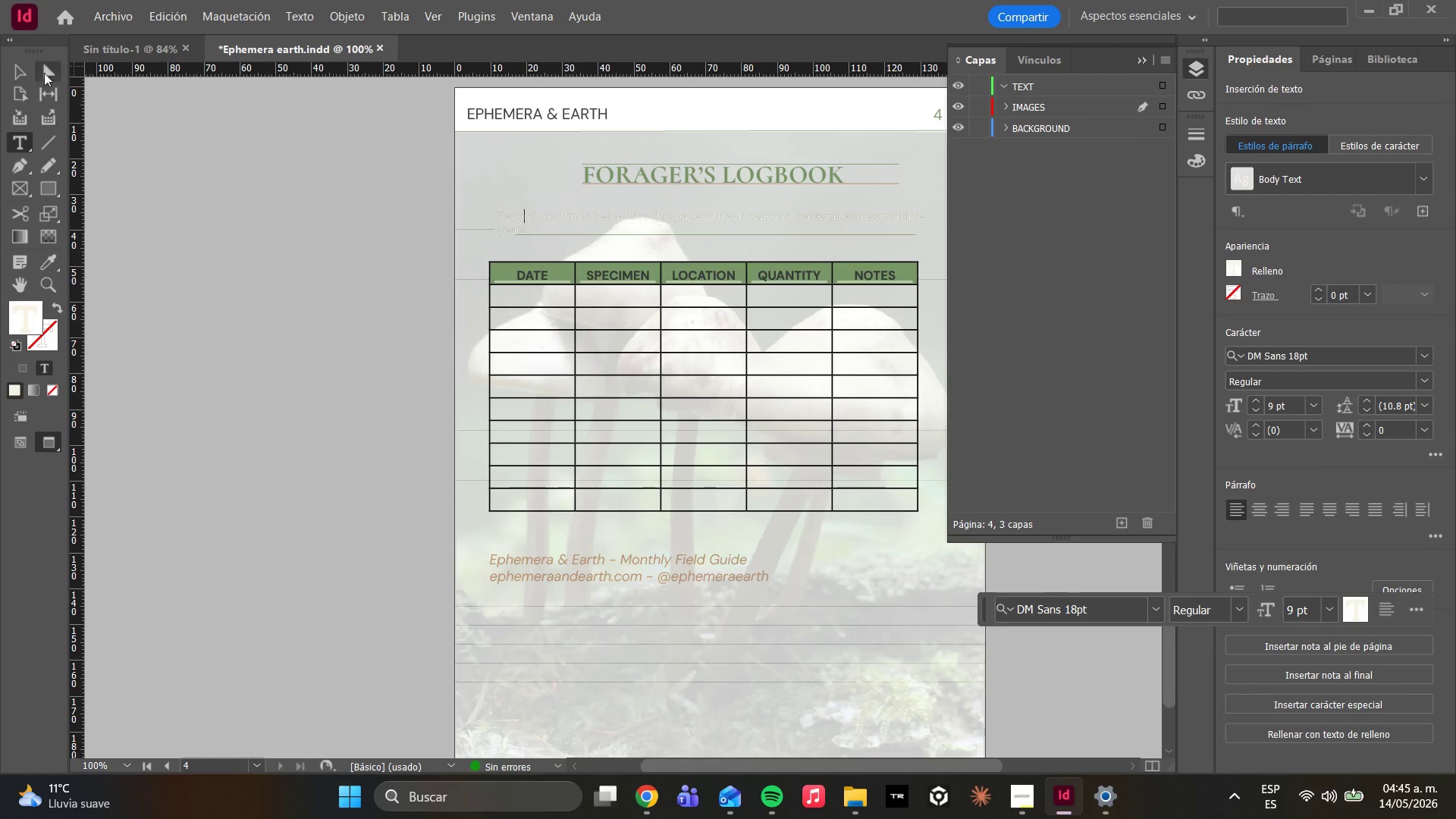 
left_click([39, 64])
 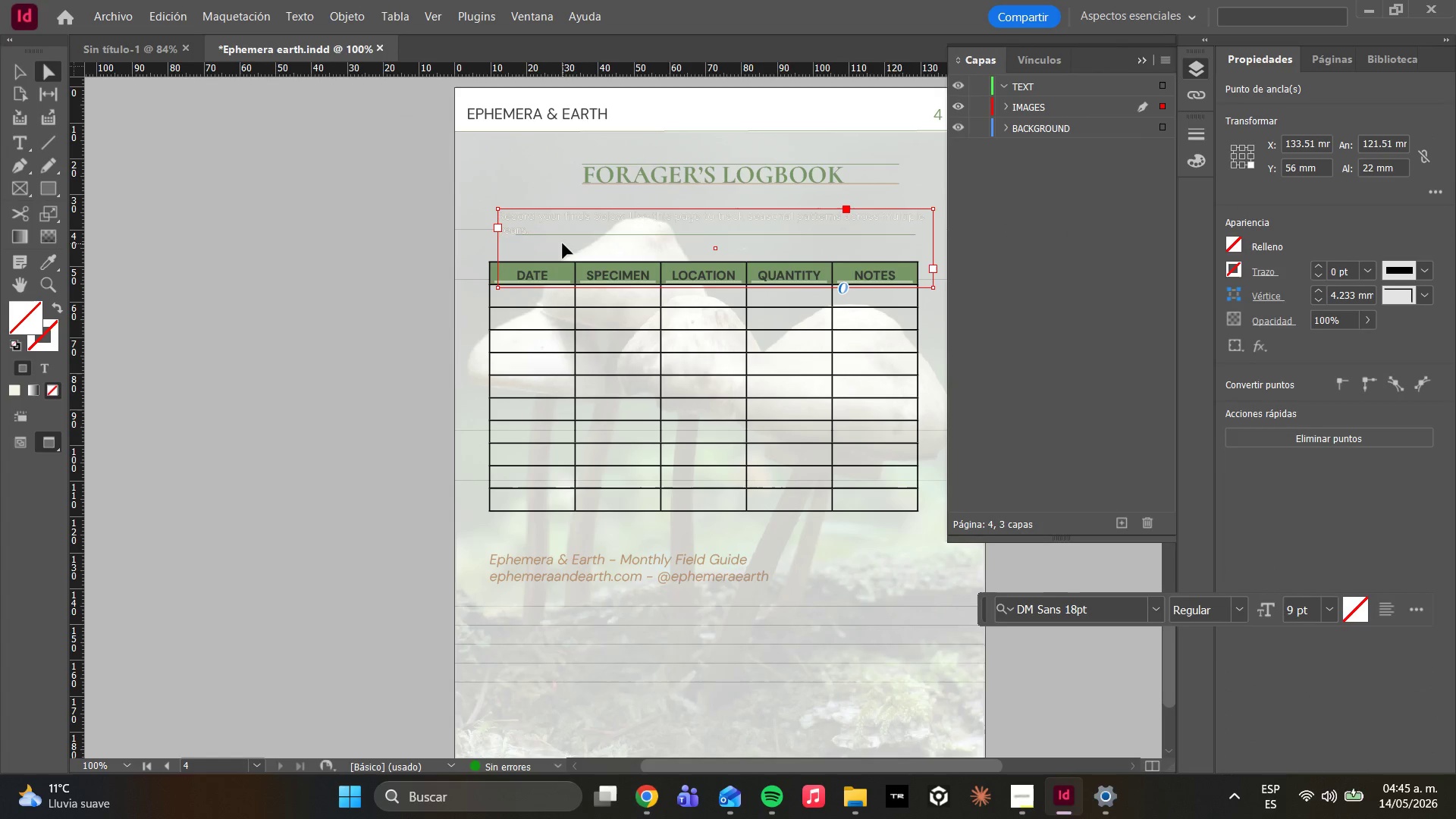 
double_click([563, 243])
 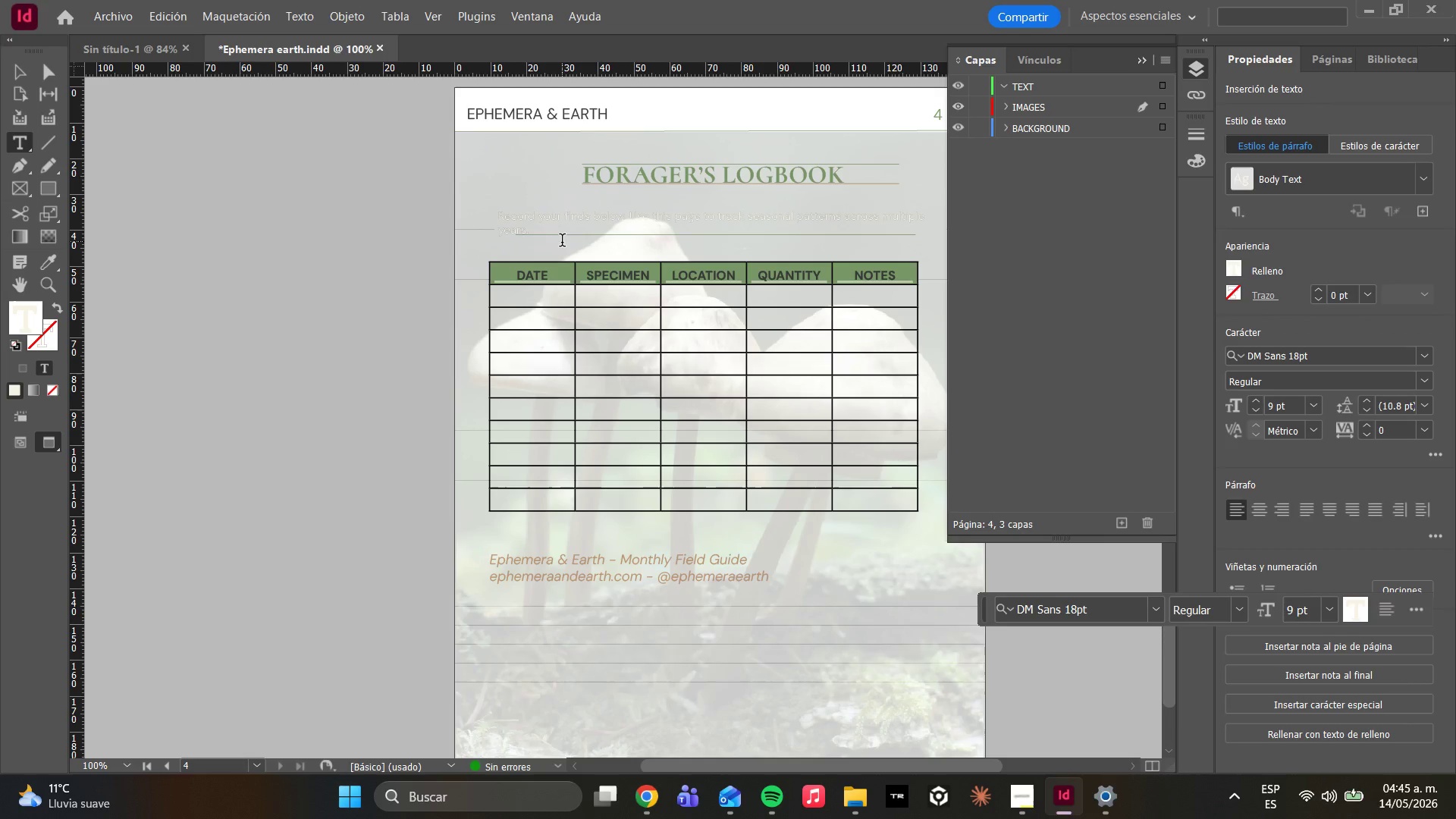 
key(Control+A)
 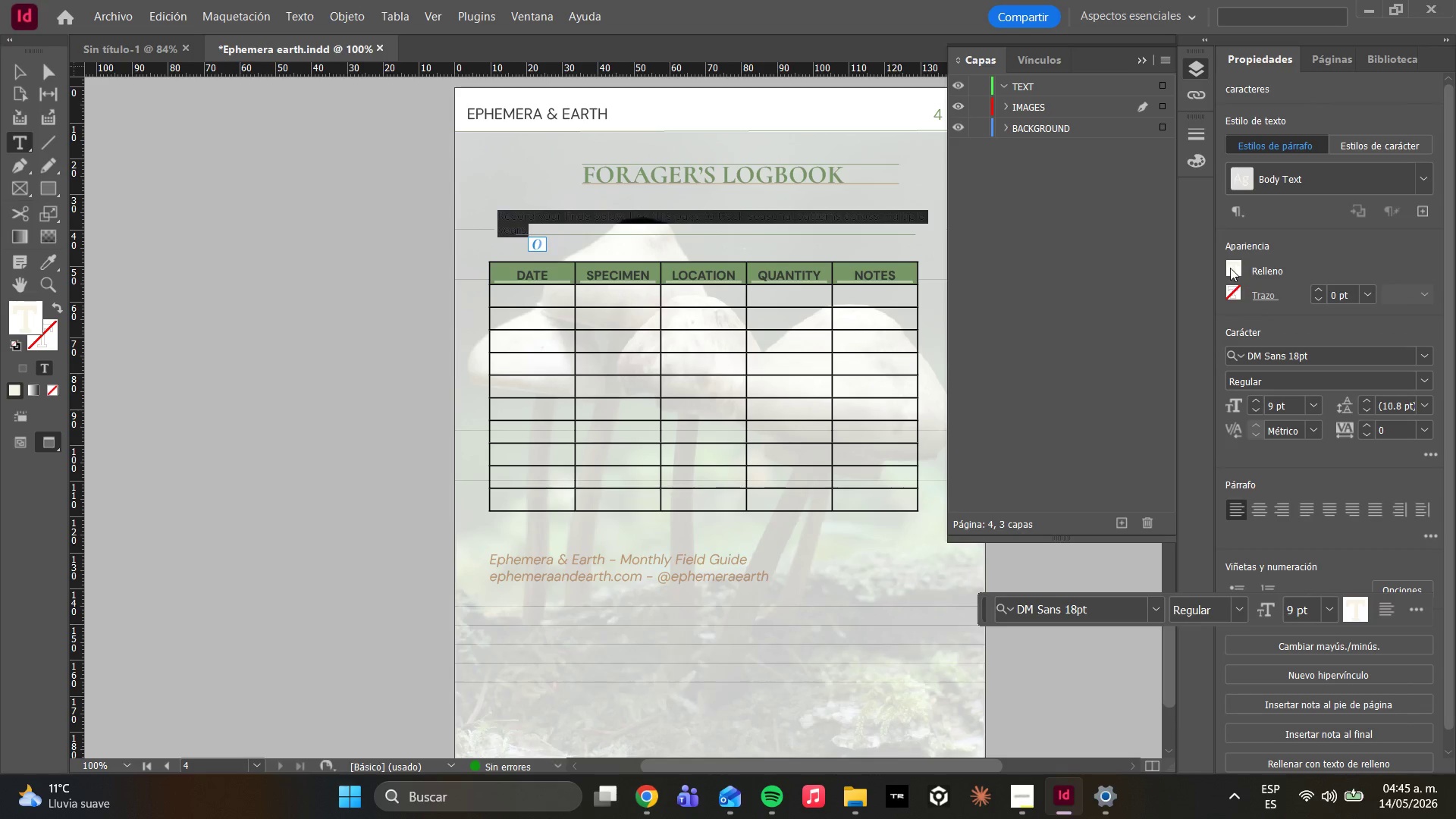 
left_click([1230, 268])
 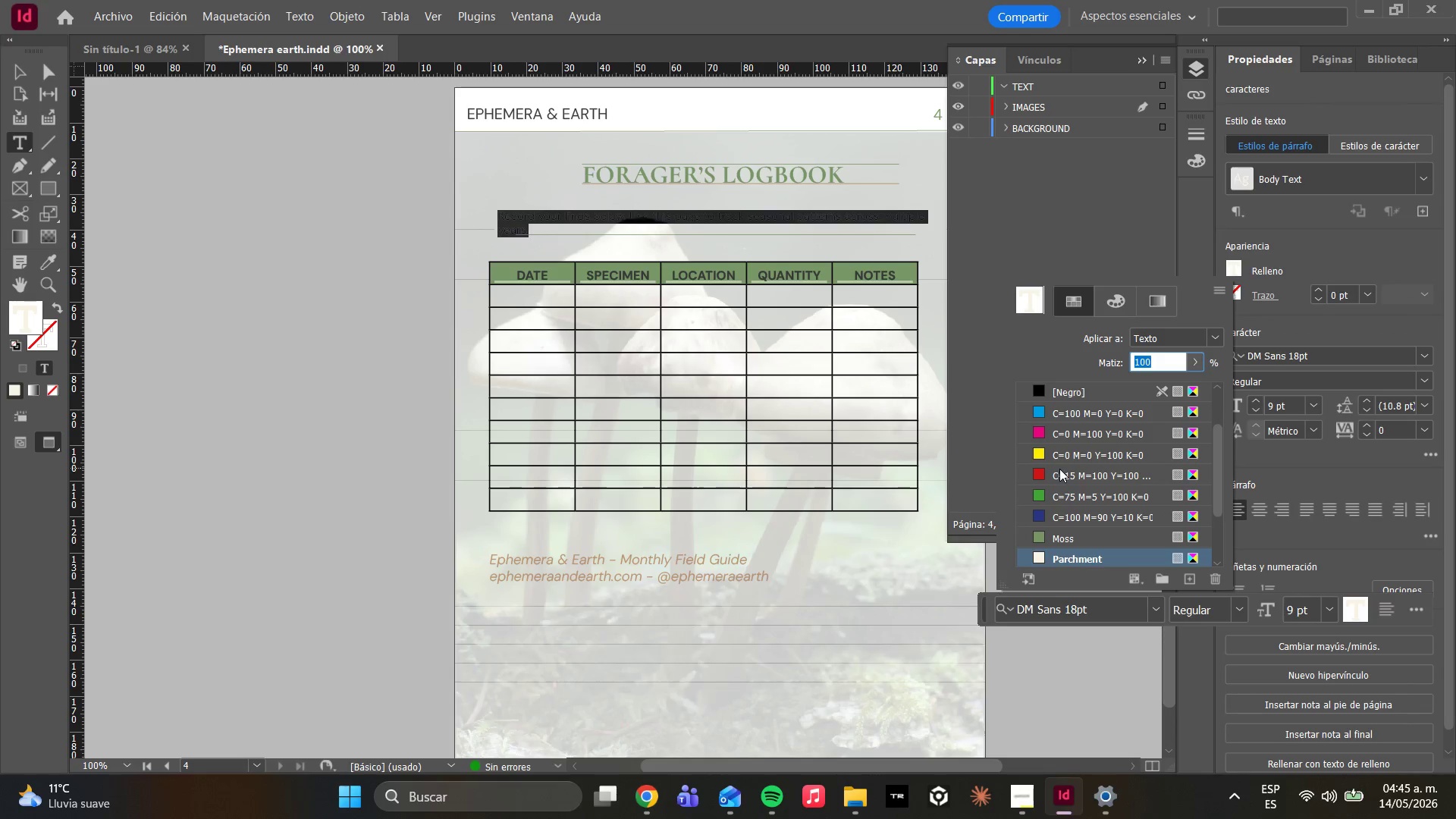 
scroll: coordinate [1062, 510], scroll_direction: down, amount: 6.0
 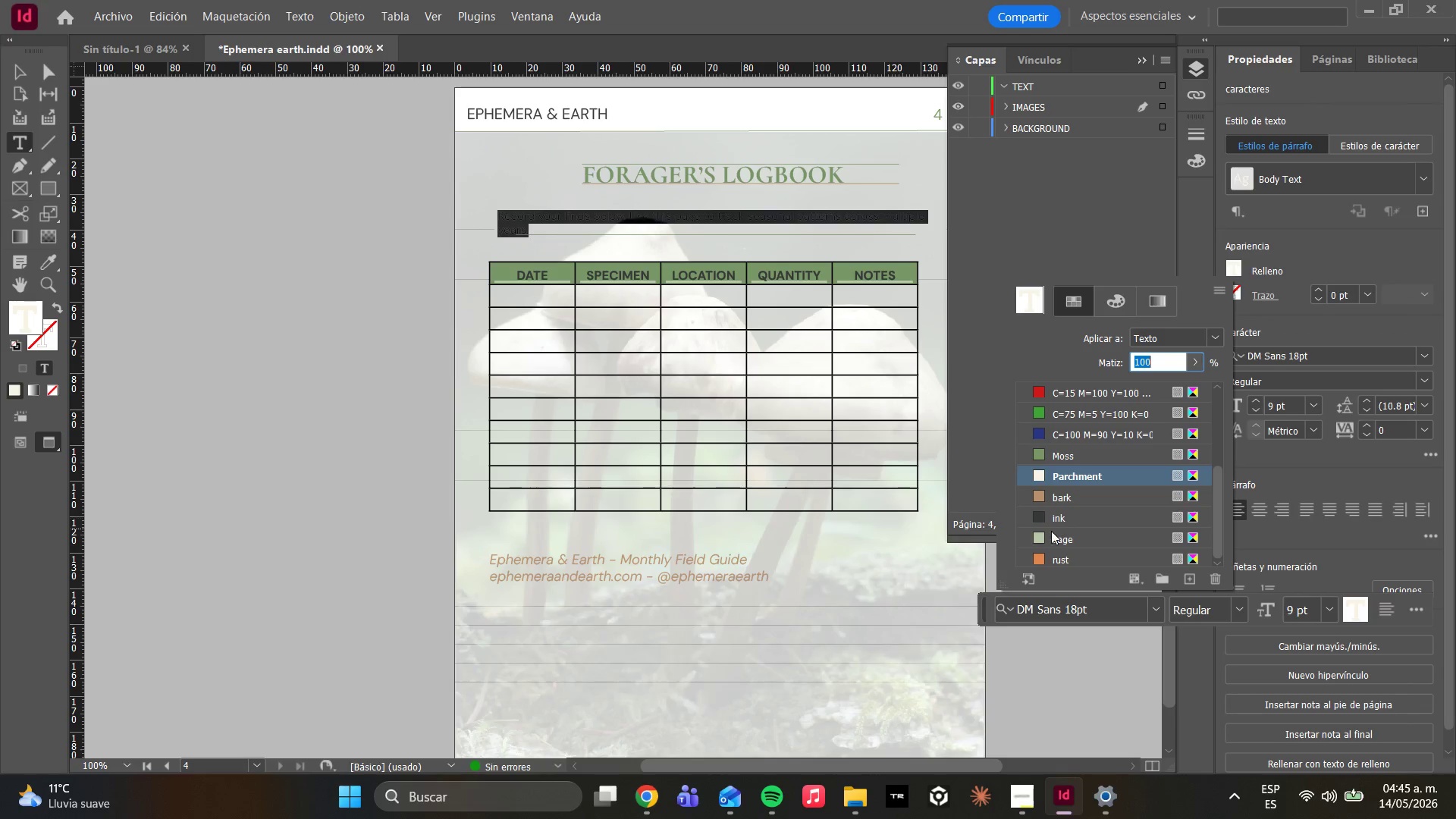 
mouse_move([1052, 514])
 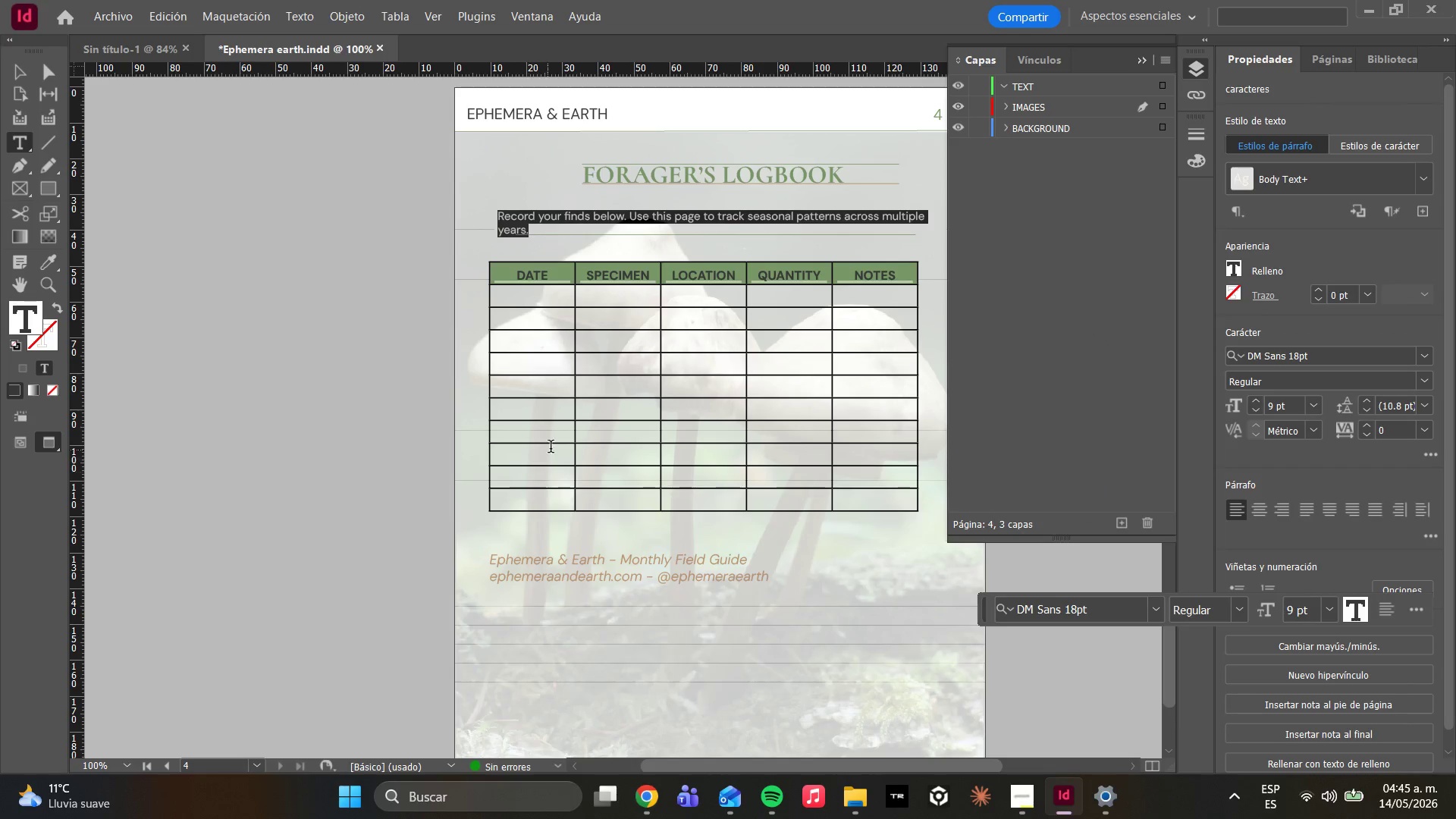 
double_click([598, 414])
 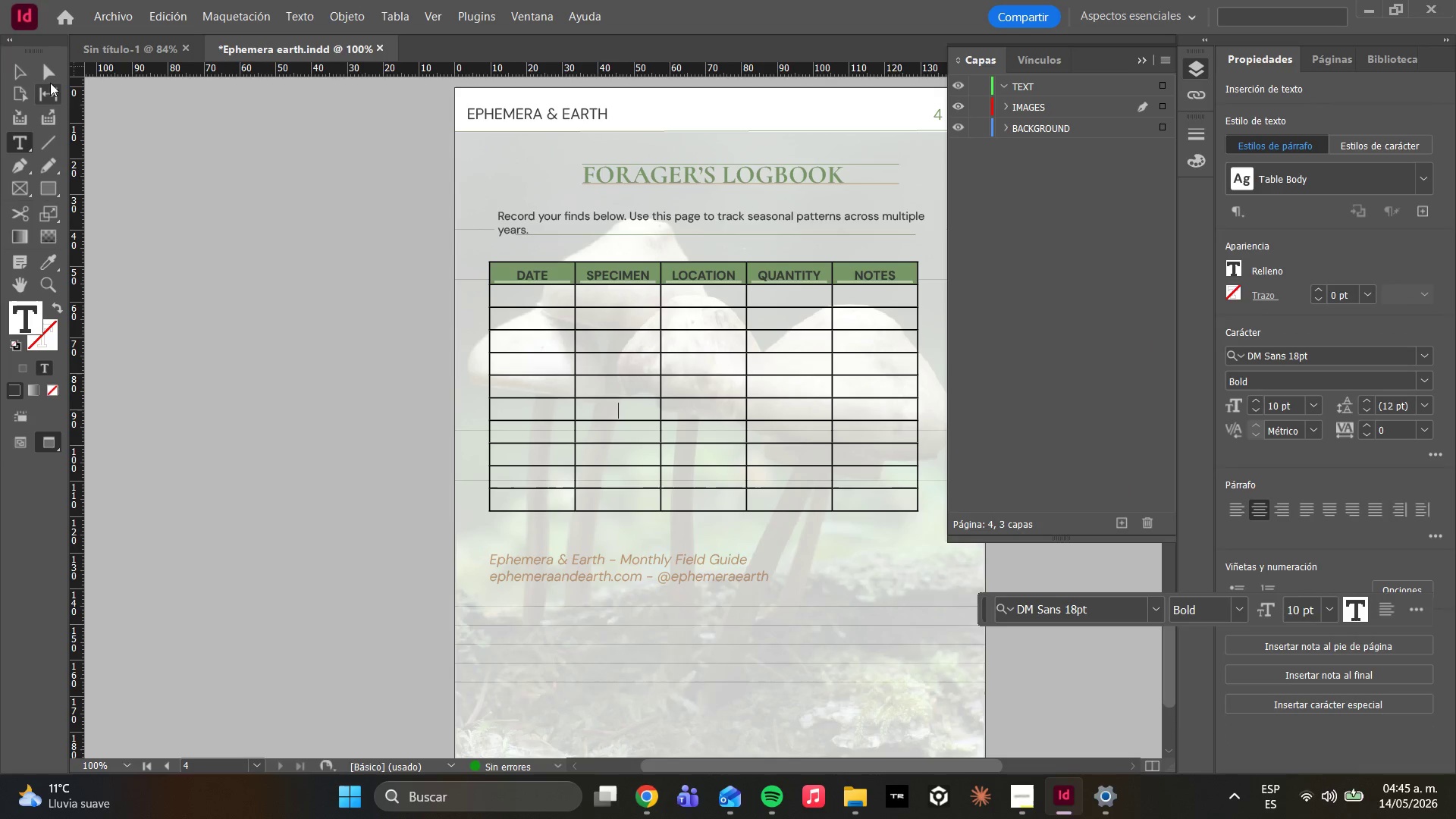 
left_click([47, 74])
 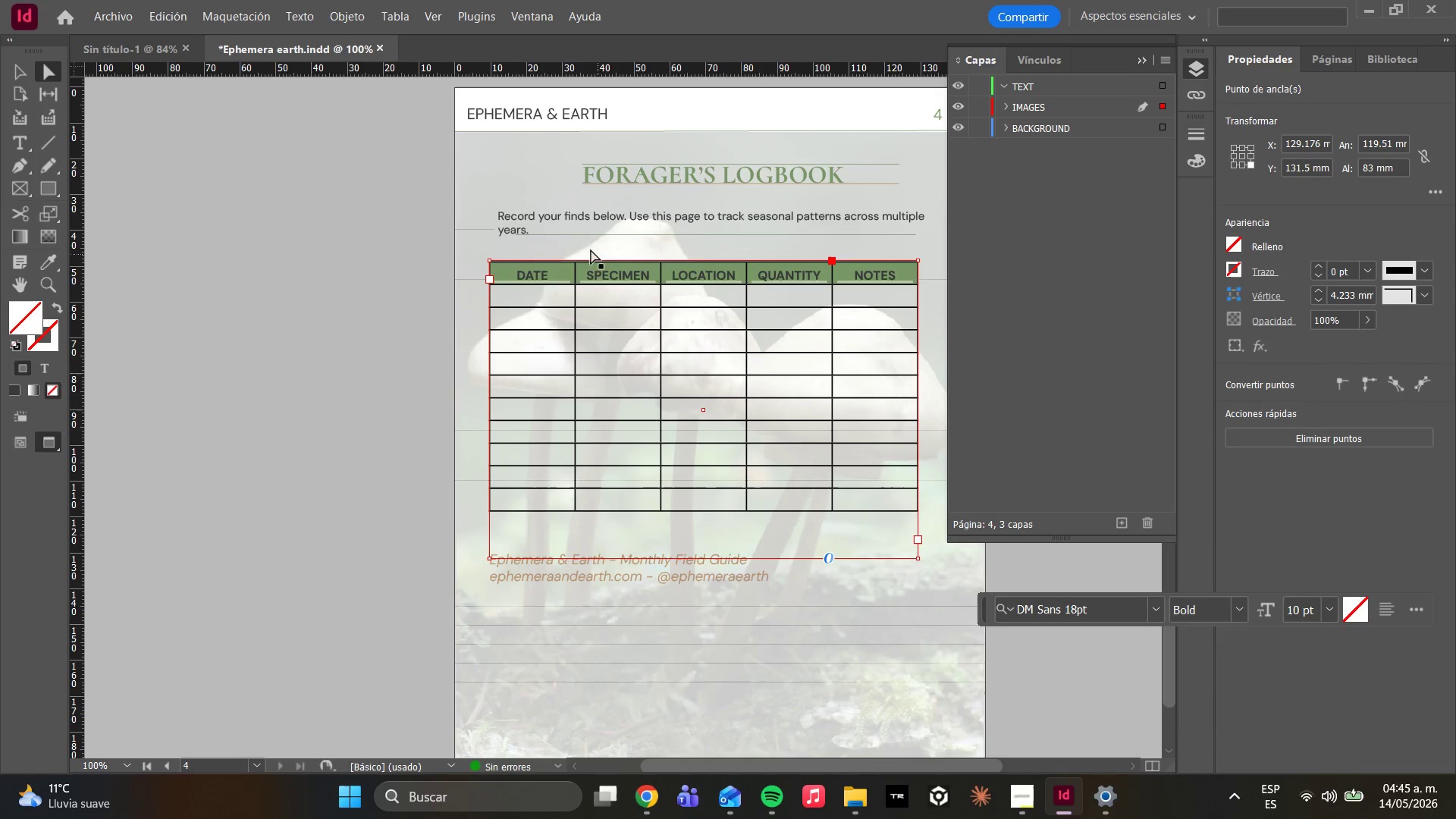 
left_click([570, 233])
 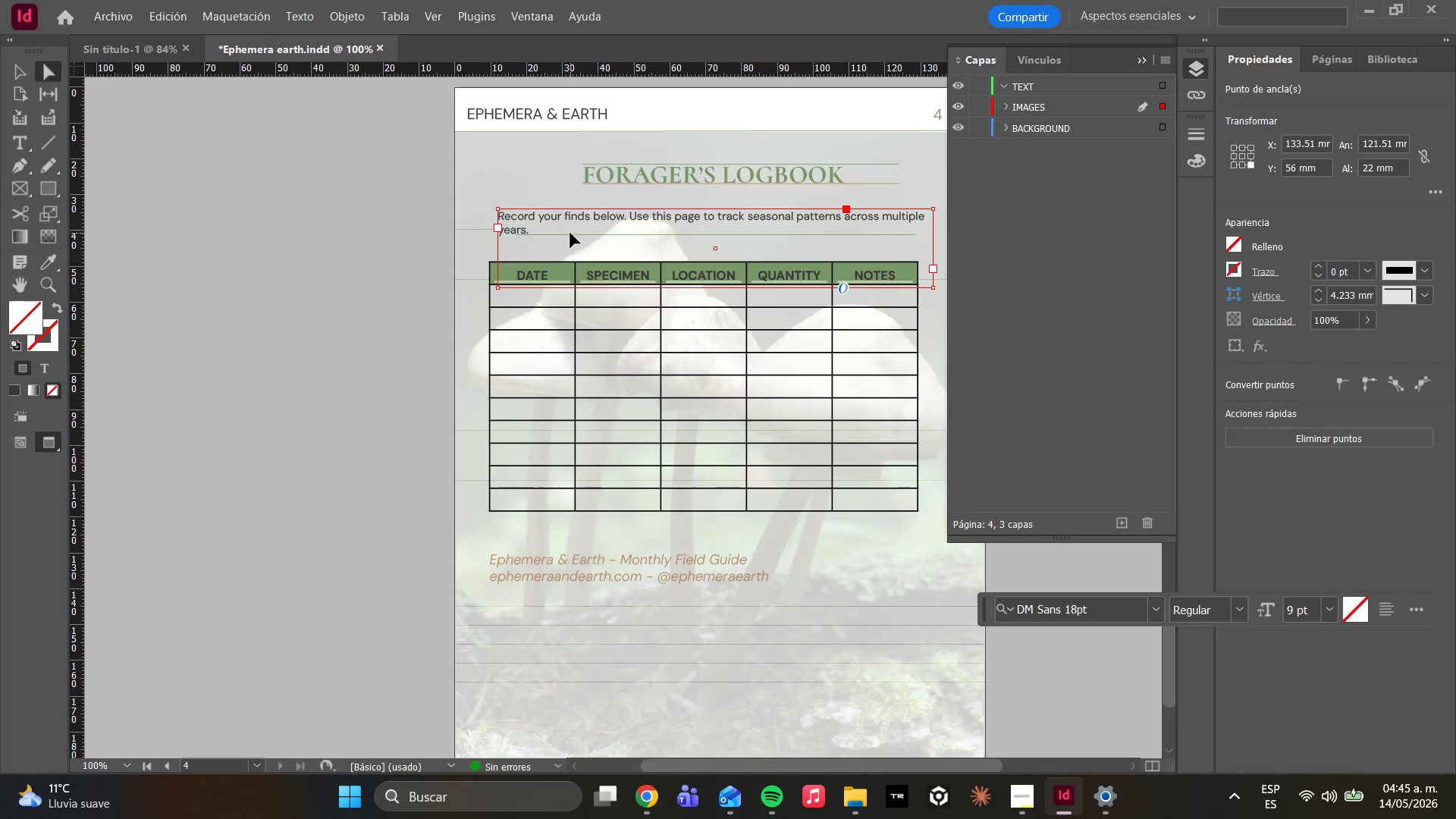 
left_click_drag(start_coordinate=[570, 233], to_coordinate=[570, 212])
 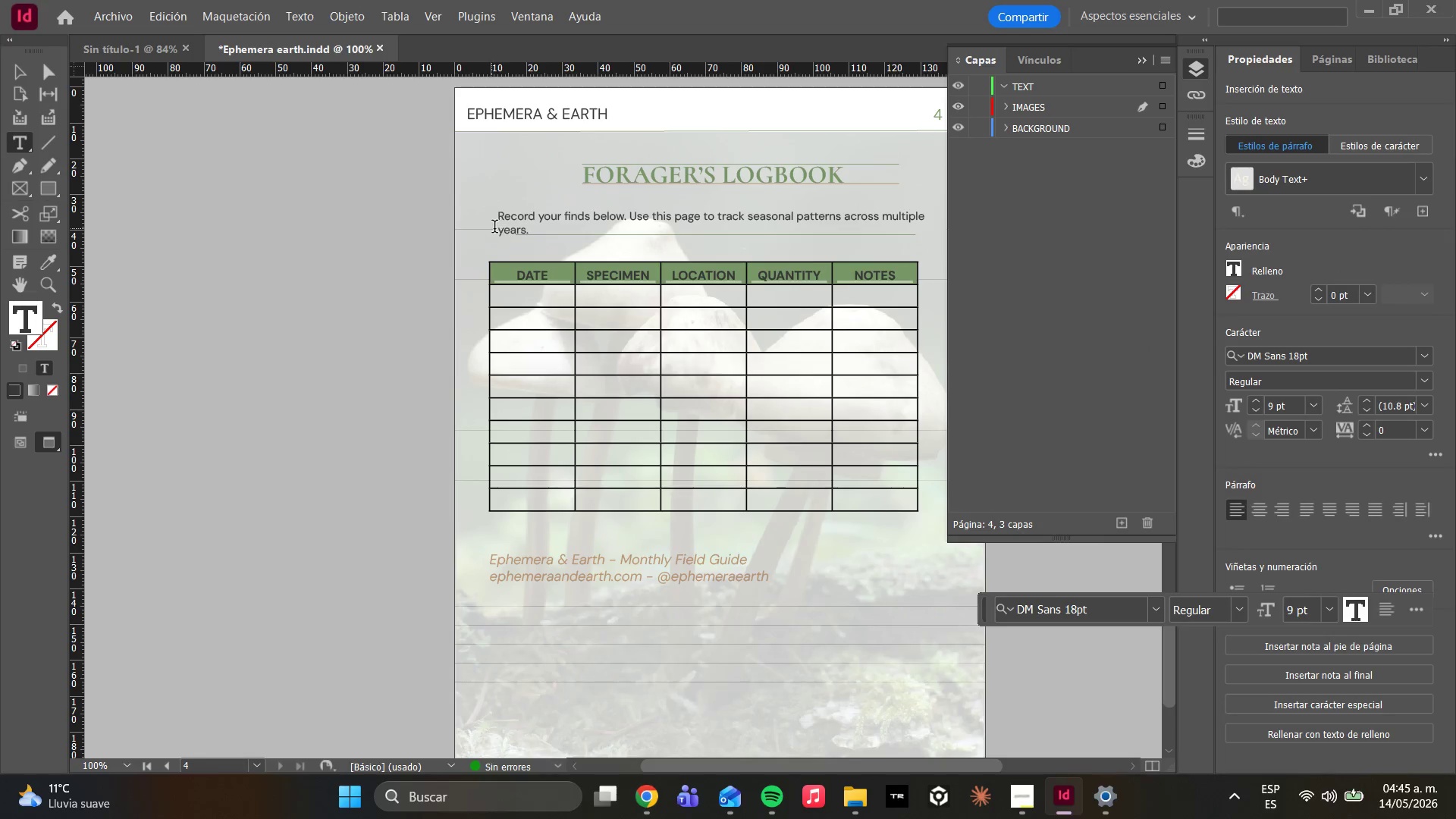 
key(Control+A)
 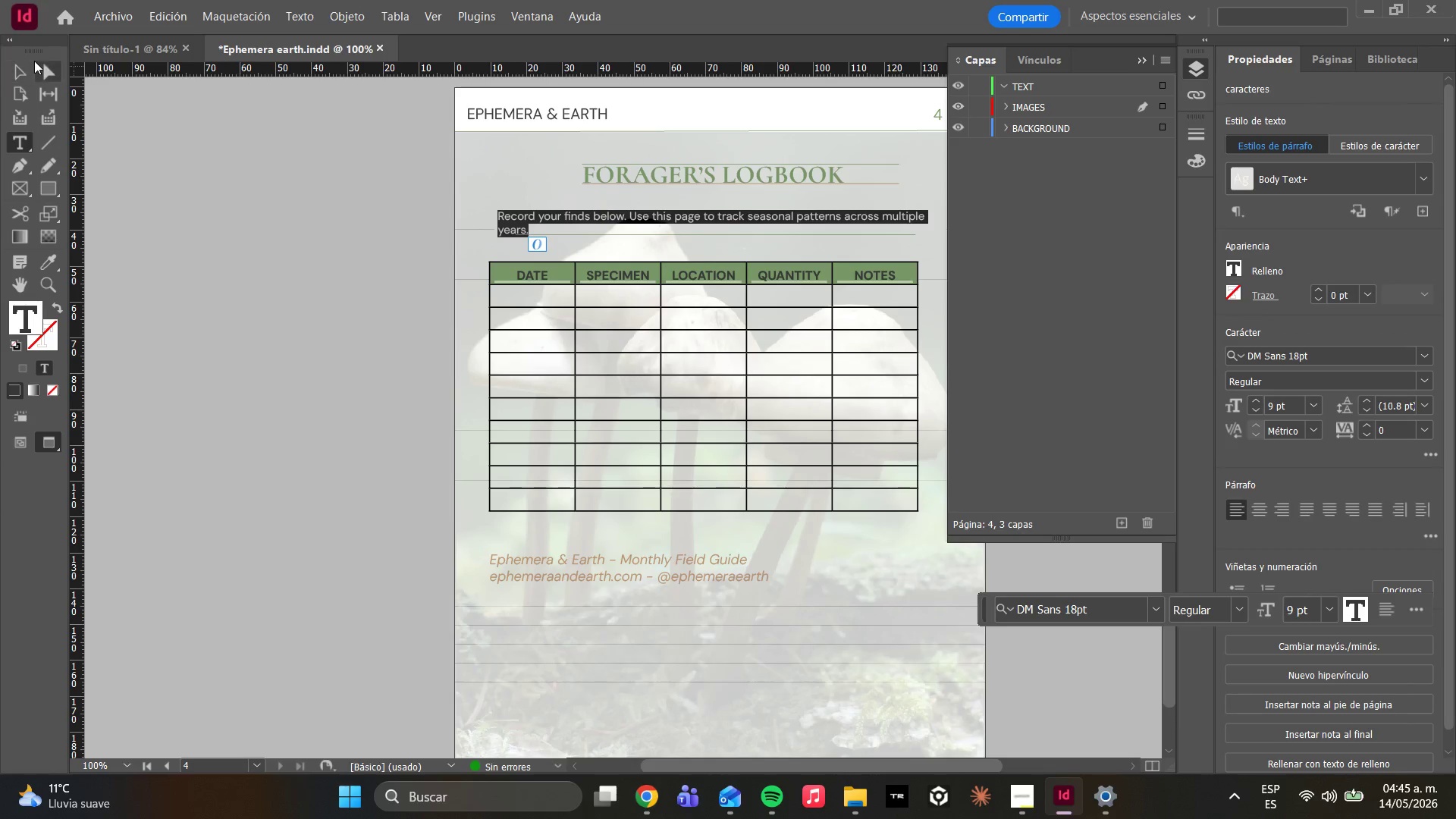 
left_click([47, 64])
 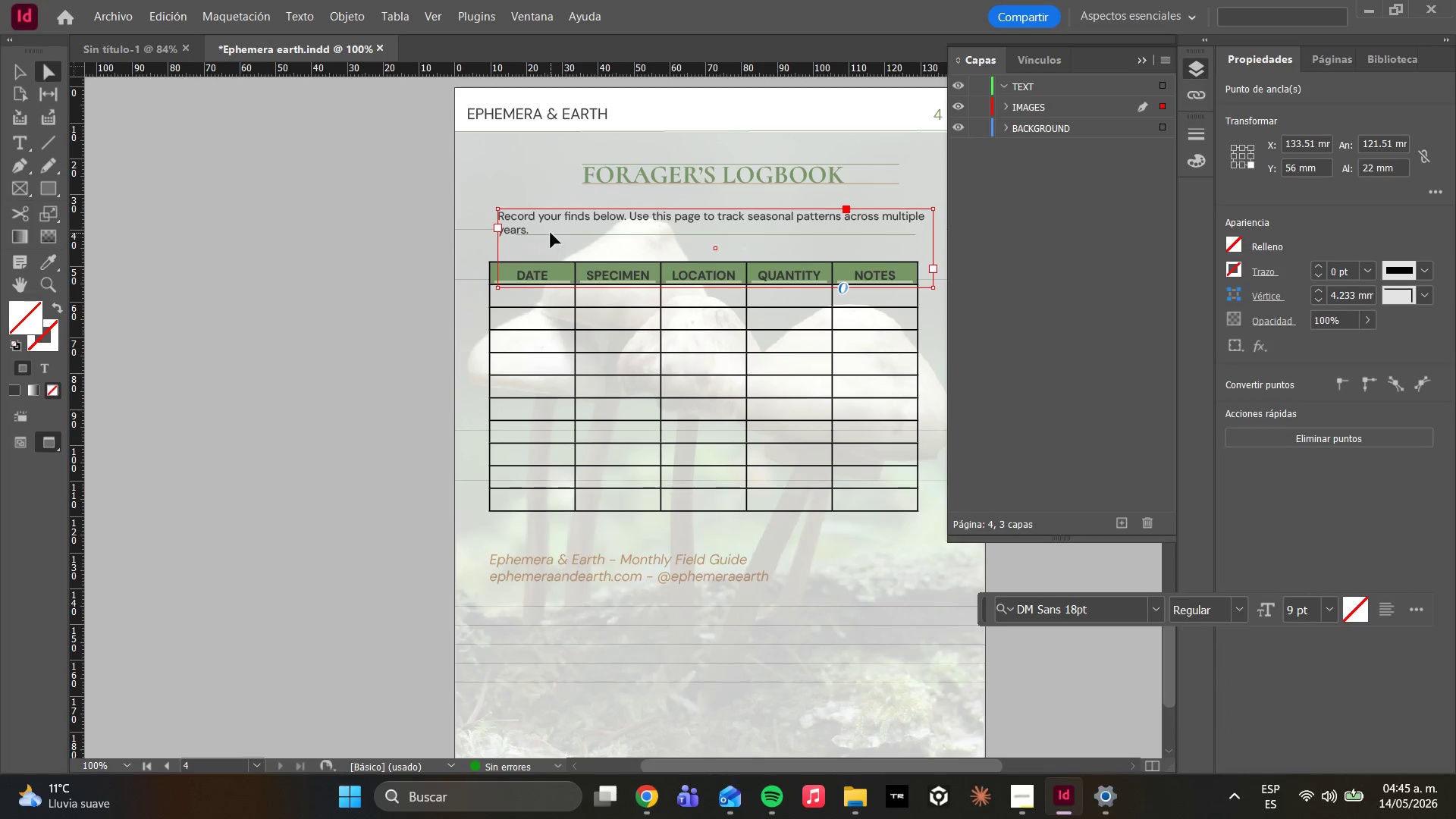 
left_click_drag(start_coordinate=[551, 226], to_coordinate=[549, 210])
 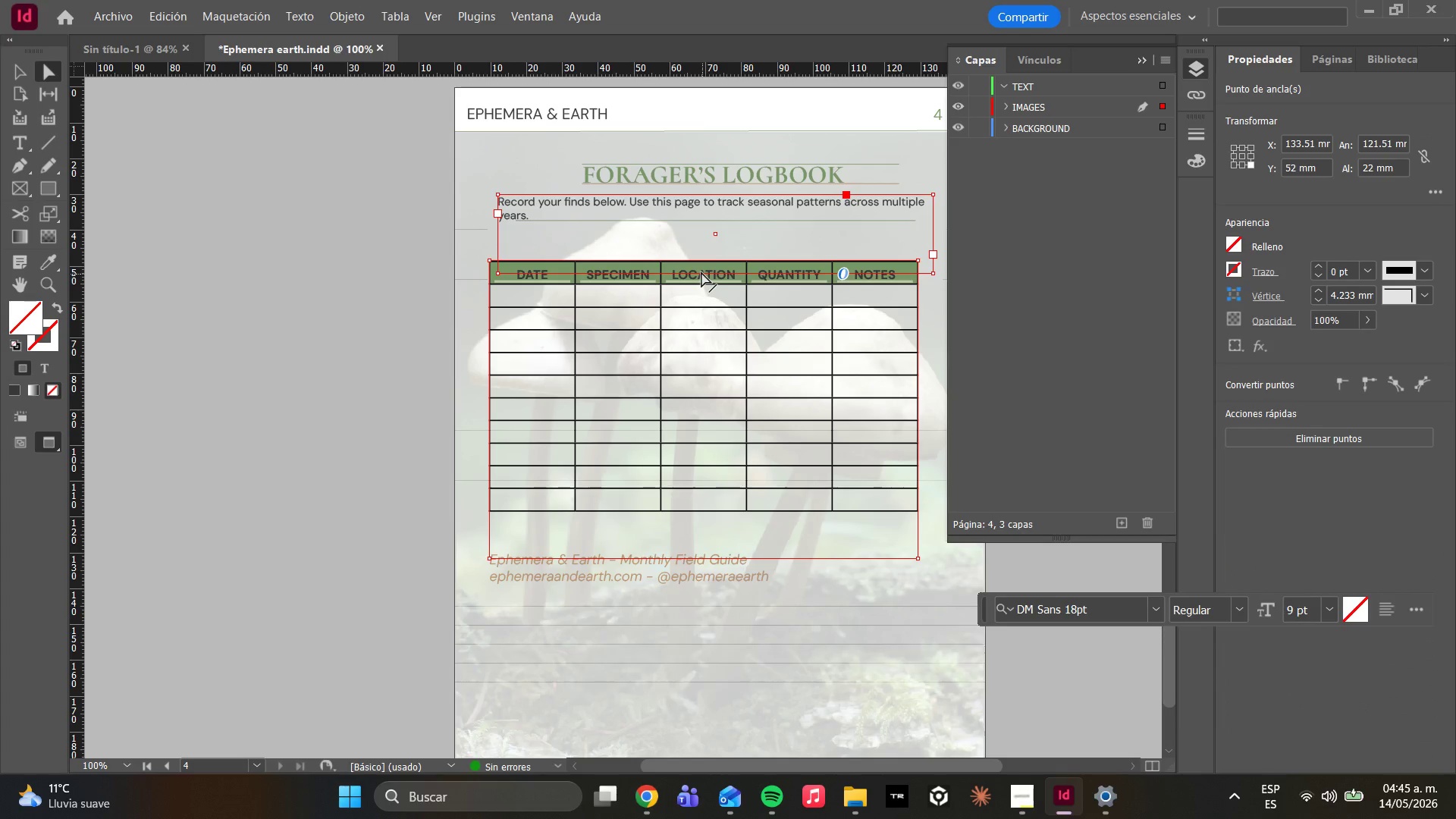 
left_click_drag(start_coordinate=[701, 272], to_coordinate=[702, 246])
 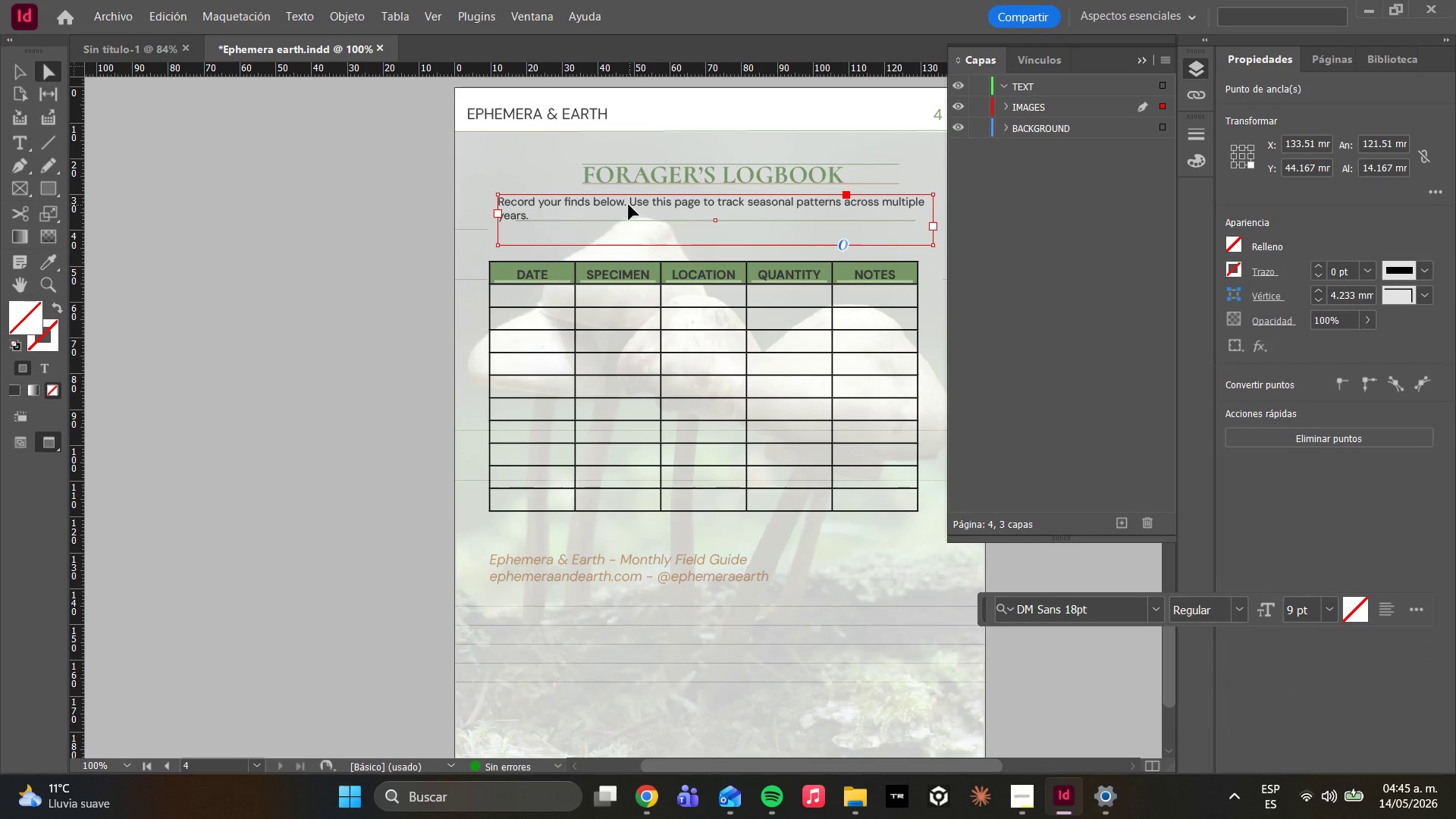 
left_click_drag(start_coordinate=[617, 201], to_coordinate=[610, 217])
 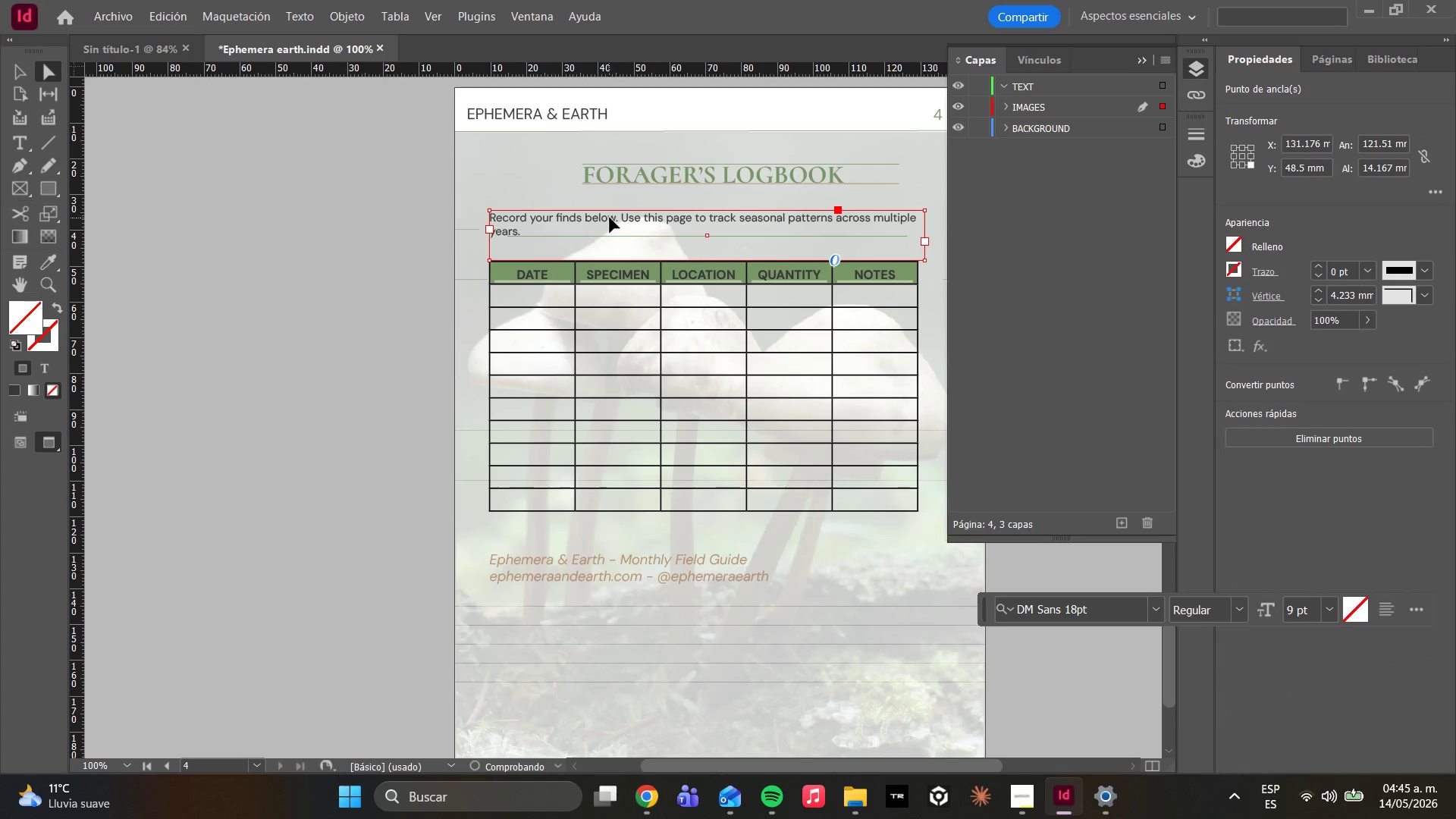 
left_click_drag(start_coordinate=[610, 218], to_coordinate=[617, 220])
 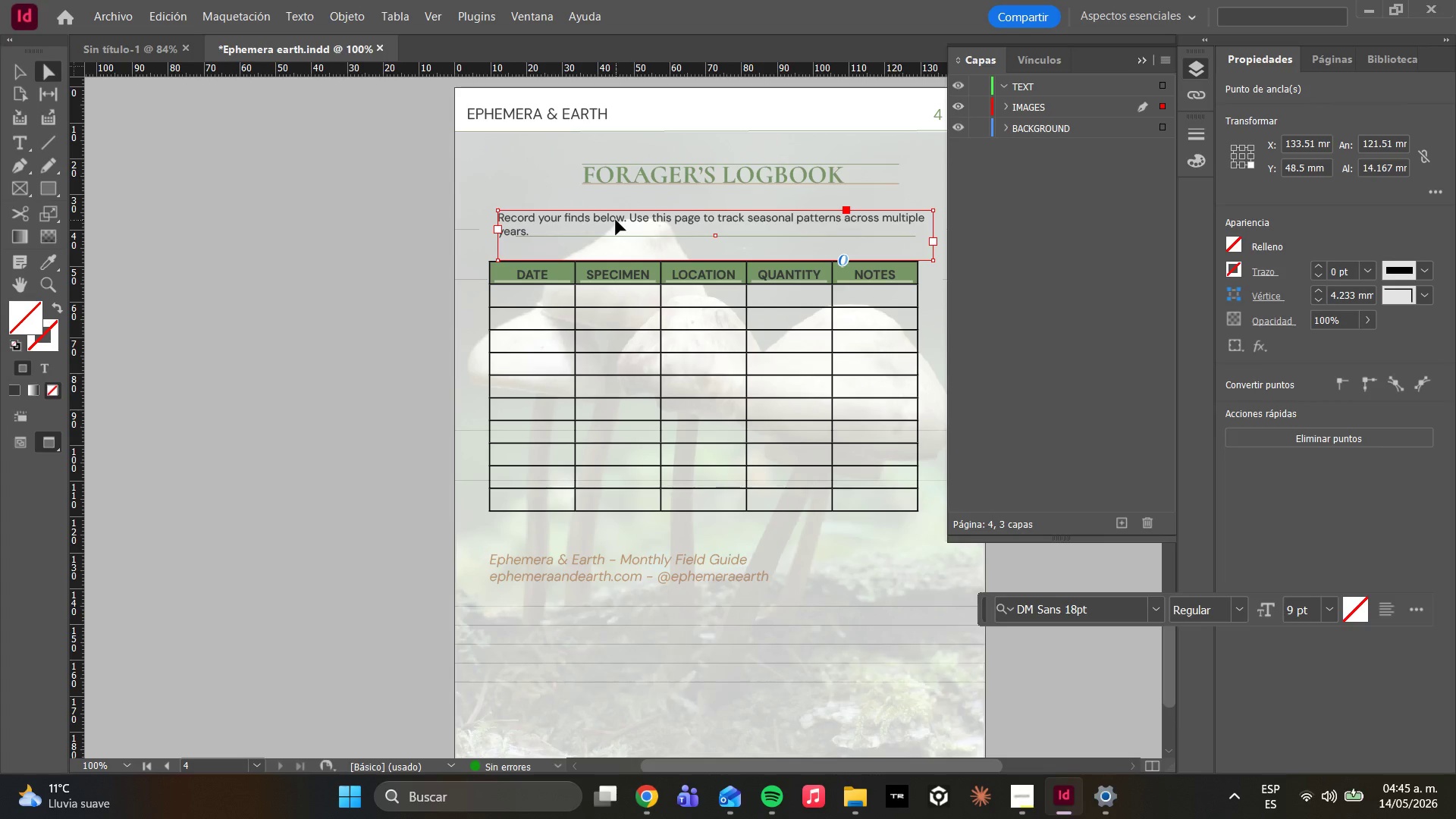 
left_click_drag(start_coordinate=[616, 220], to_coordinate=[609, 220])
 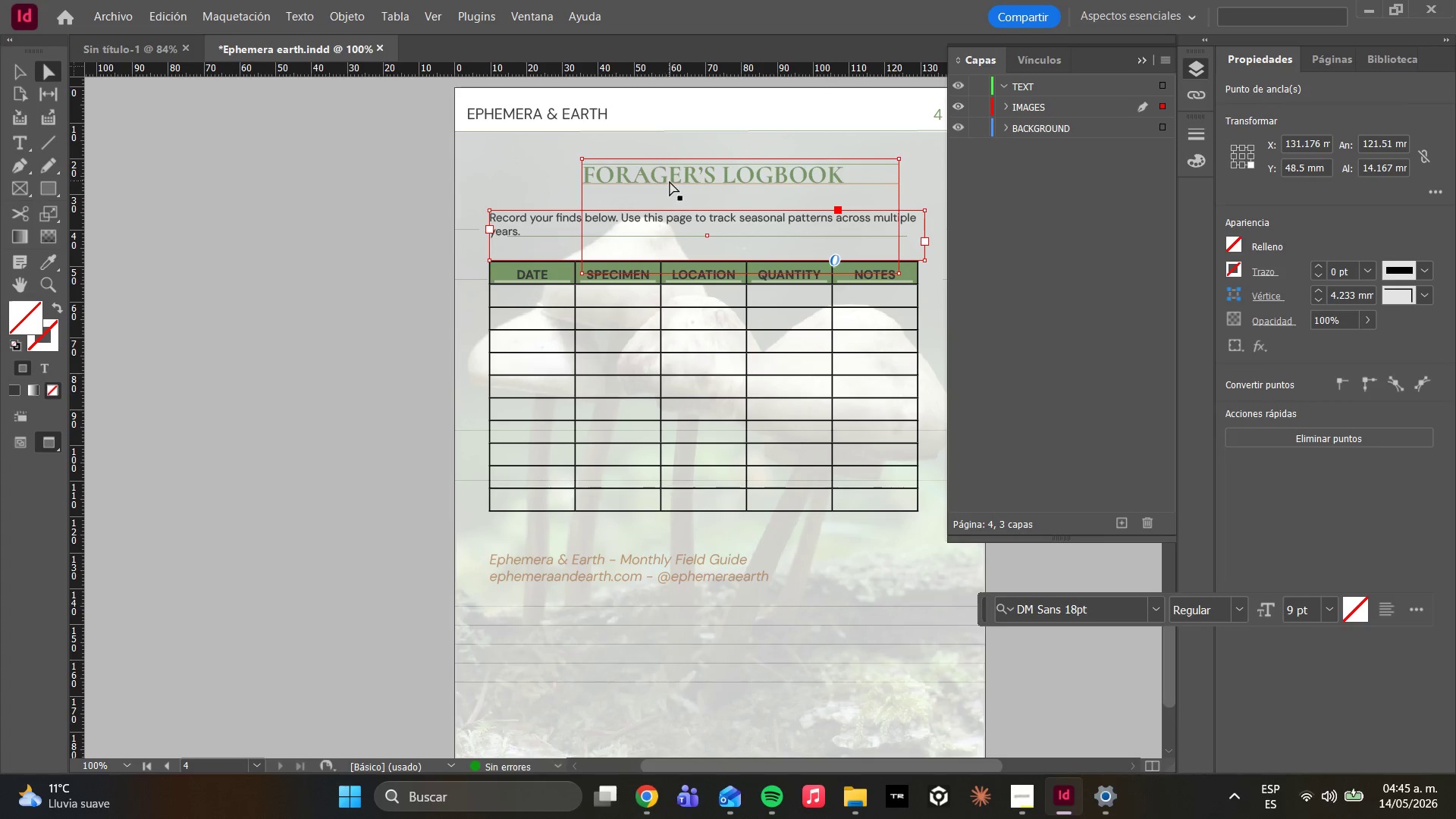 
left_click([672, 177])
 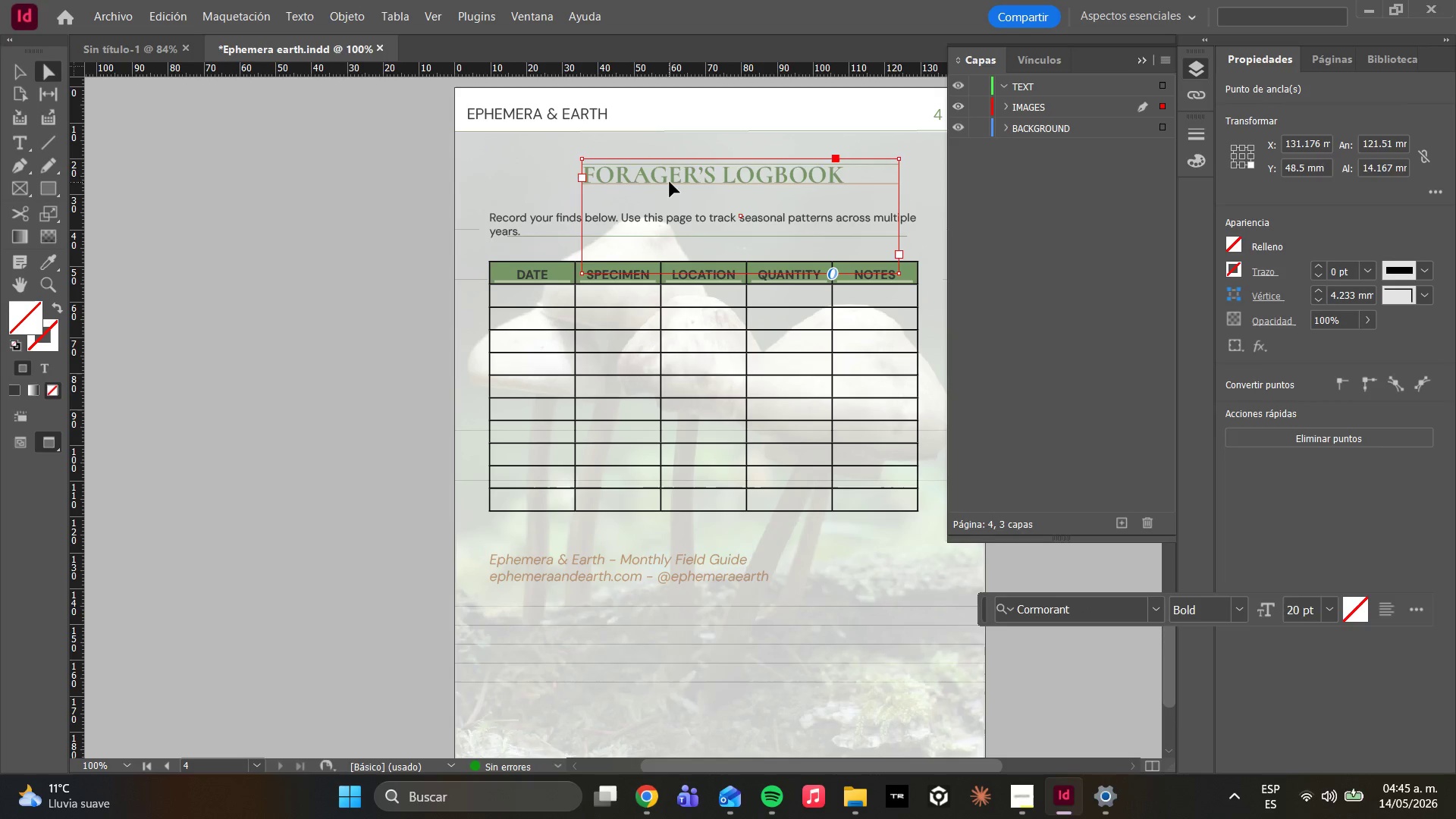 
left_click_drag(start_coordinate=[670, 182], to_coordinate=[647, 189])
 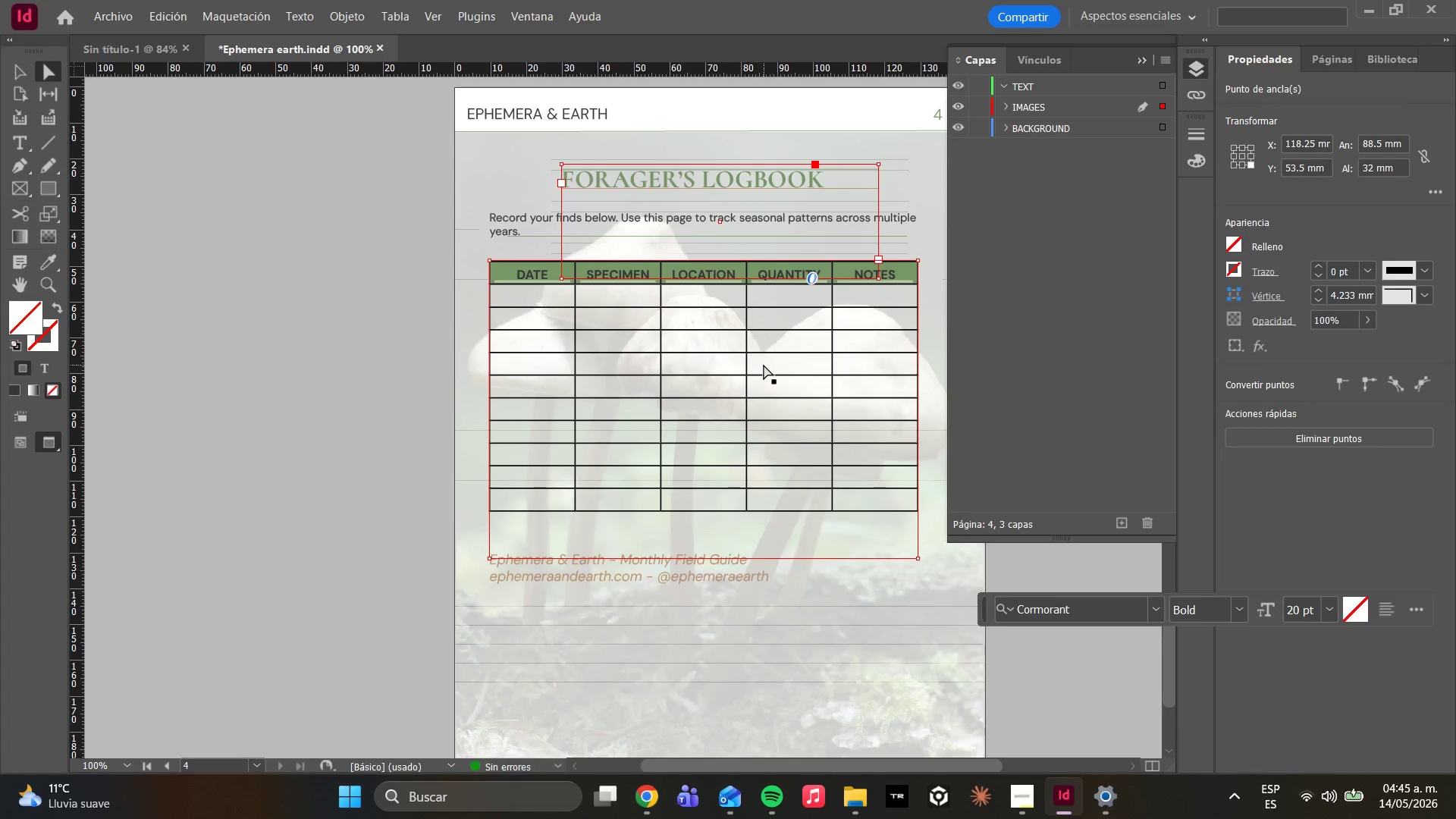 
left_click([764, 365])
 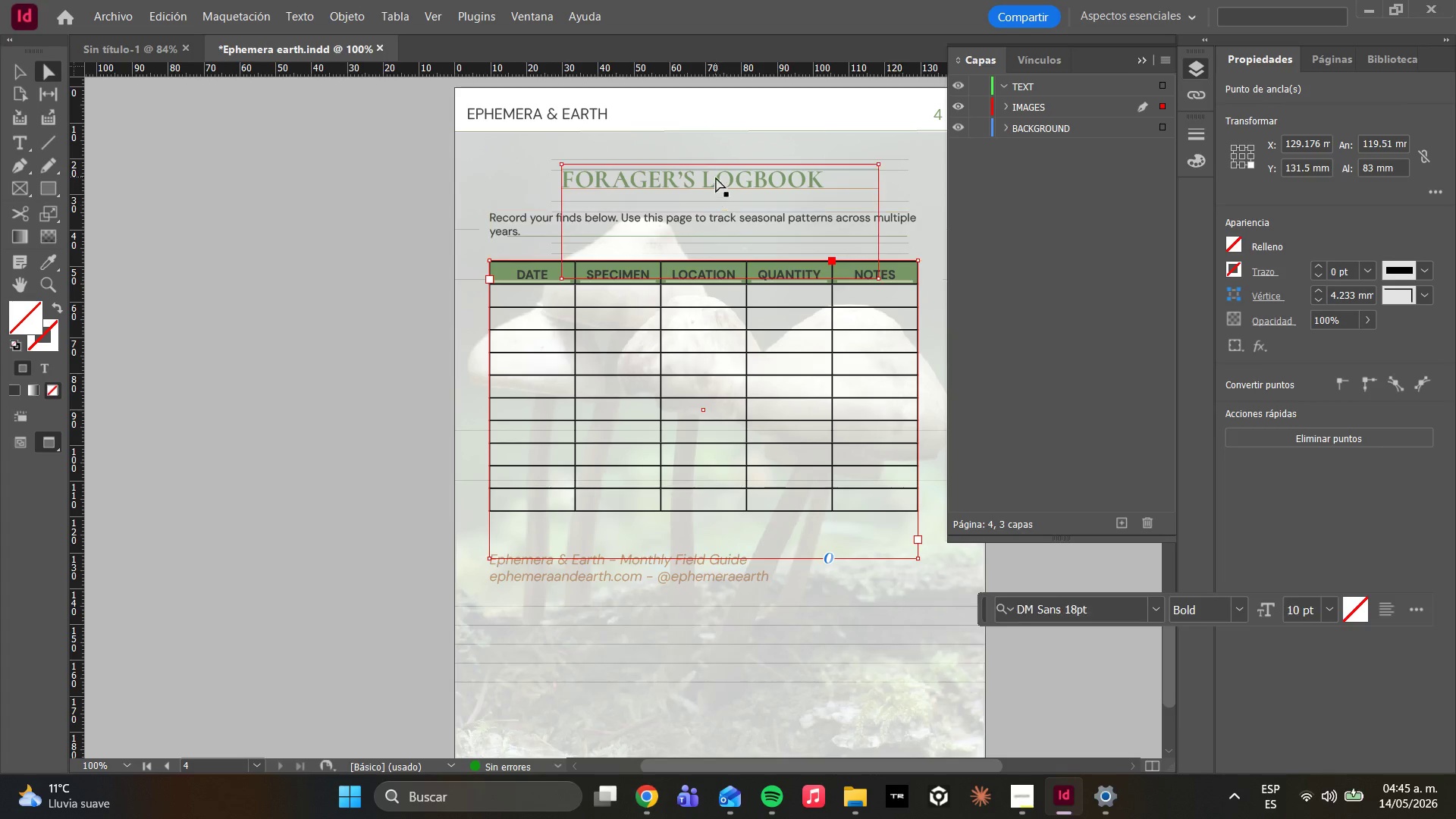 
left_click([716, 177])
 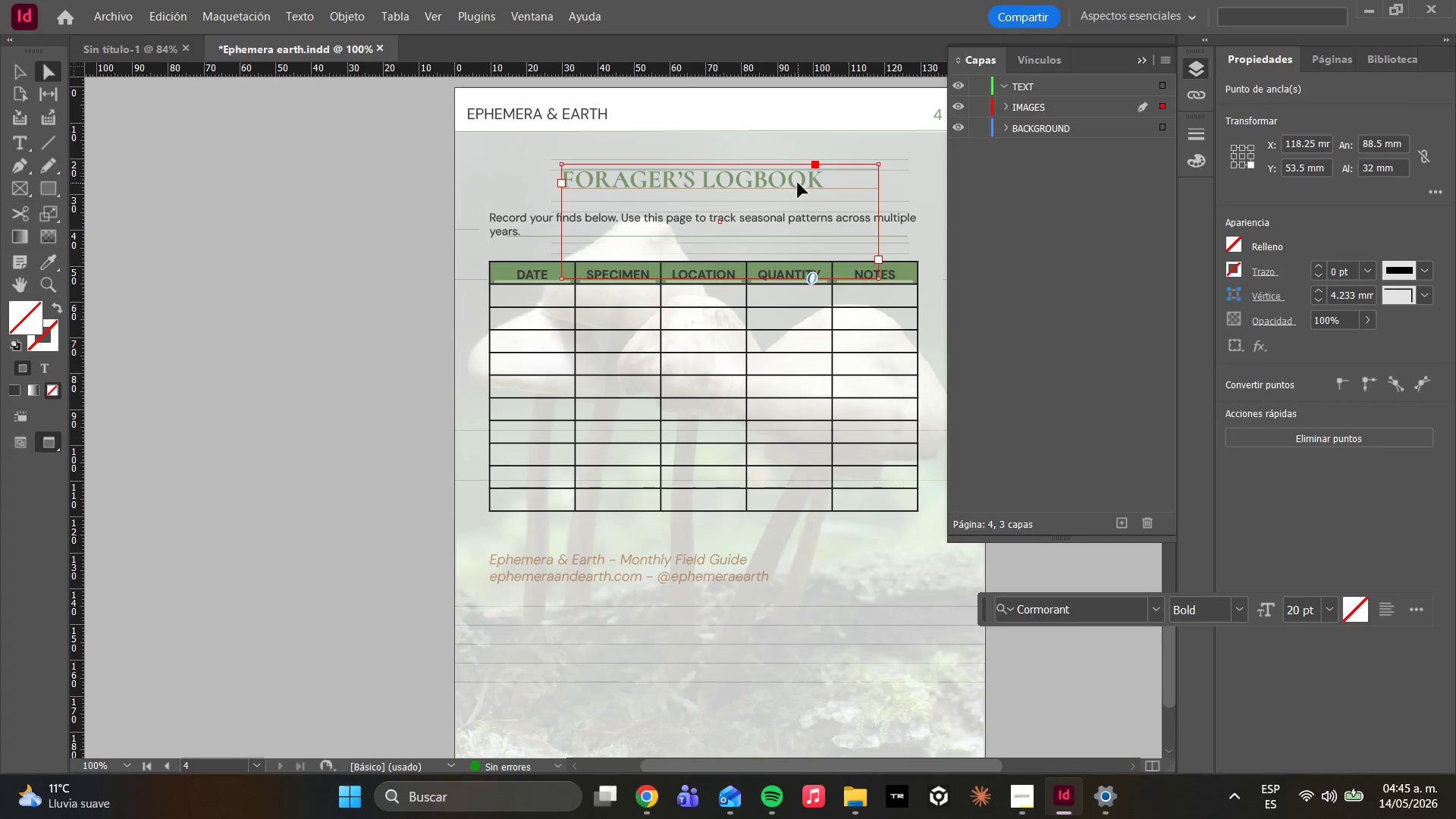 
double_click([798, 183])
 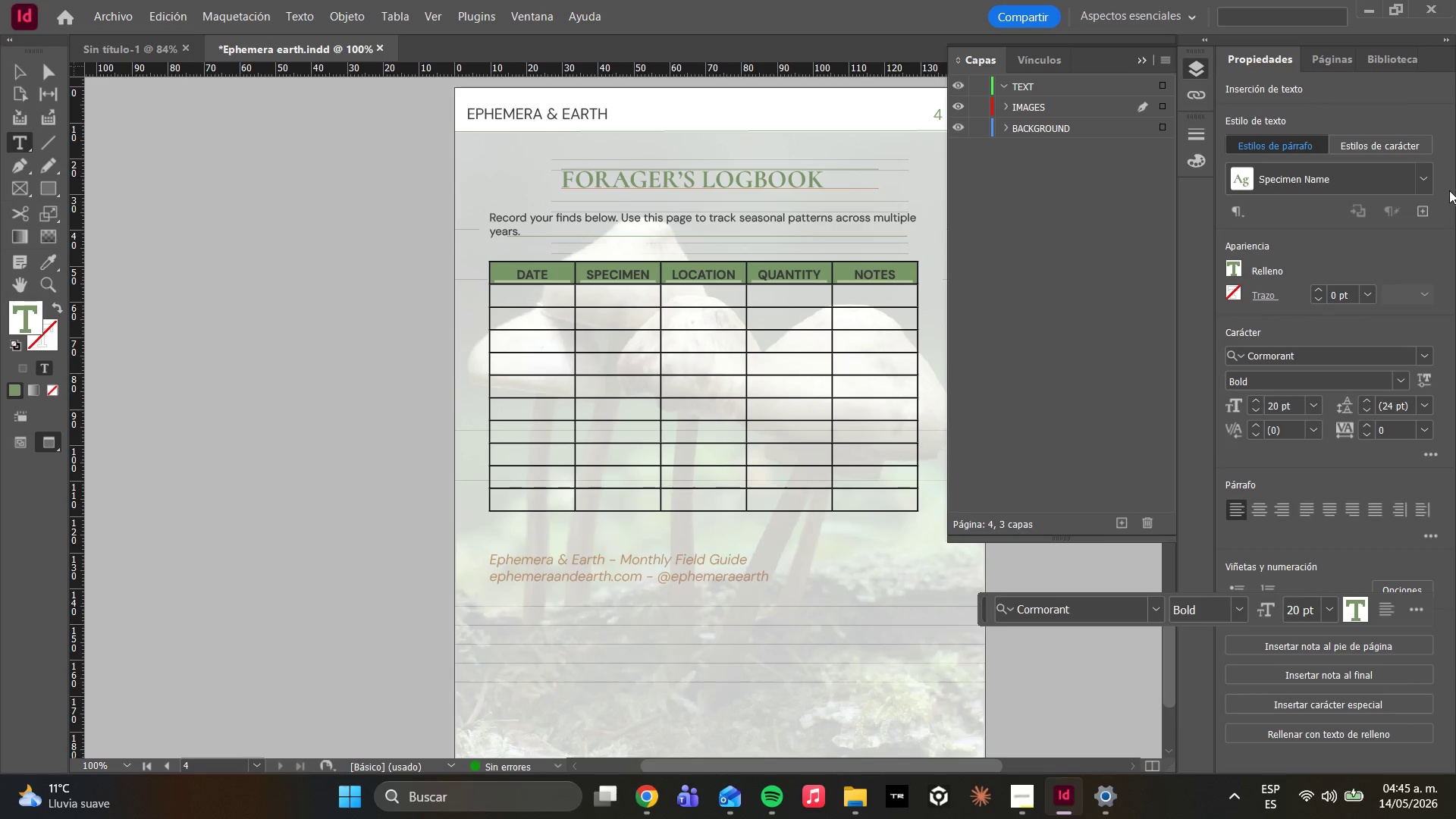 
left_click_drag(start_coordinate=[1427, 165], to_coordinate=[1416, 479])
 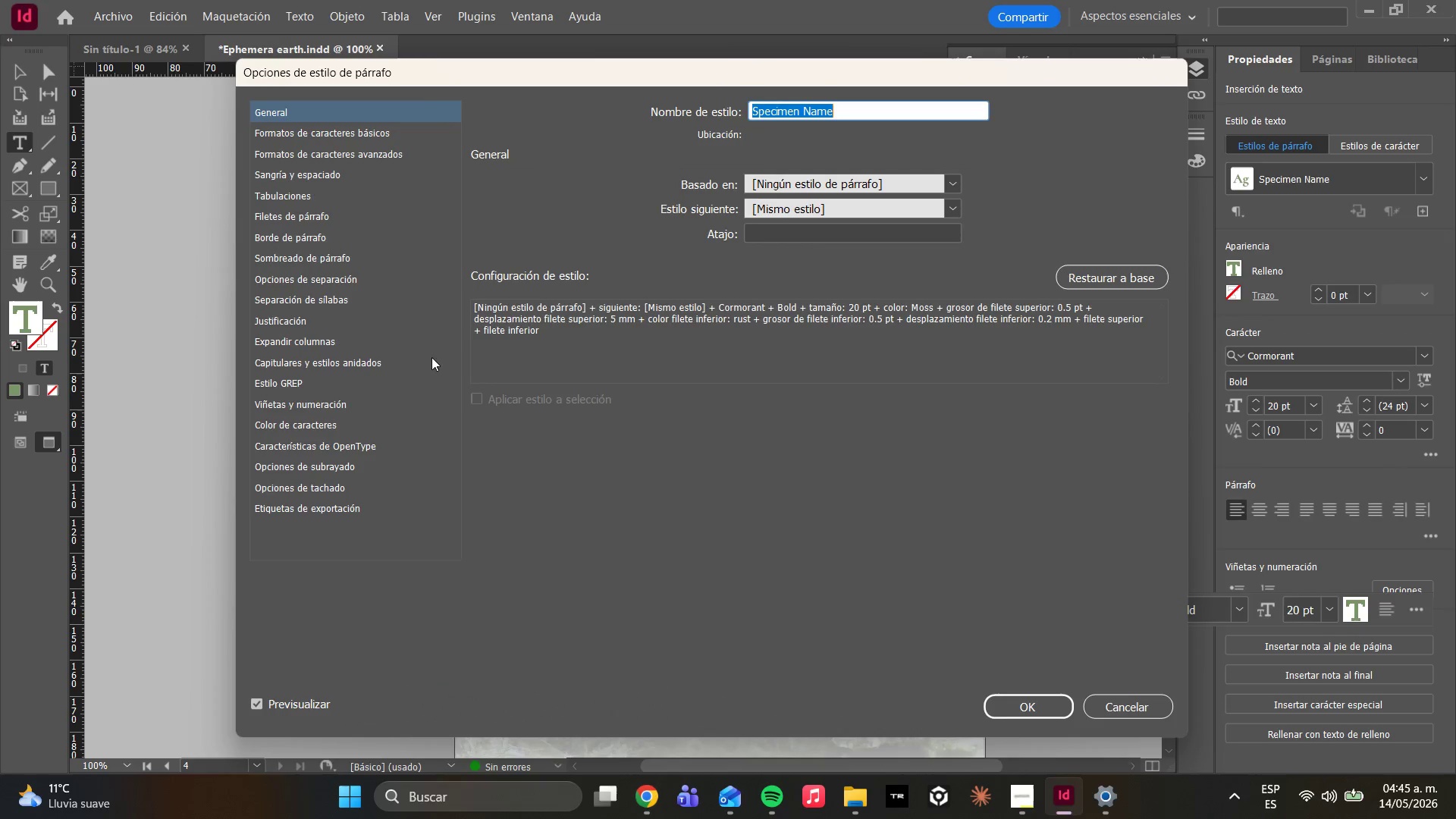 
left_click([1416, 479])
 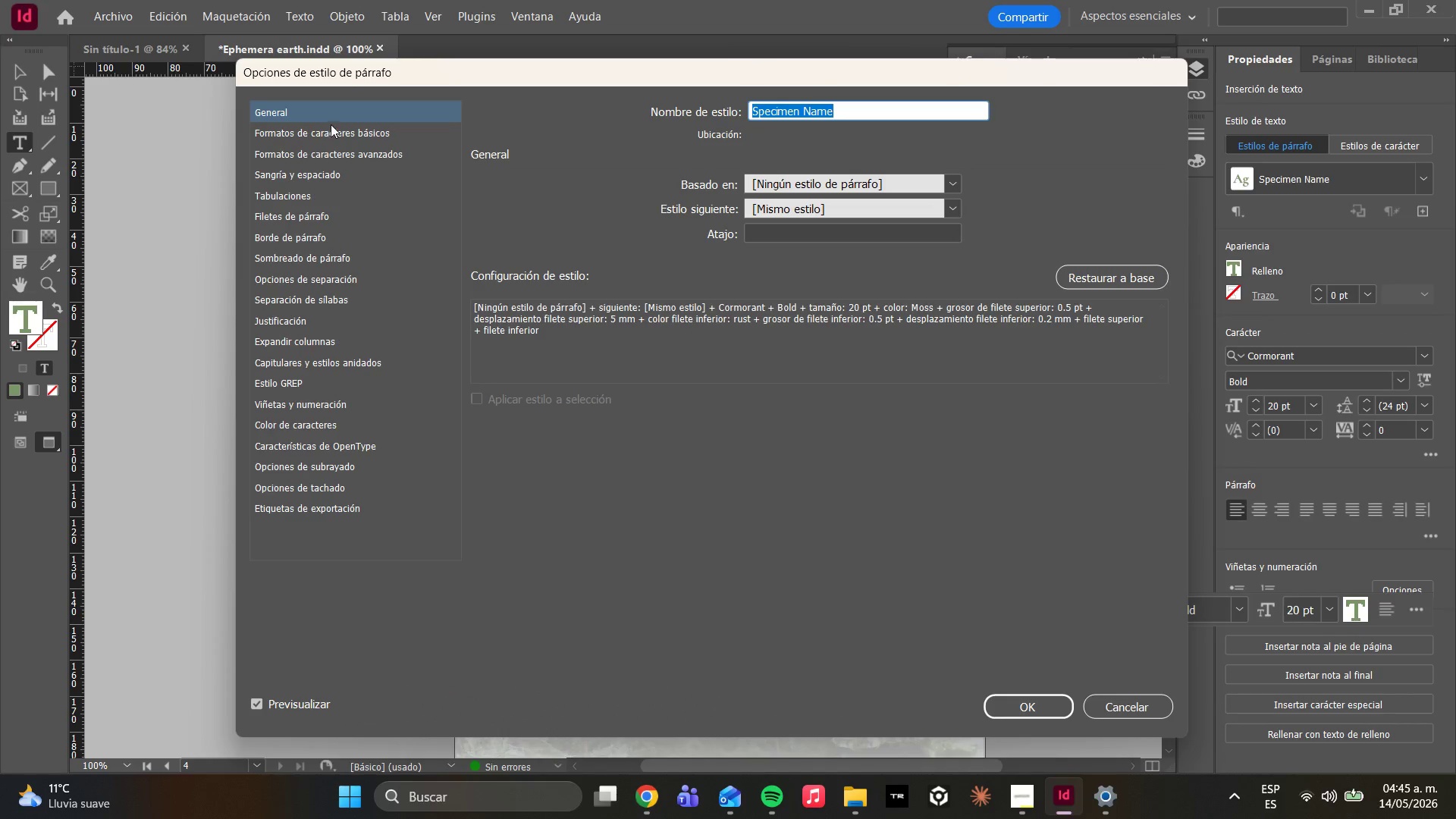 
double_click([339, 130])
 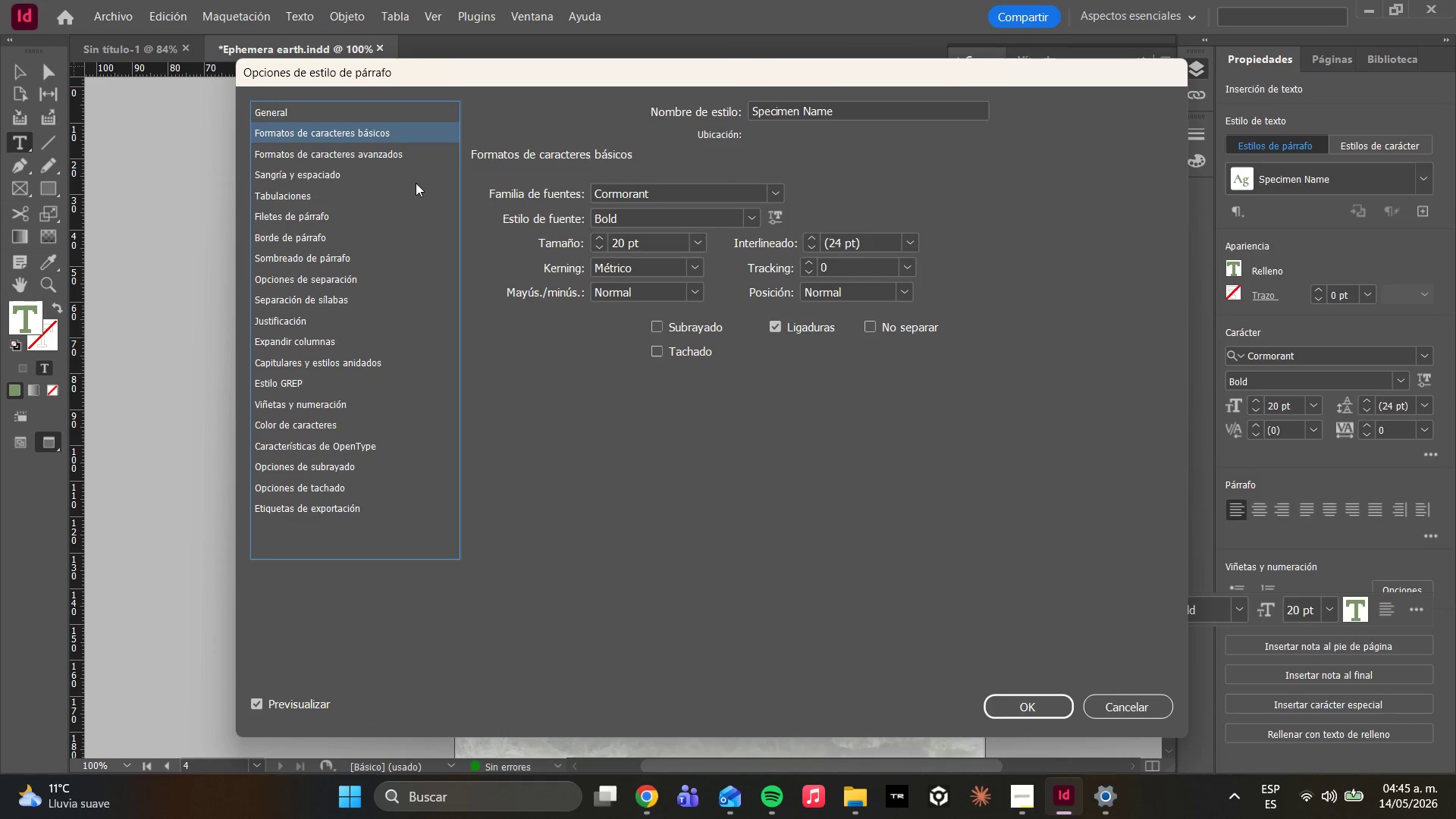 
left_click([406, 155])
 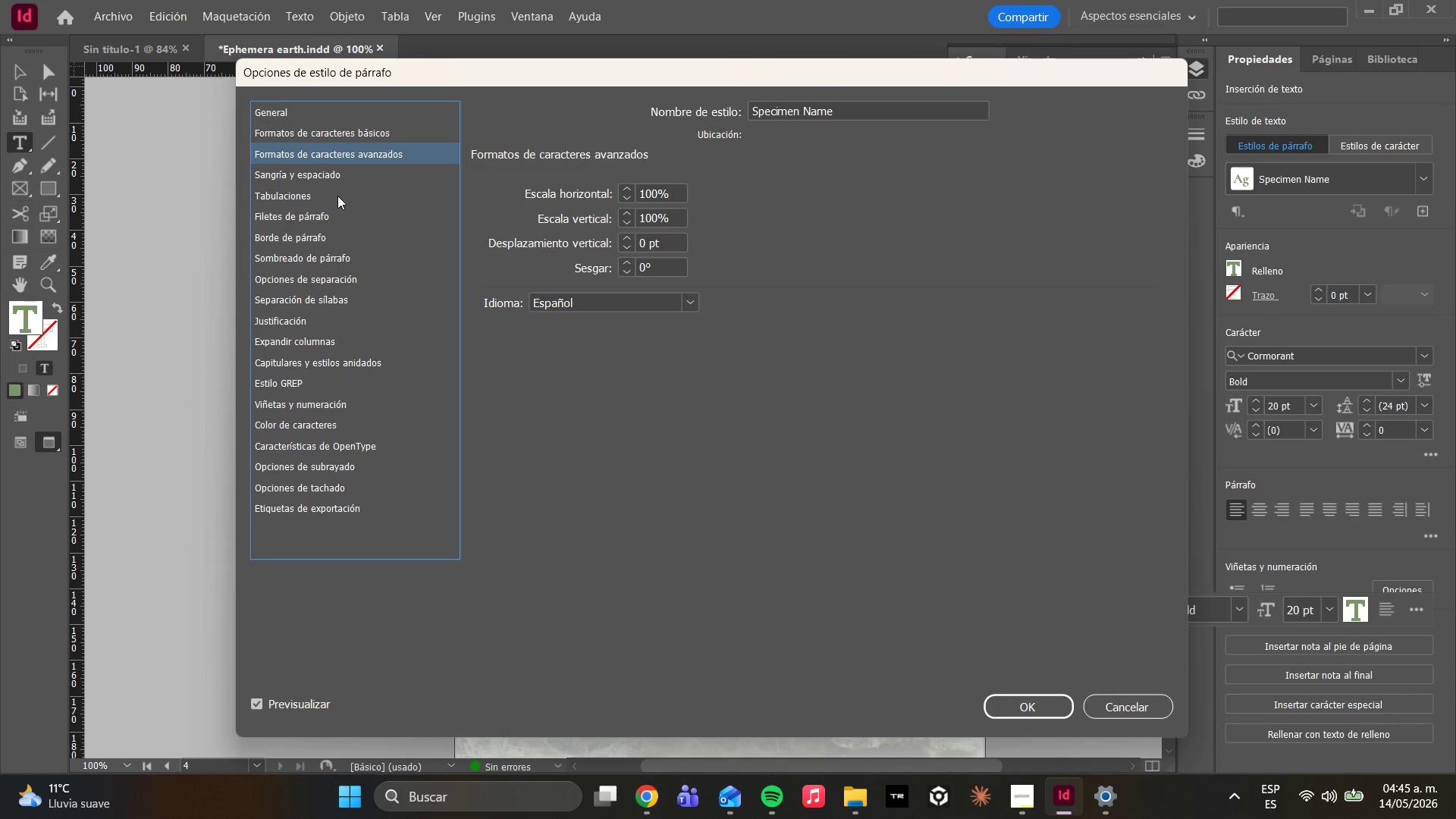 
wait(9.03)
 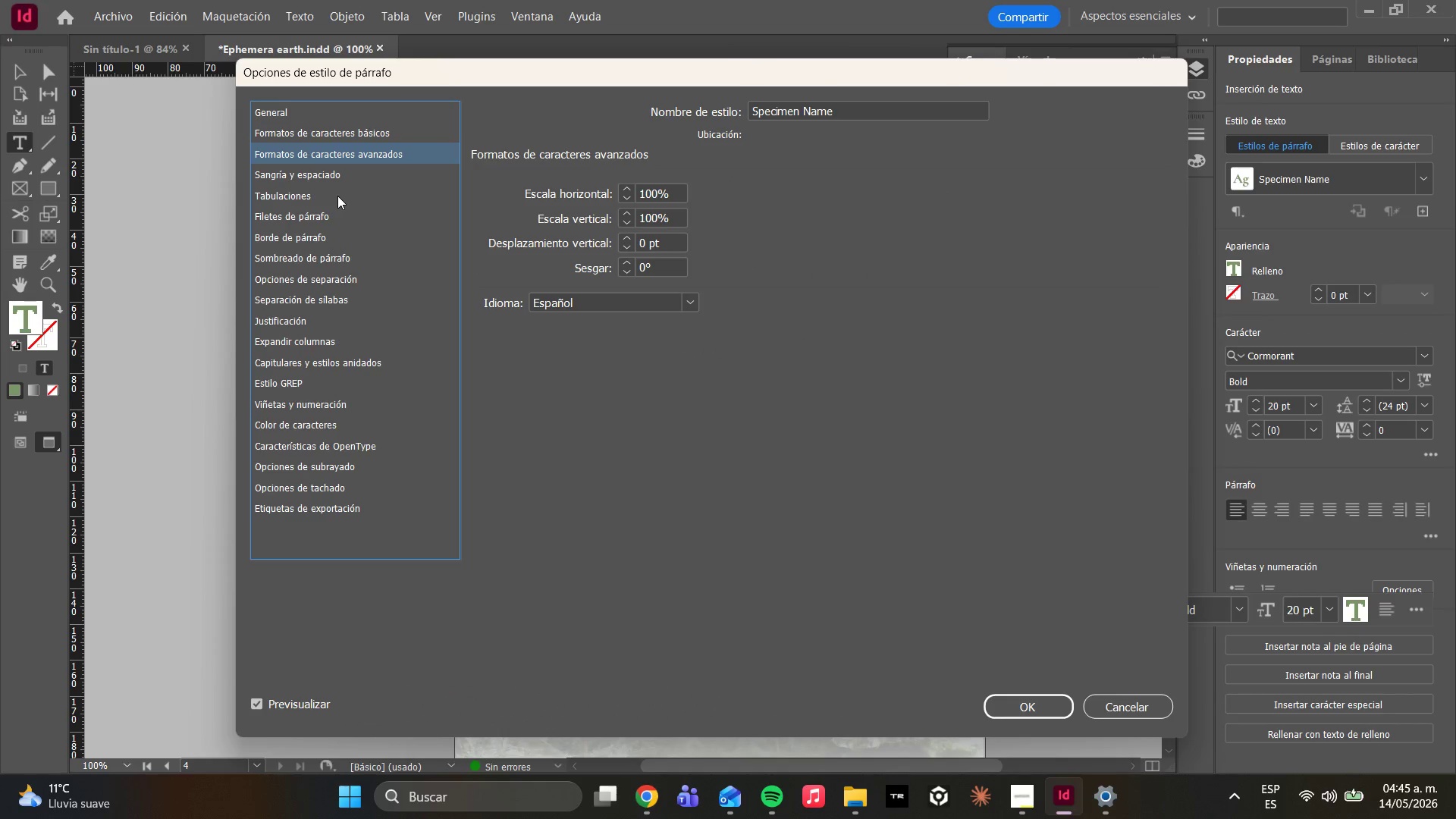 
left_click([0, 193])
 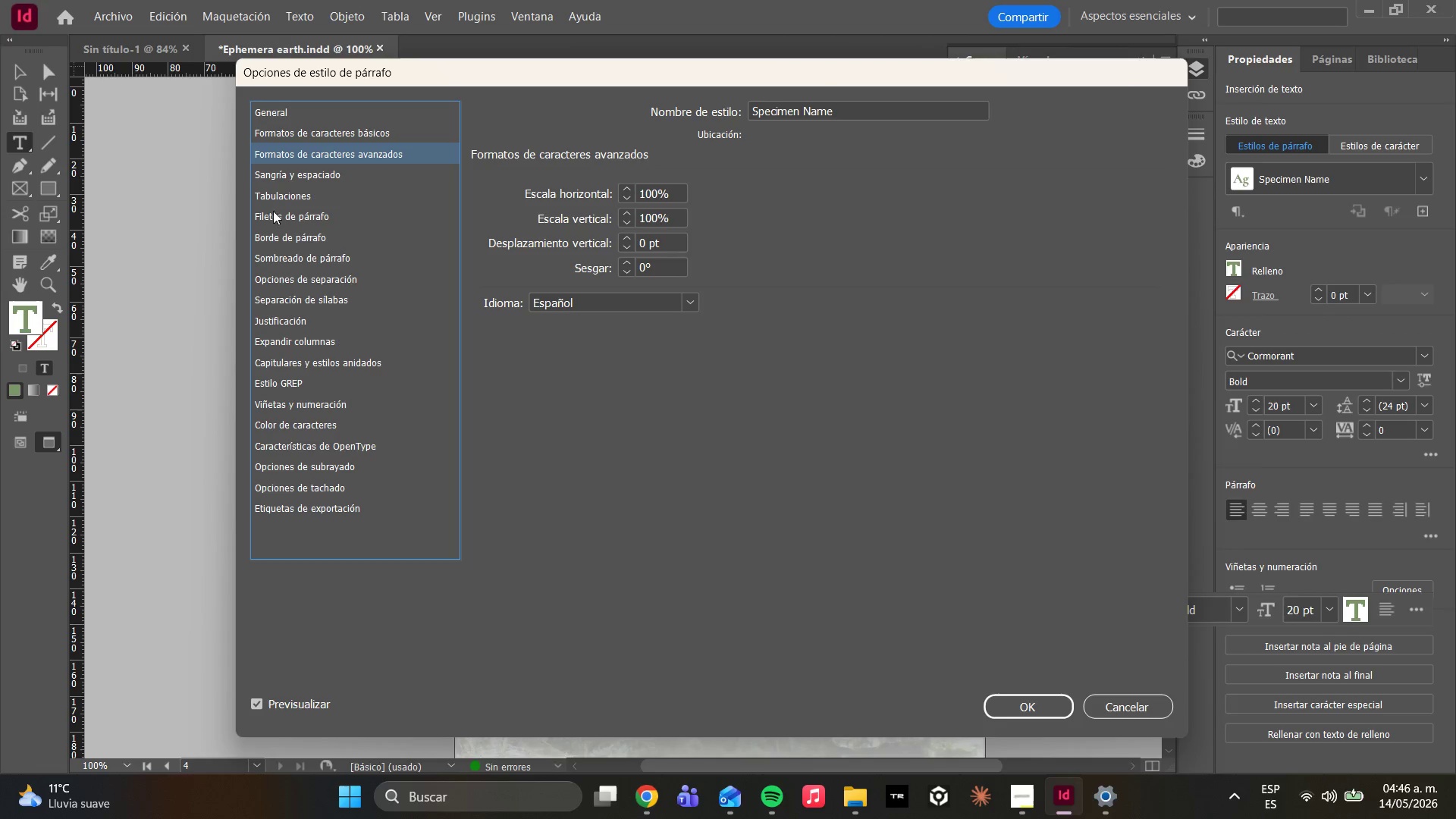 
wait(5.48)
 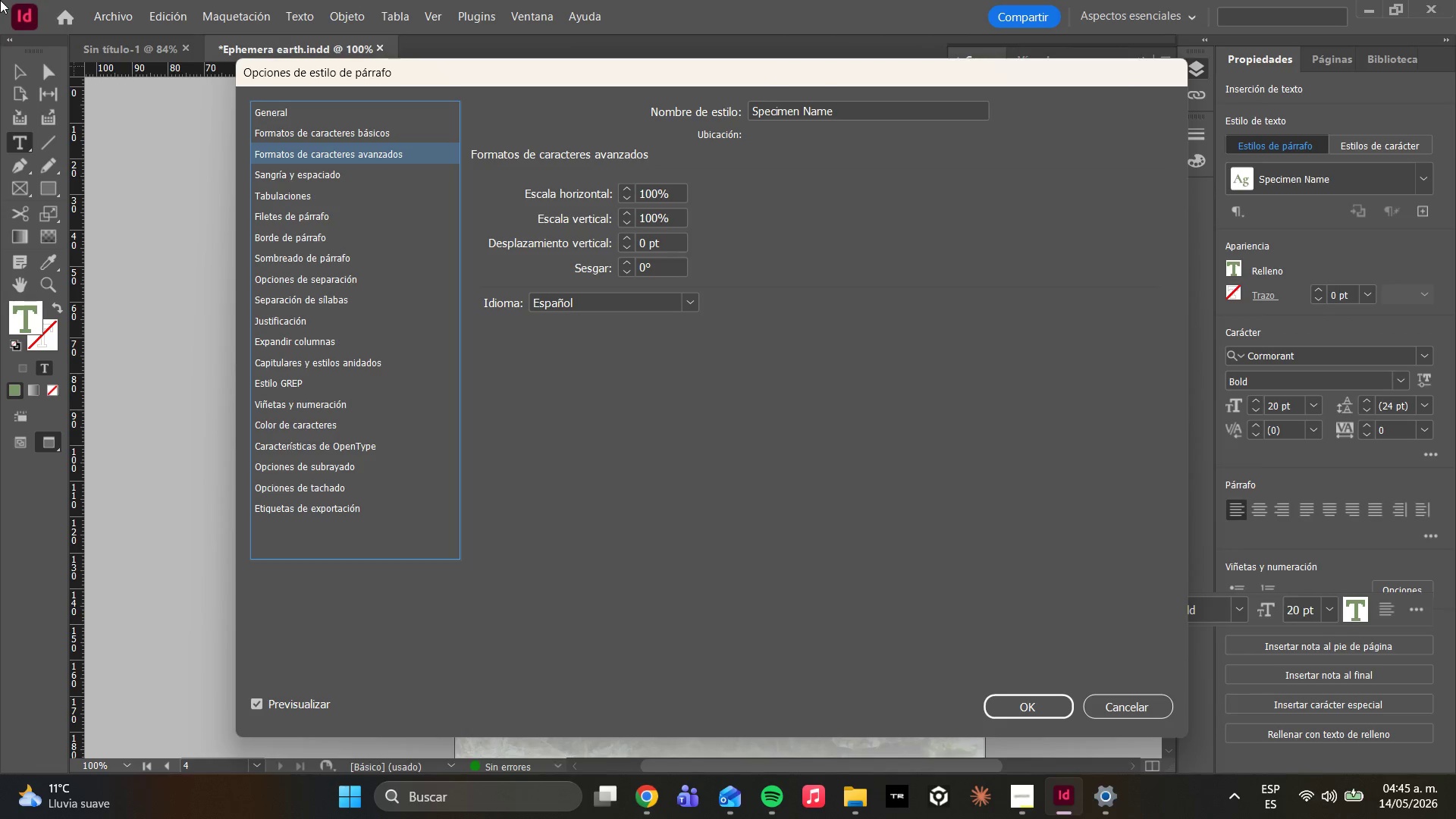 
double_click([309, 193])
 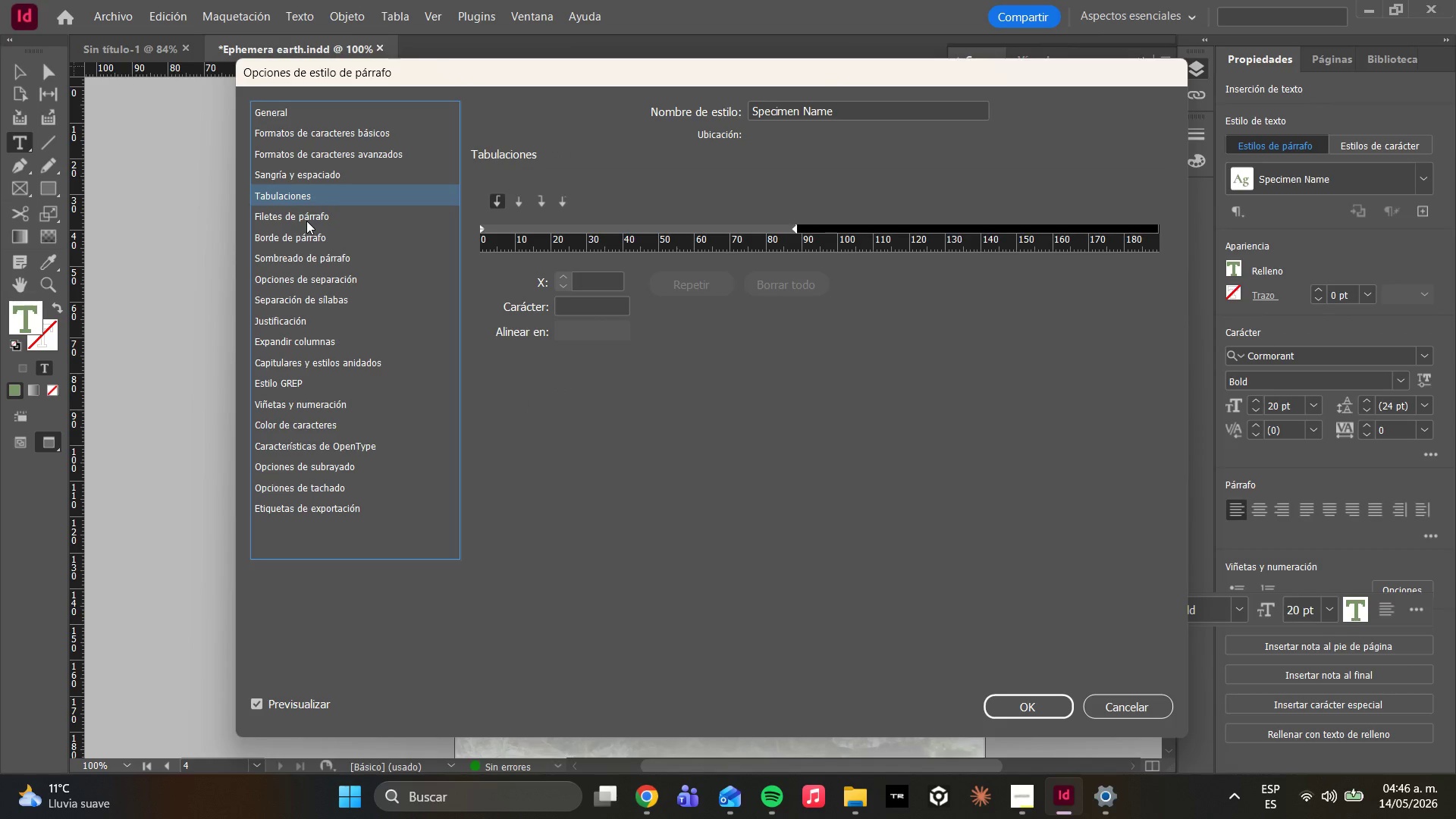 
triple_click([306, 221])
 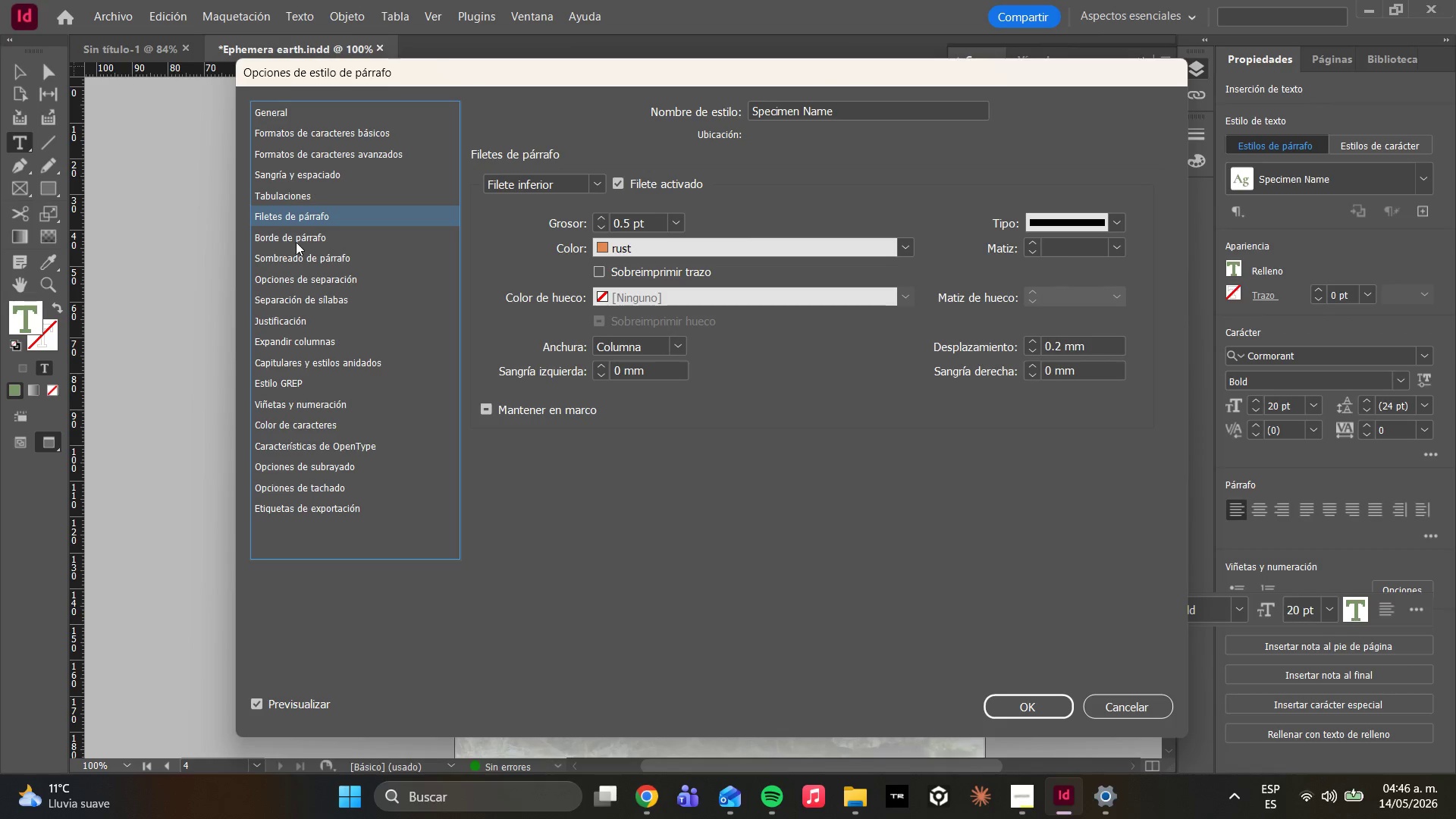 
left_click([296, 242])
 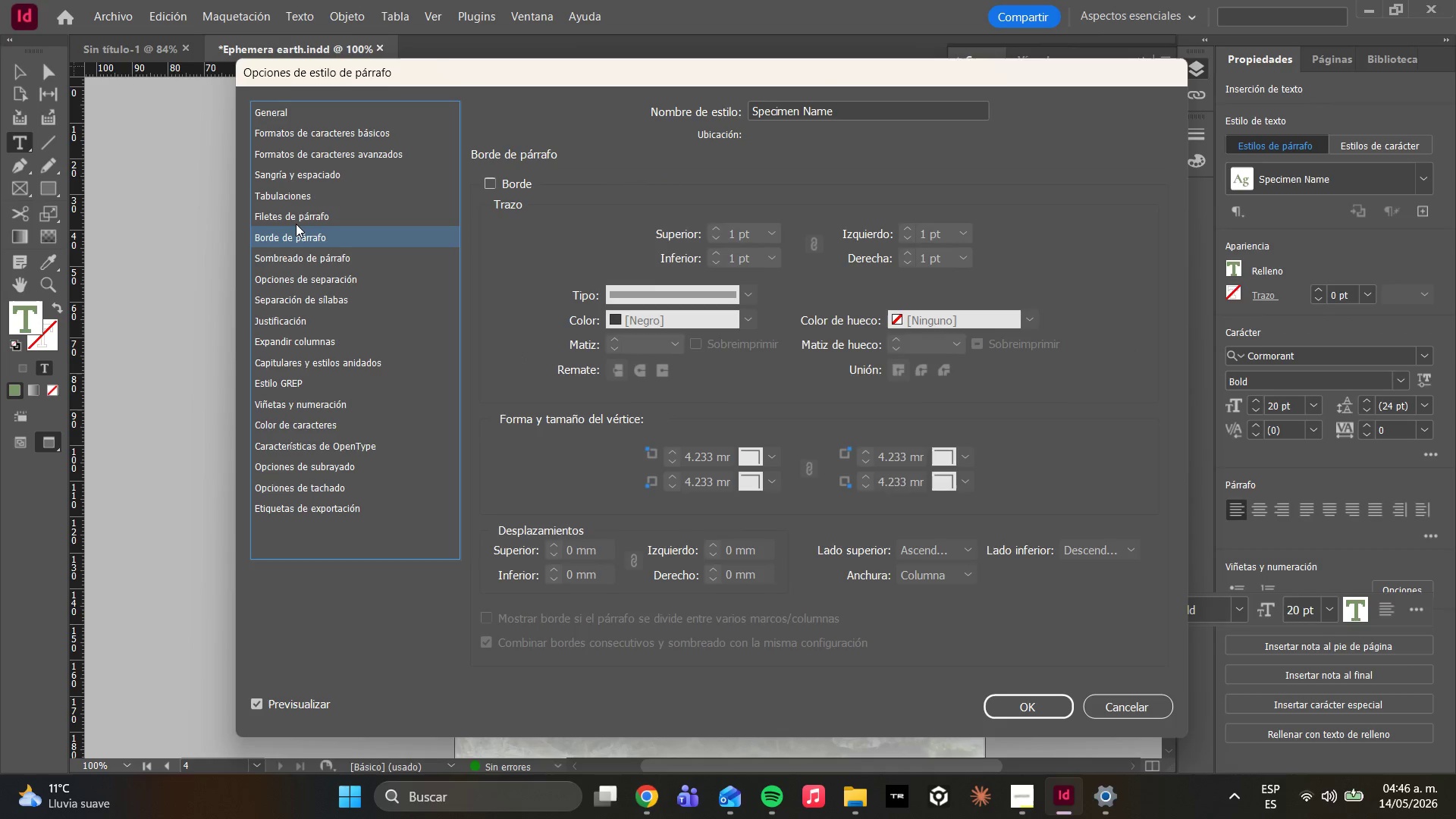 
left_click([296, 224])
 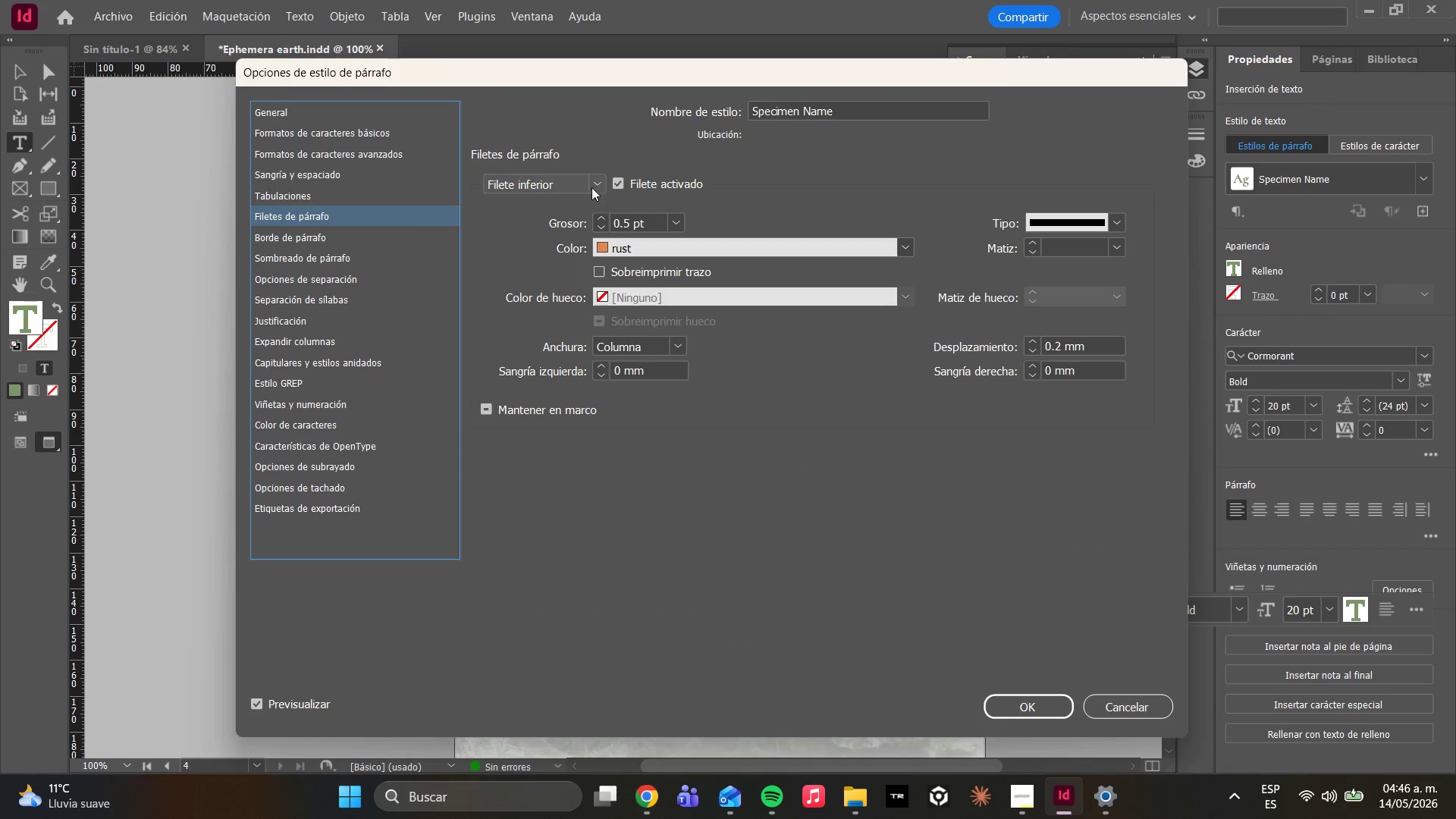 
left_click([602, 180])
 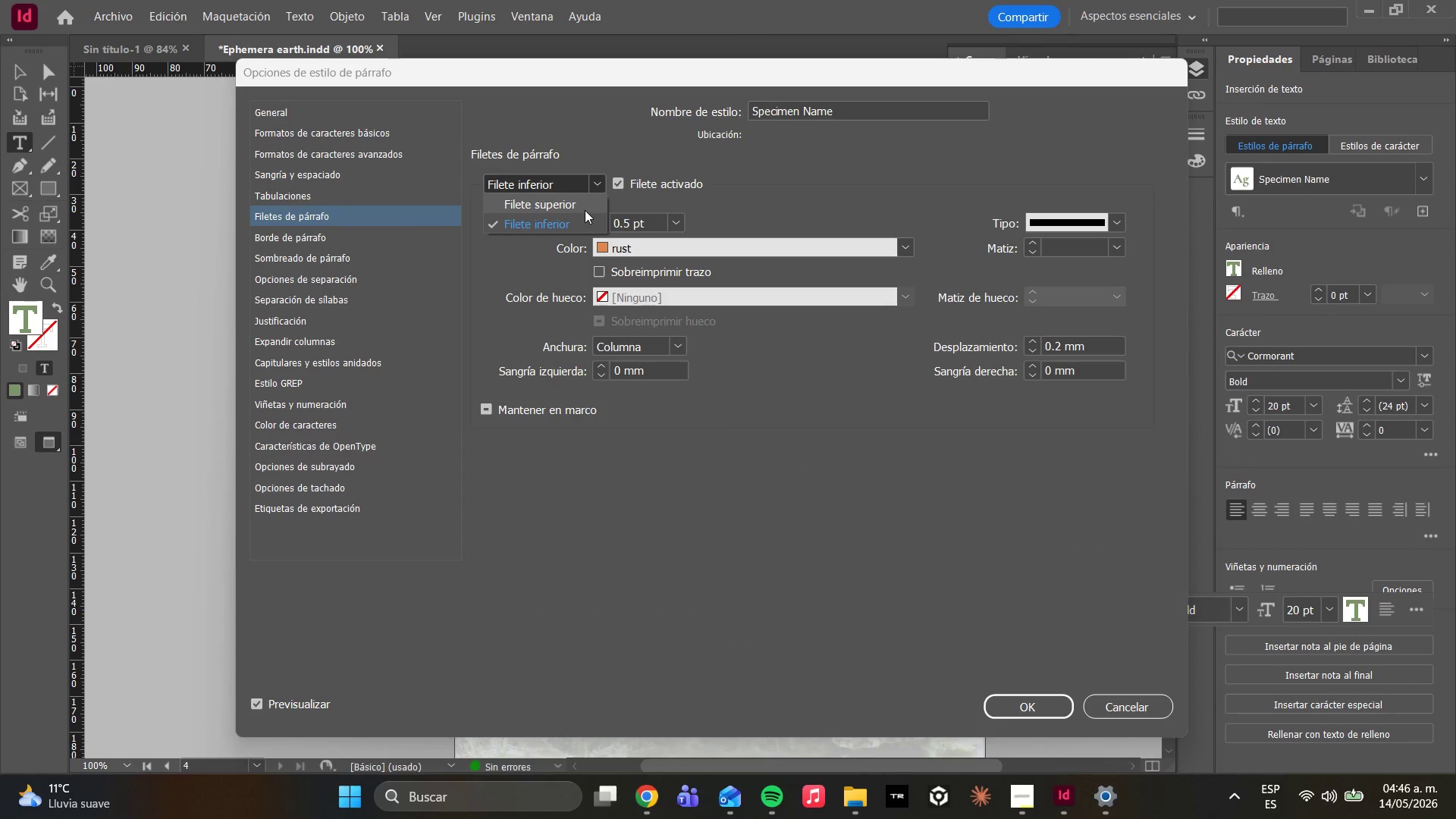 
left_click([584, 210])
 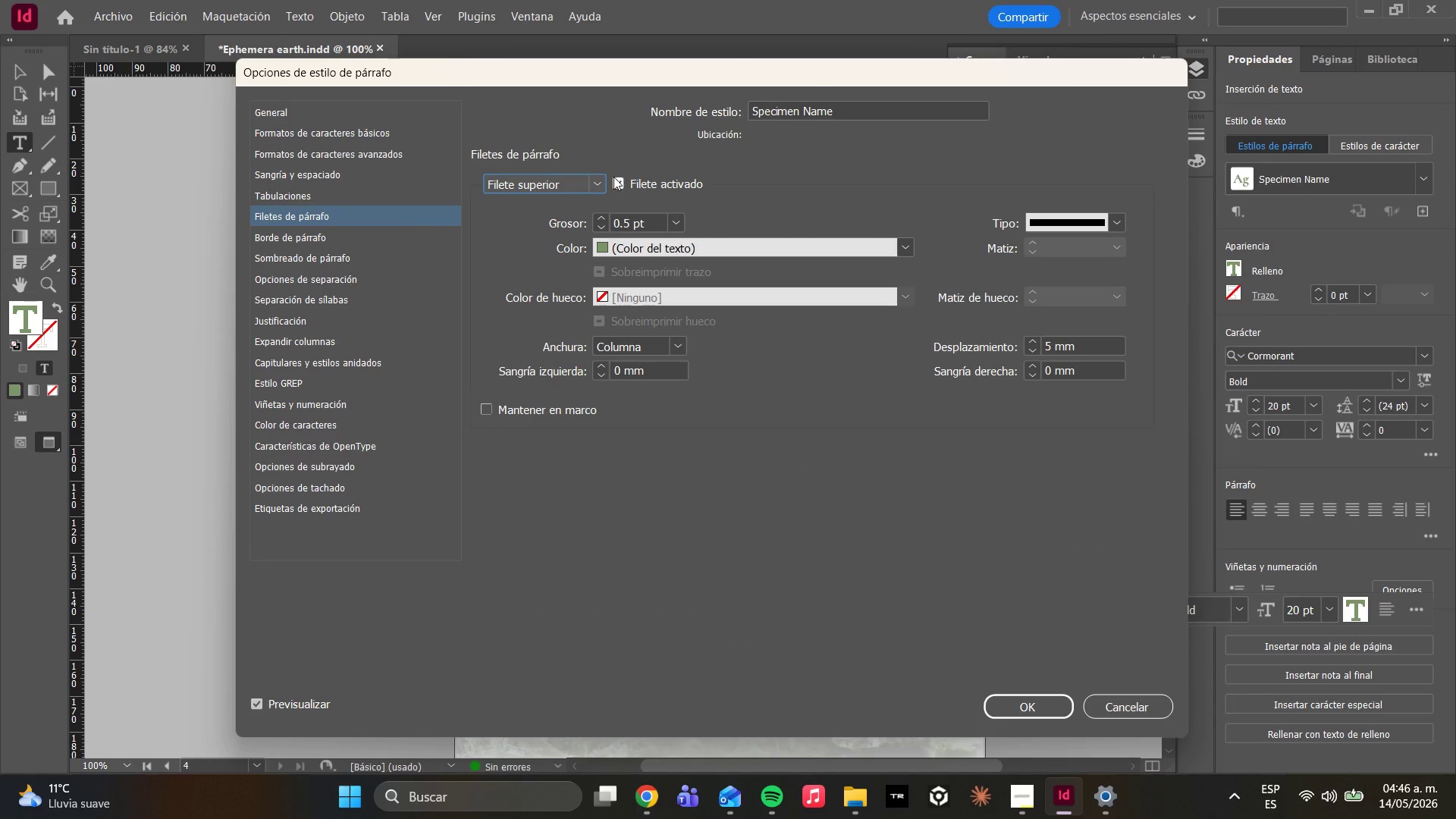 
left_click([617, 180])
 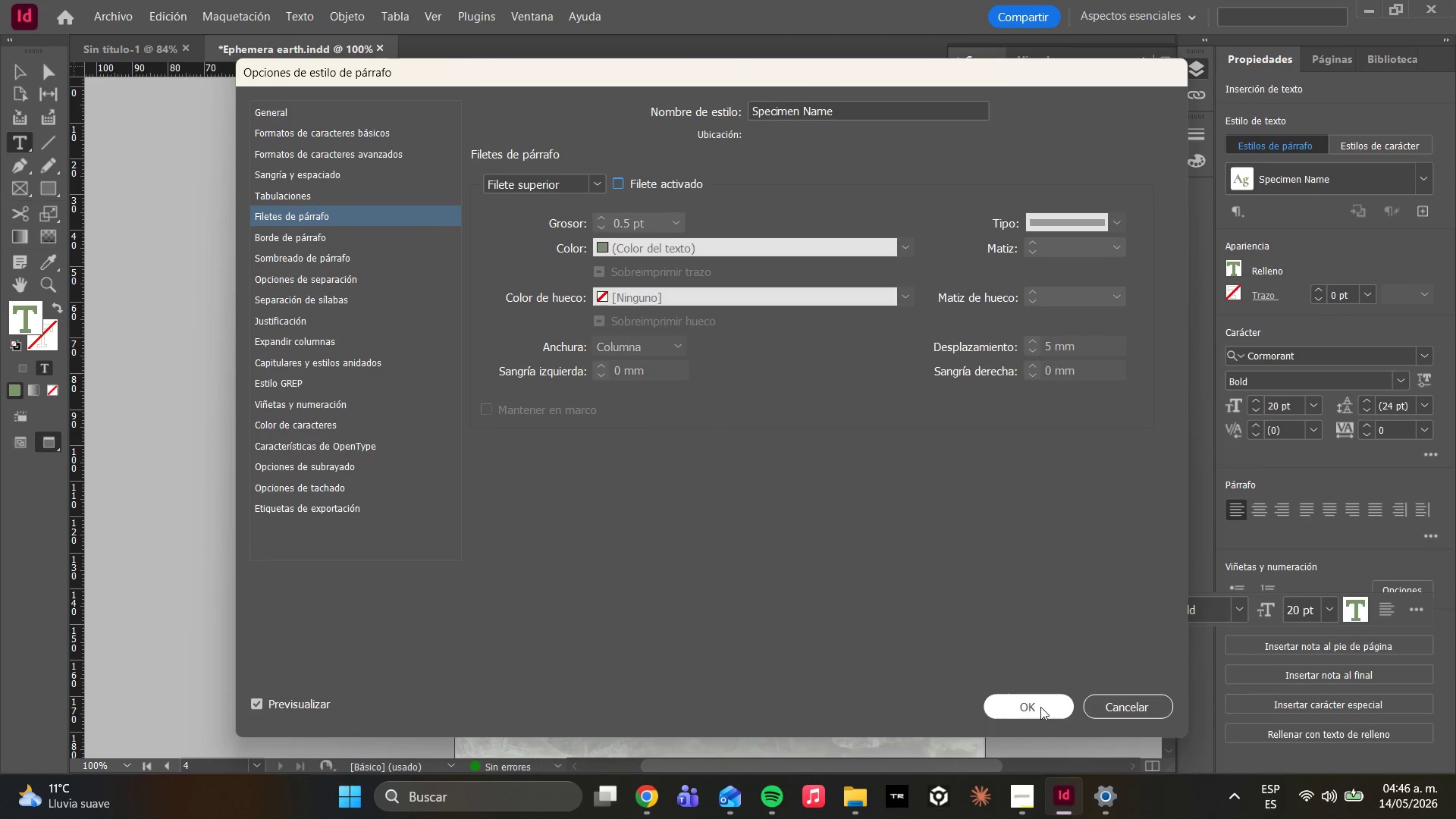 
left_click([1037, 708])
 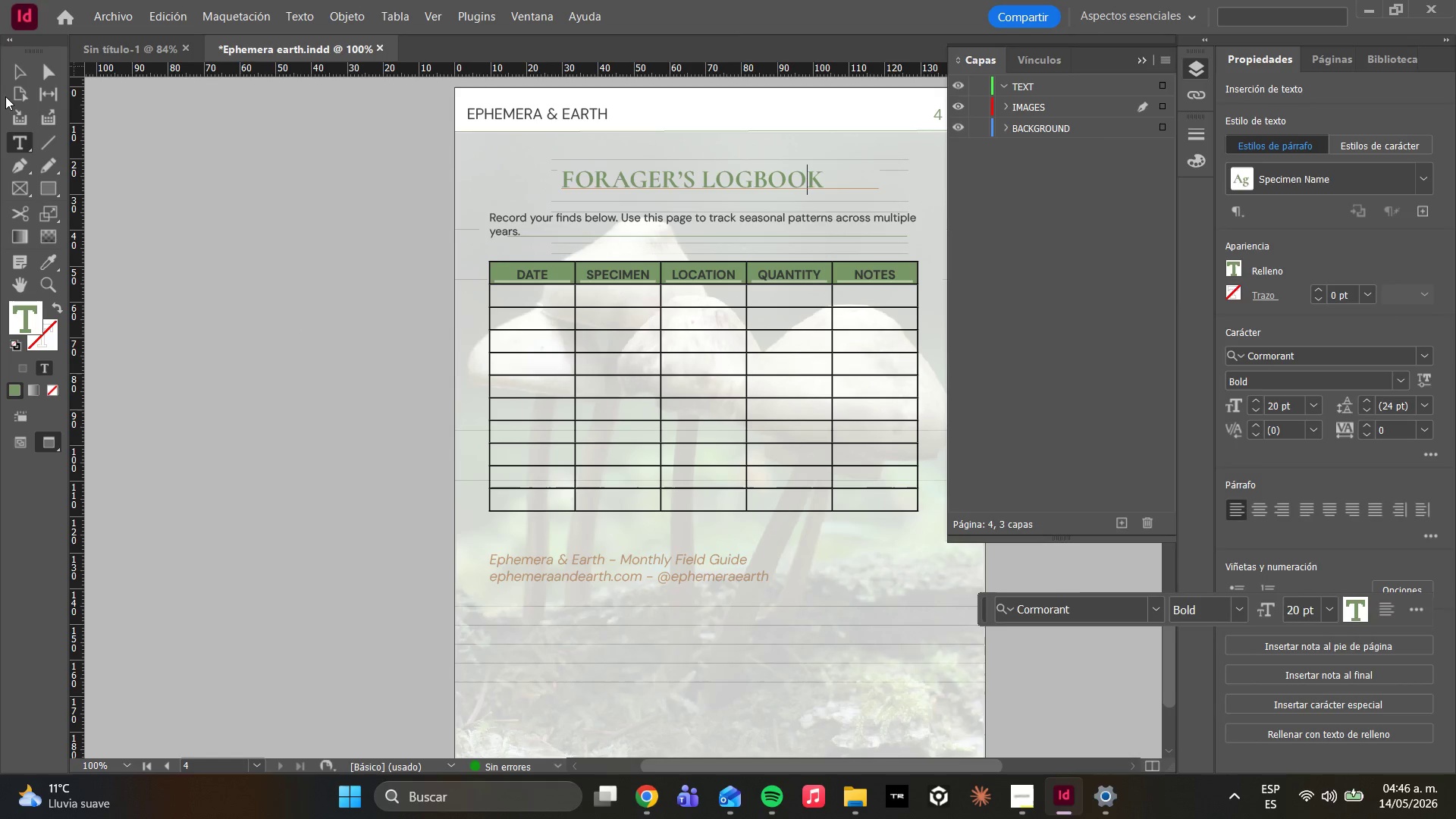 
left_click([48, 72])
 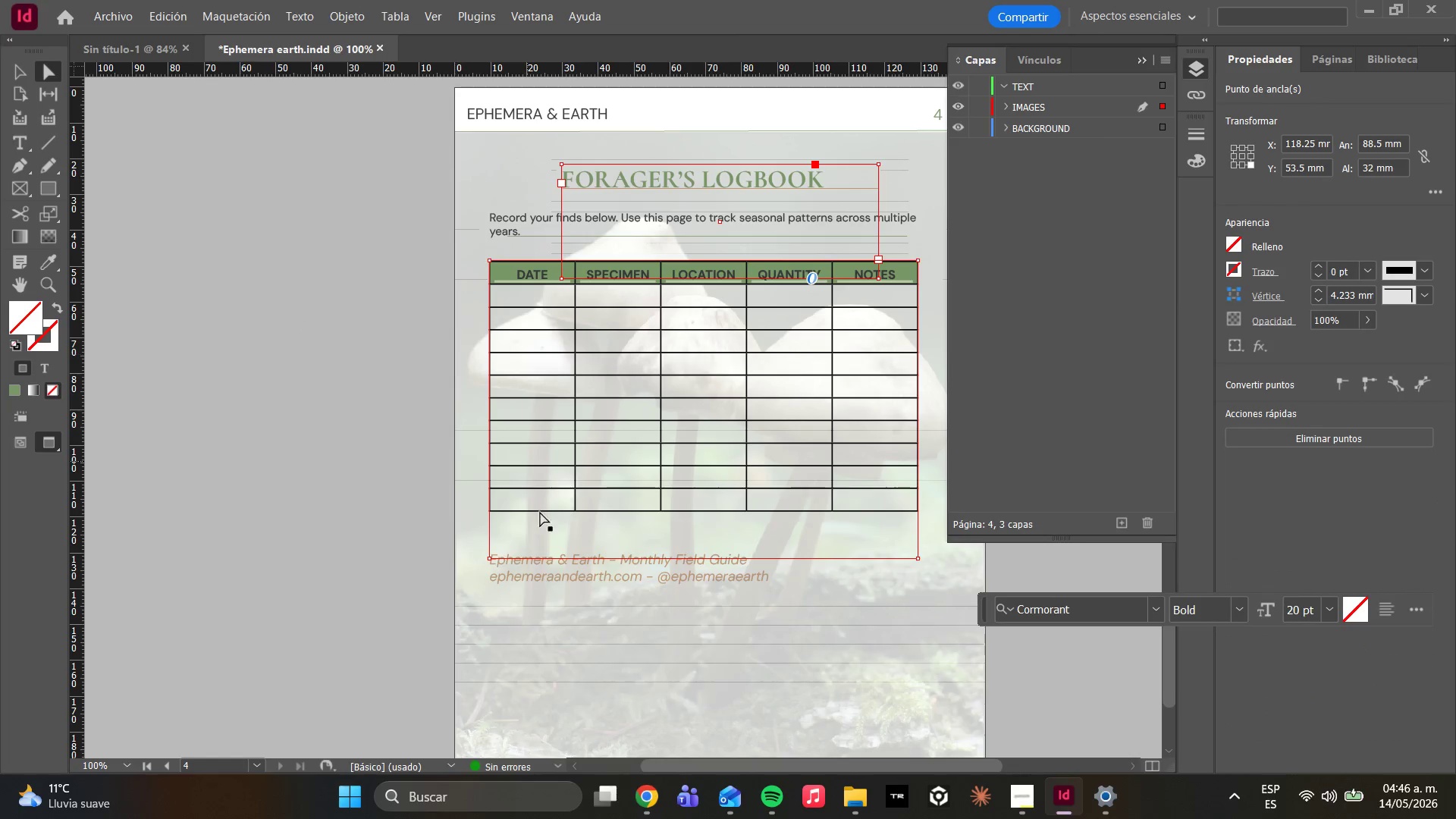 
left_click([538, 567])
 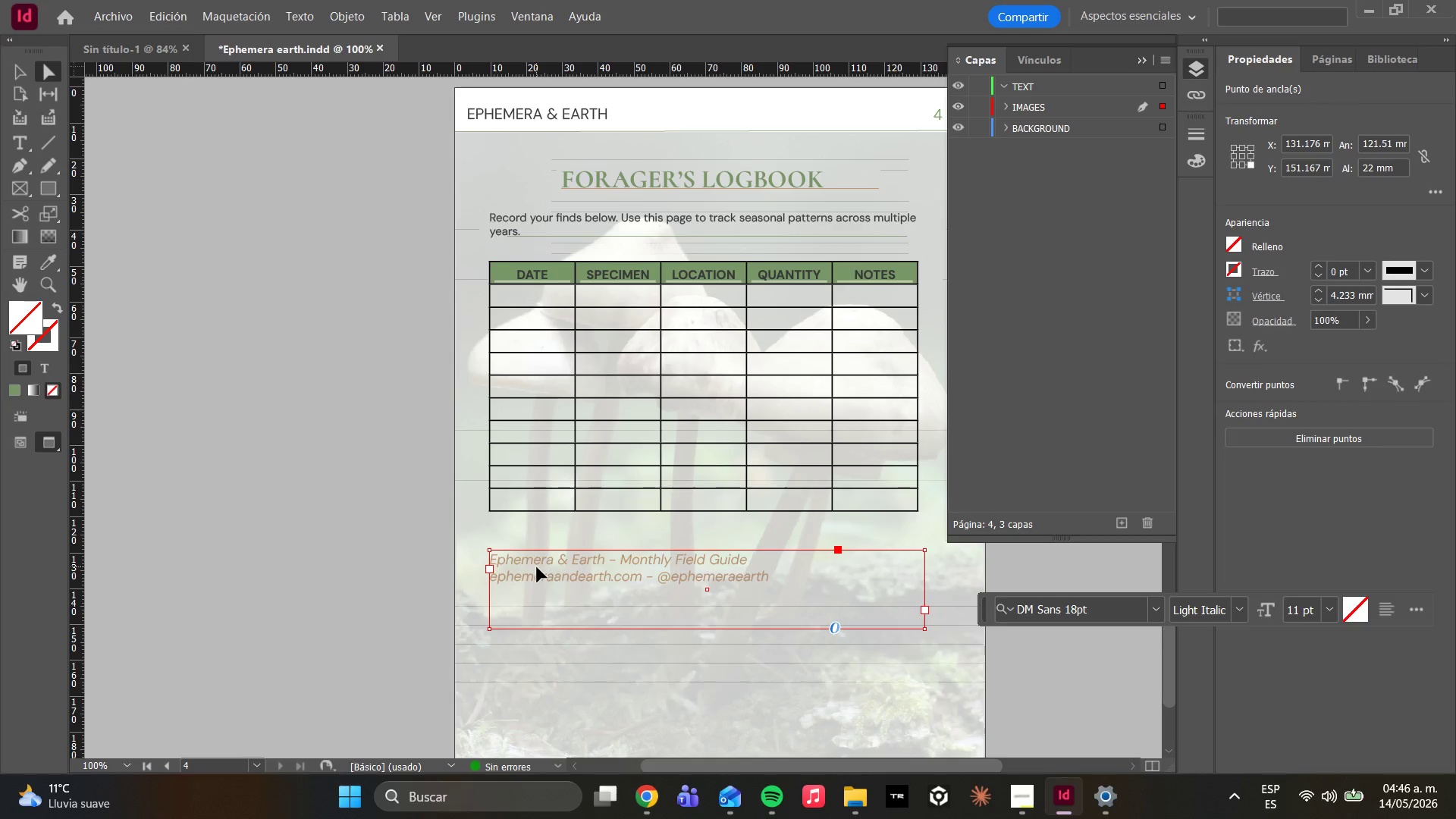 
left_click_drag(start_coordinate=[537, 567], to_coordinate=[537, 544])
 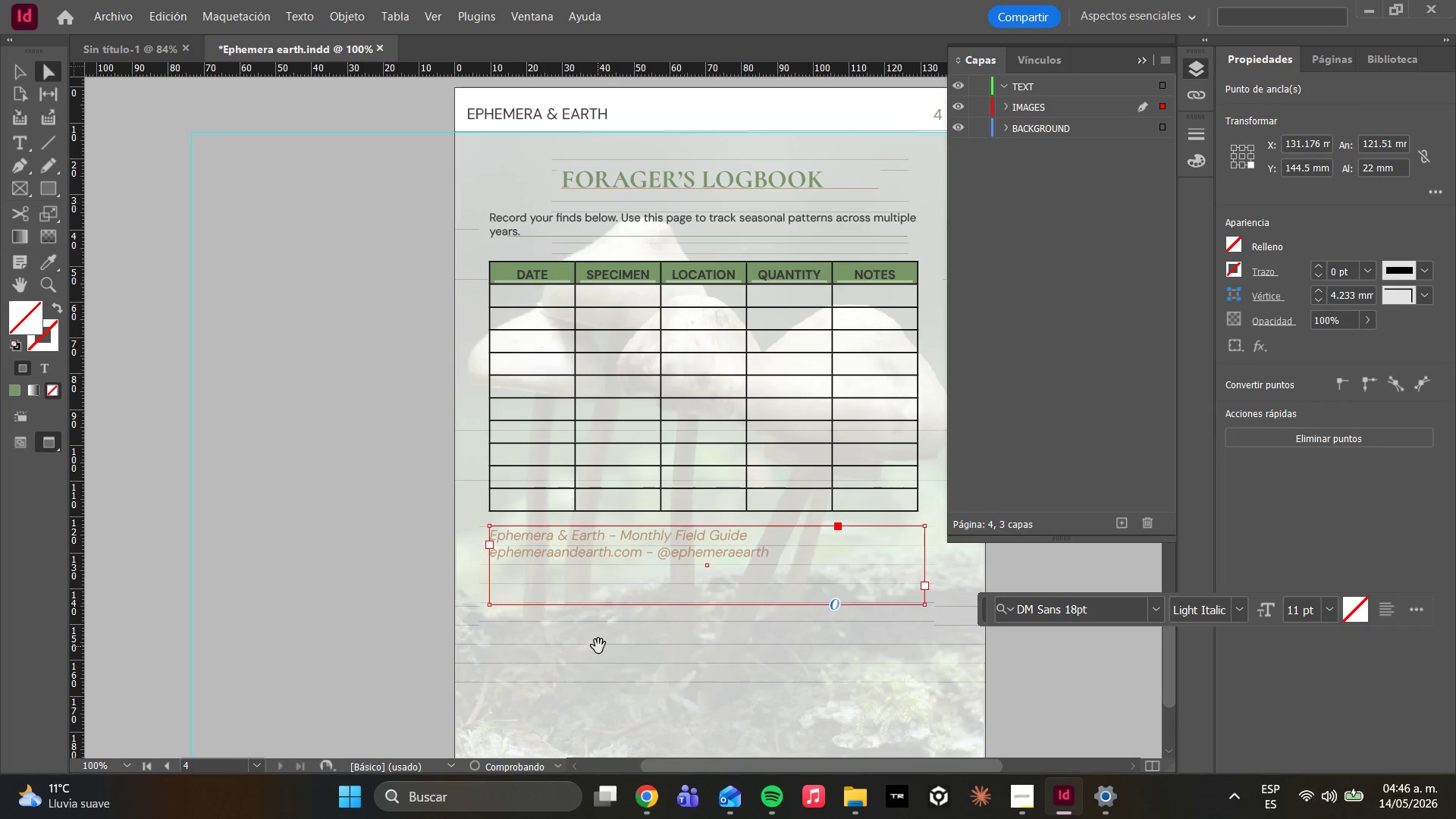 
left_click([600, 646])
 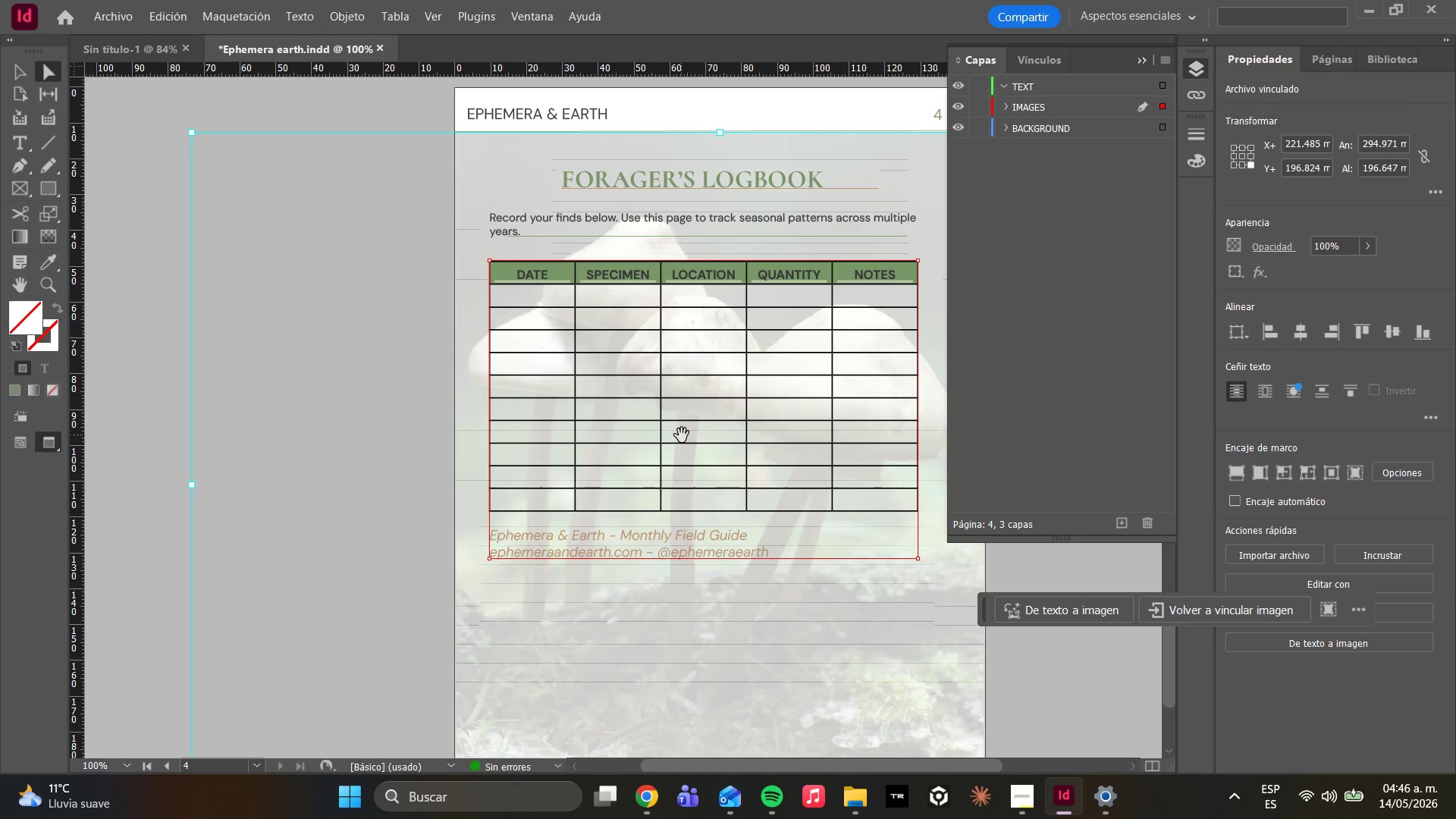 
scroll: coordinate [526, 450], scroll_direction: up, amount: 14.0
 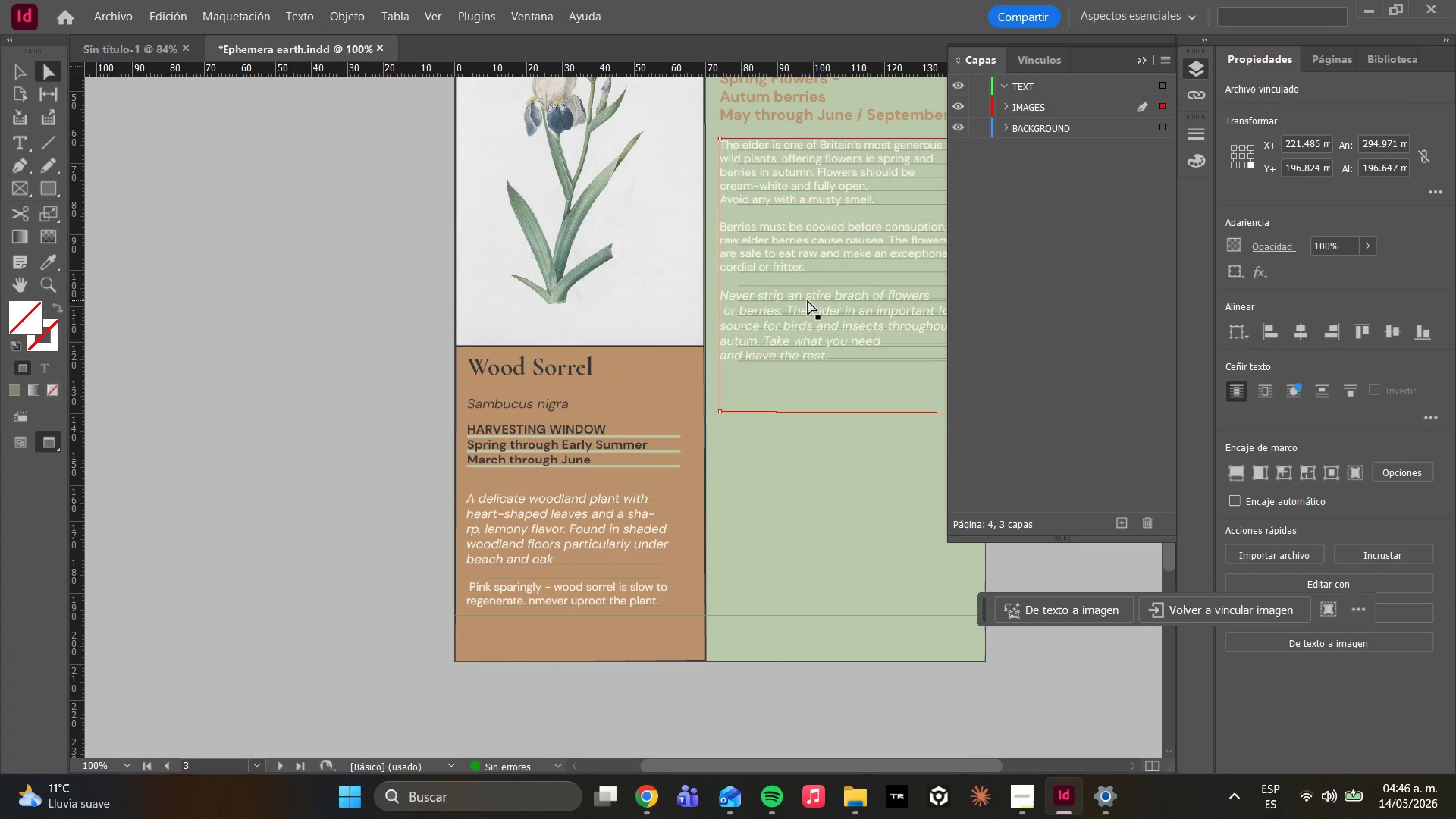 
double_click([793, 330])
 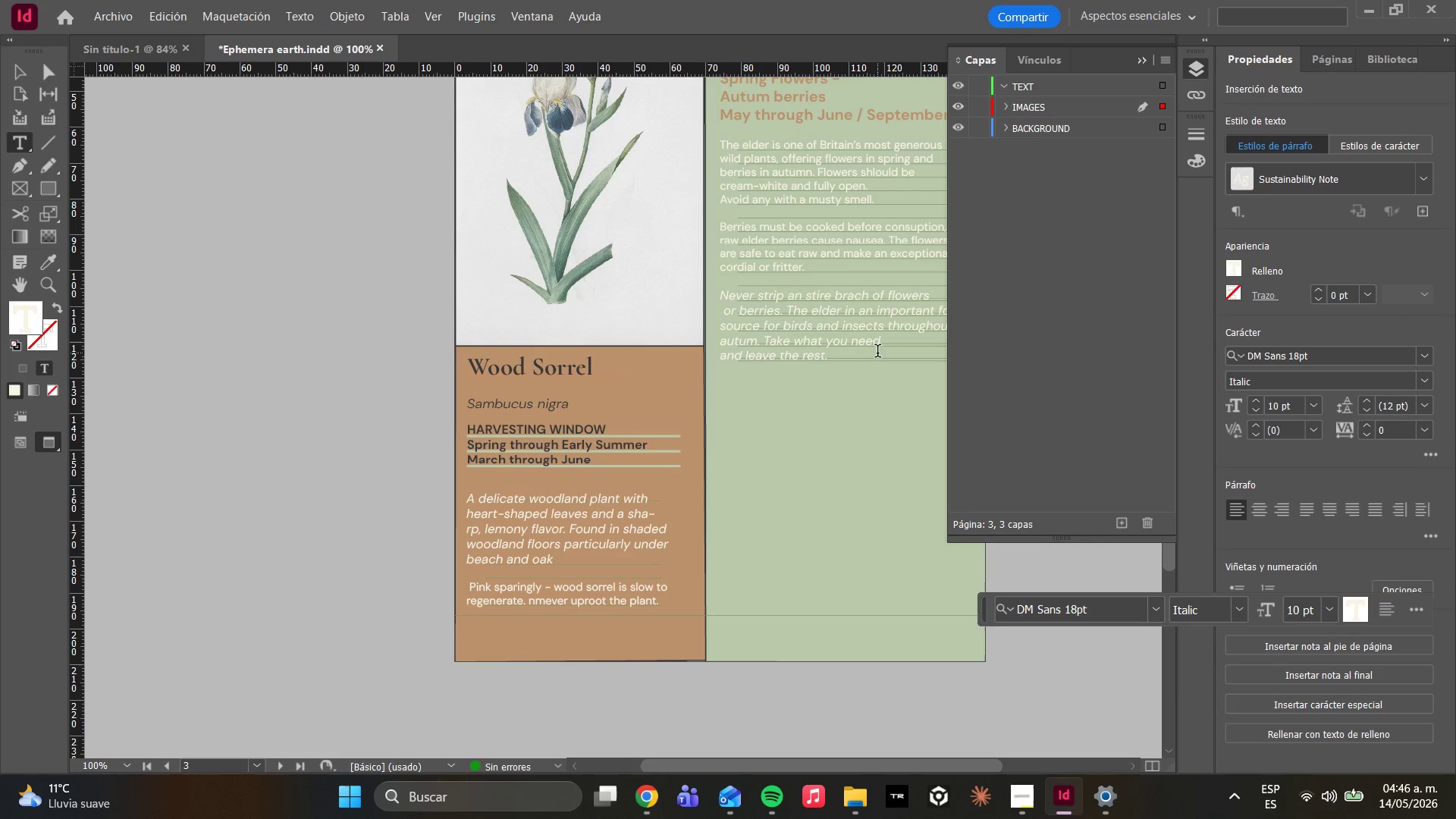 
left_click([884, 347])
 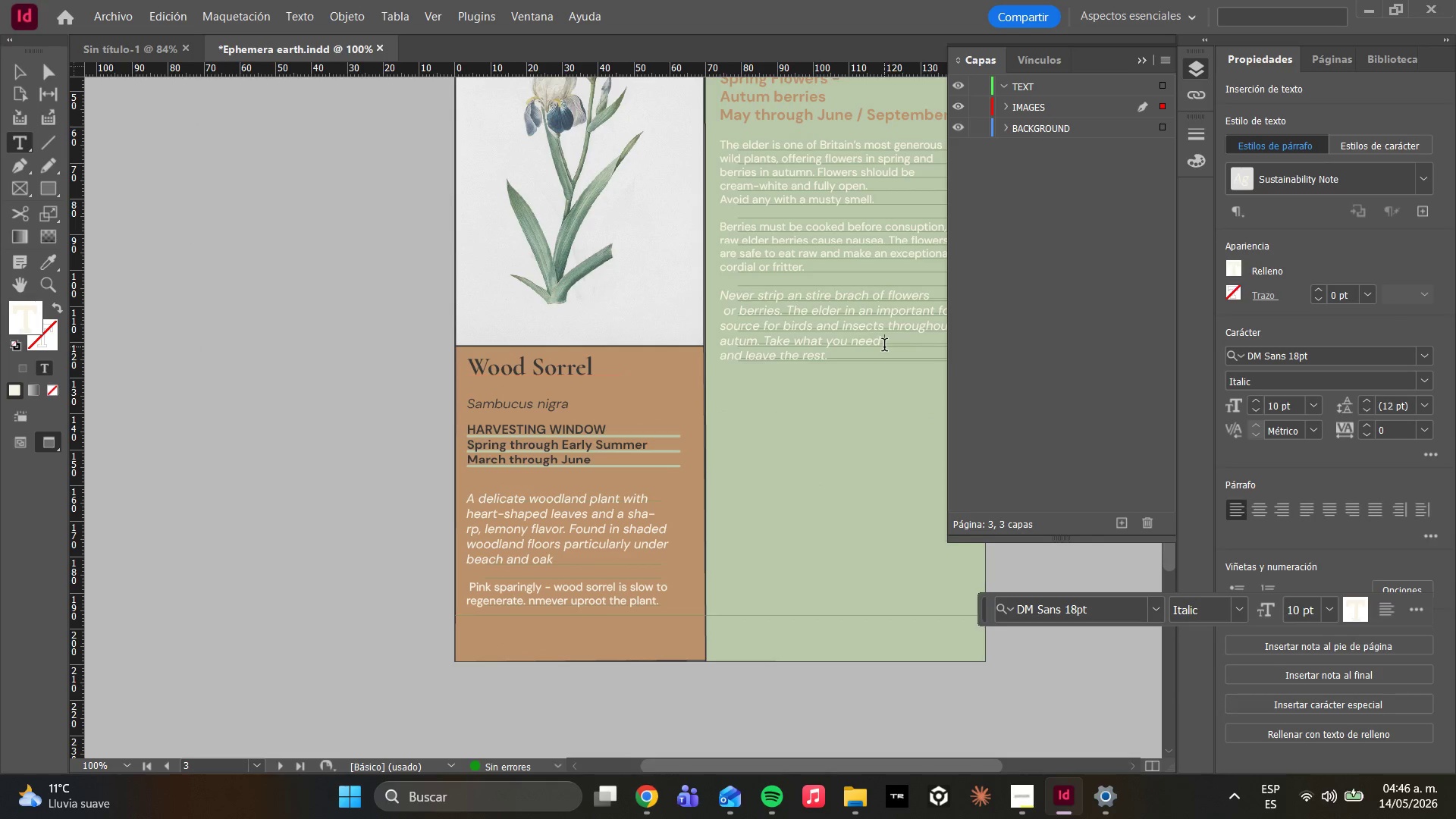 
key(Enter)
 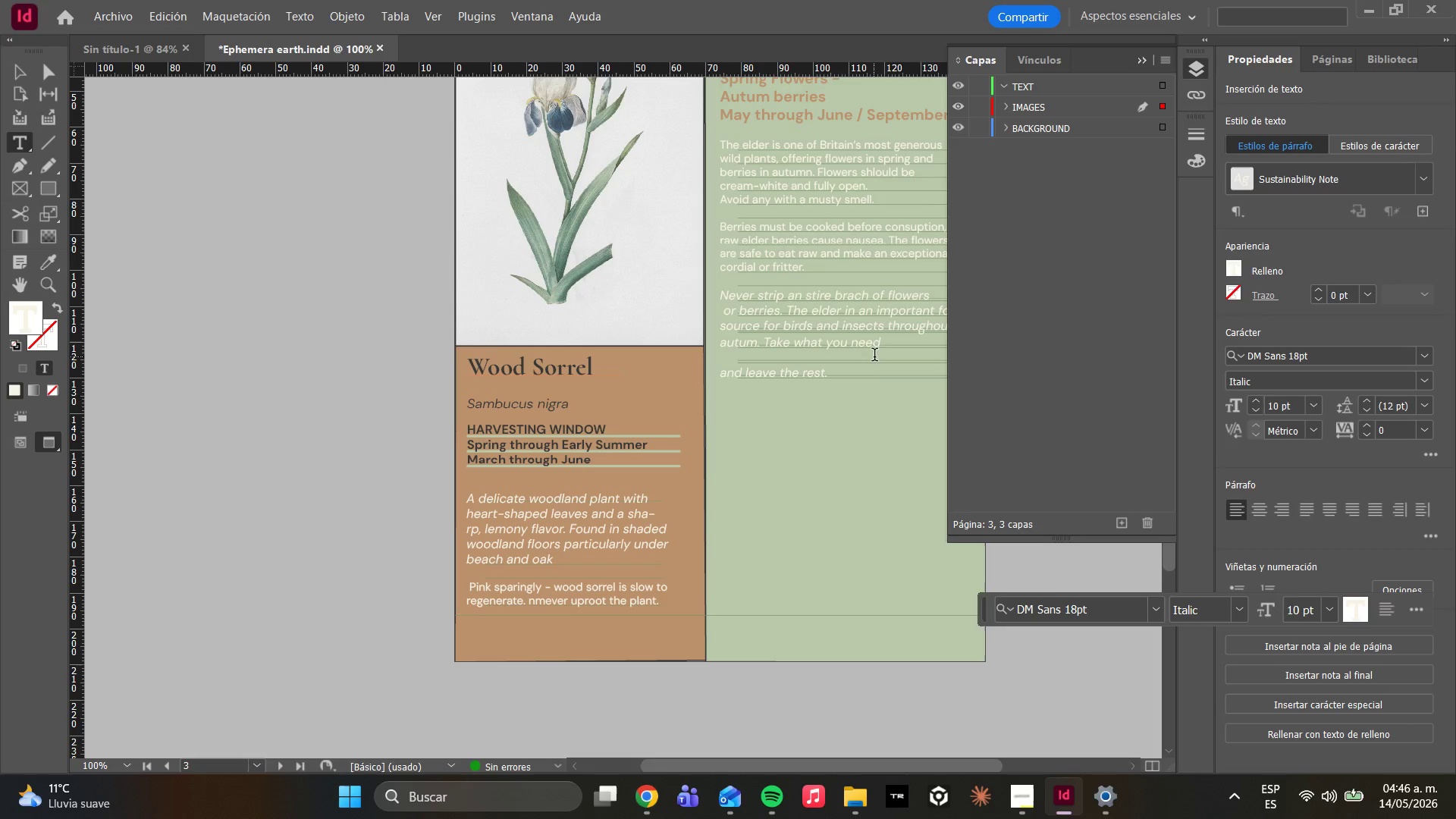 
key(Enter)
 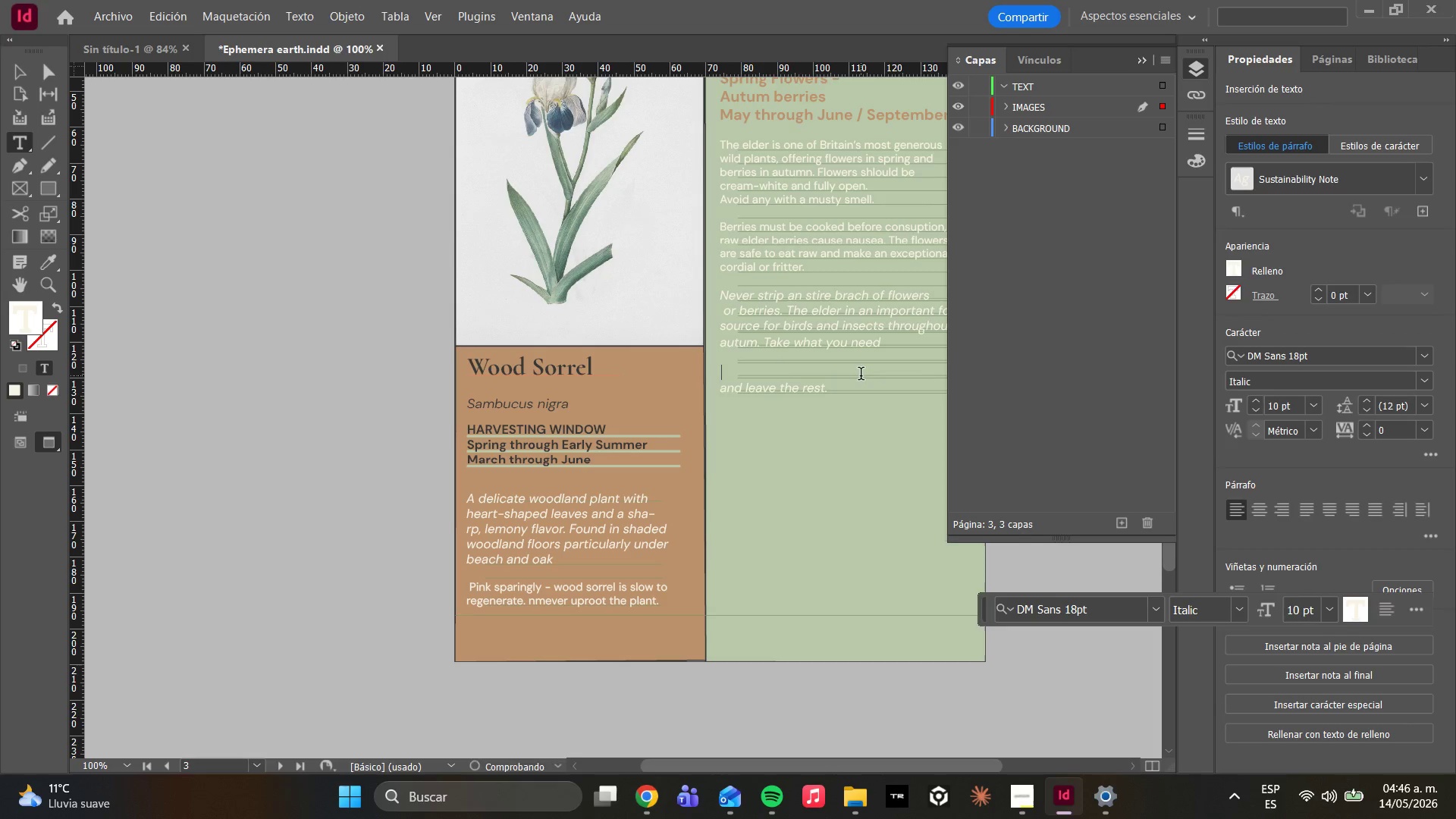 
key(Backspace)
 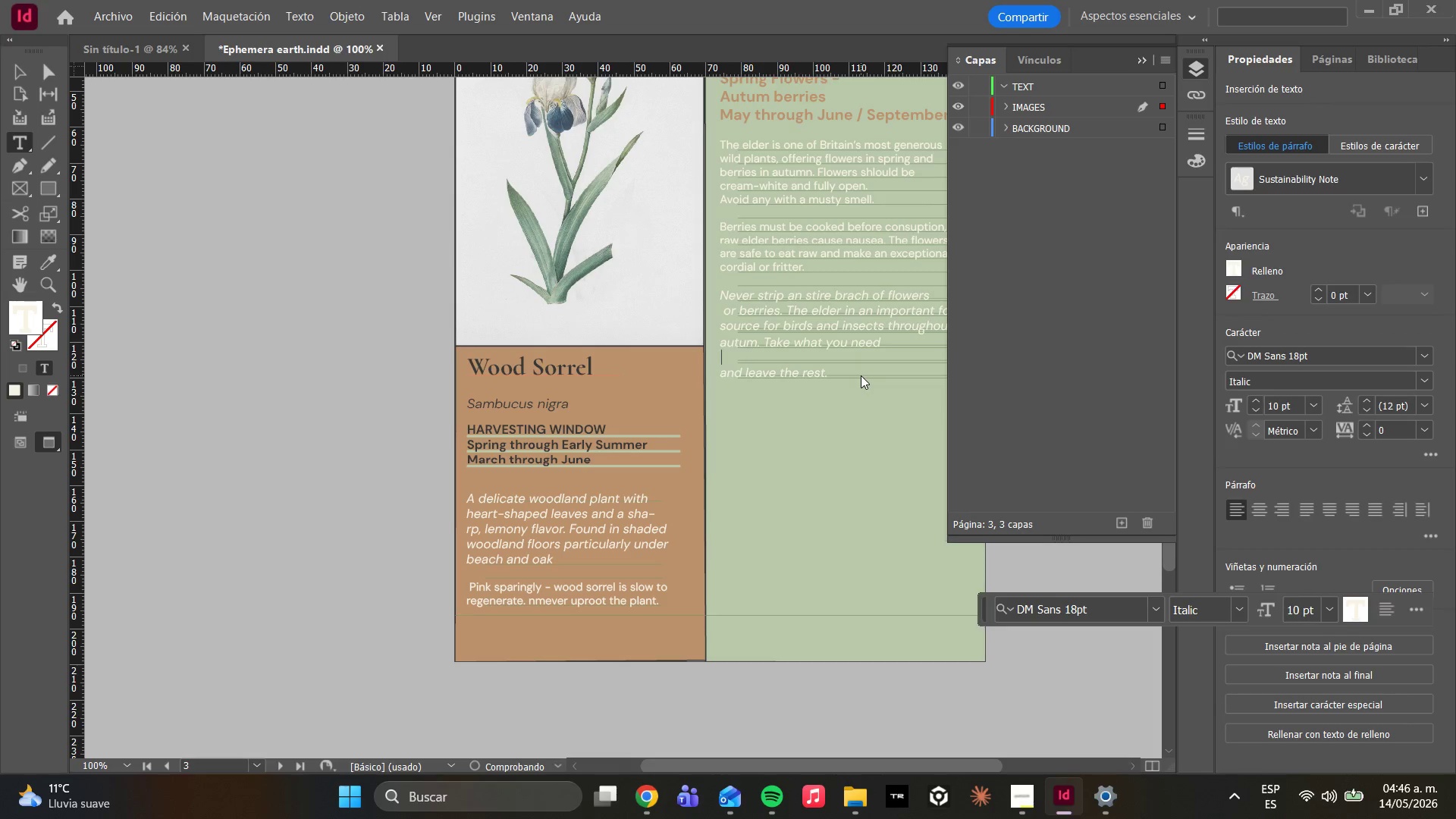 
key(Backspace)
 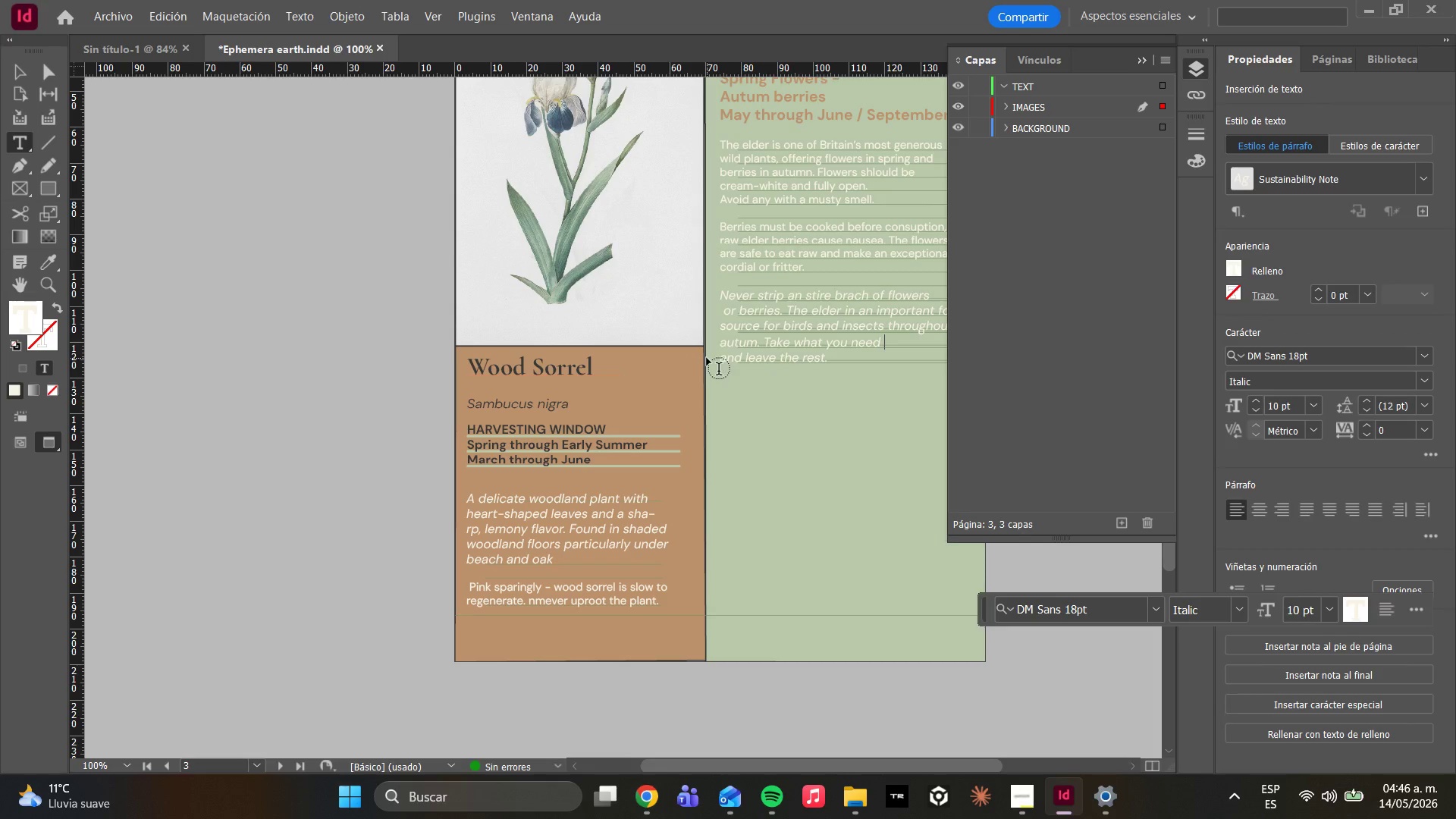 
left_click([718, 355])
 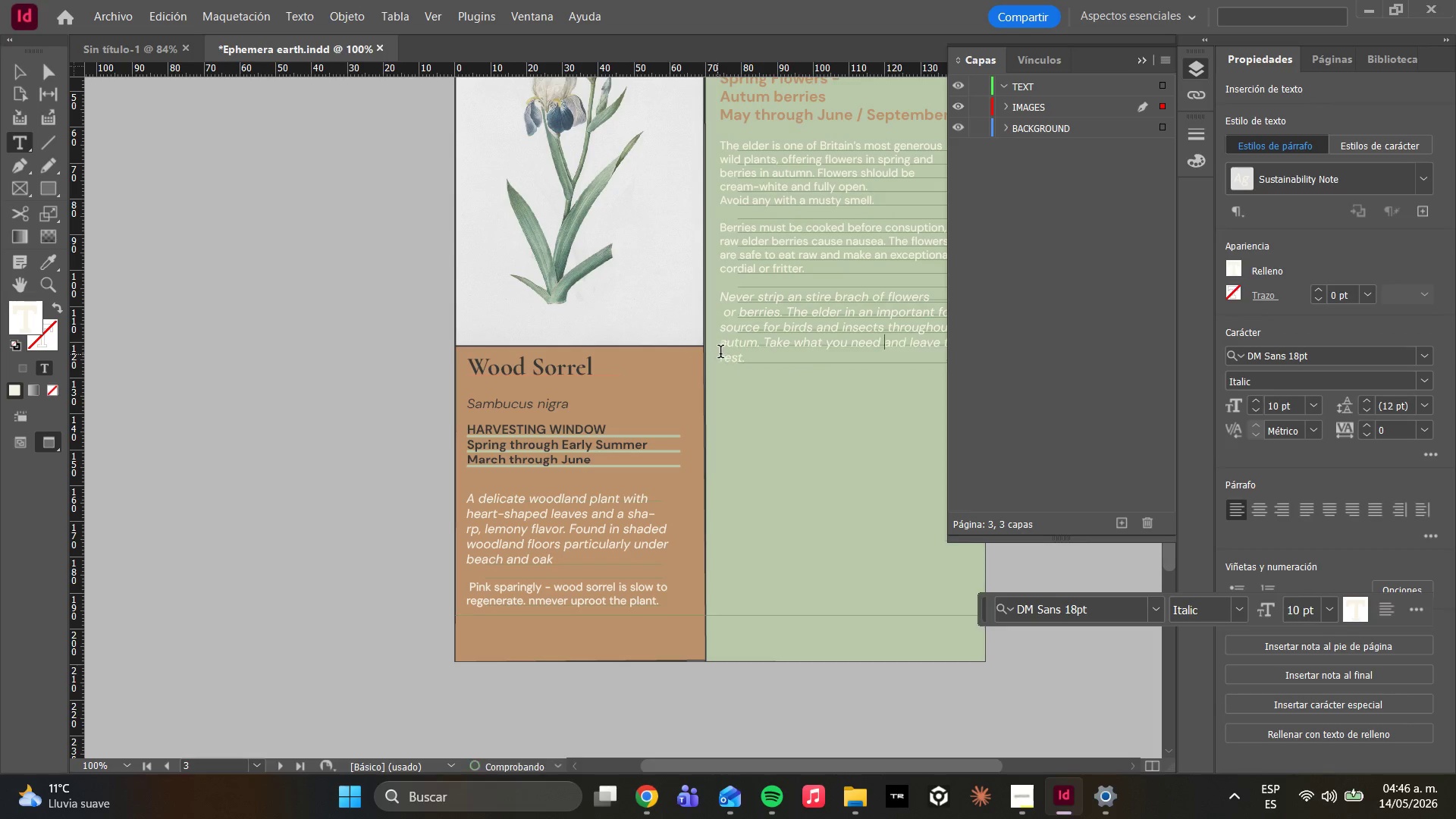 
key(Backspace)
 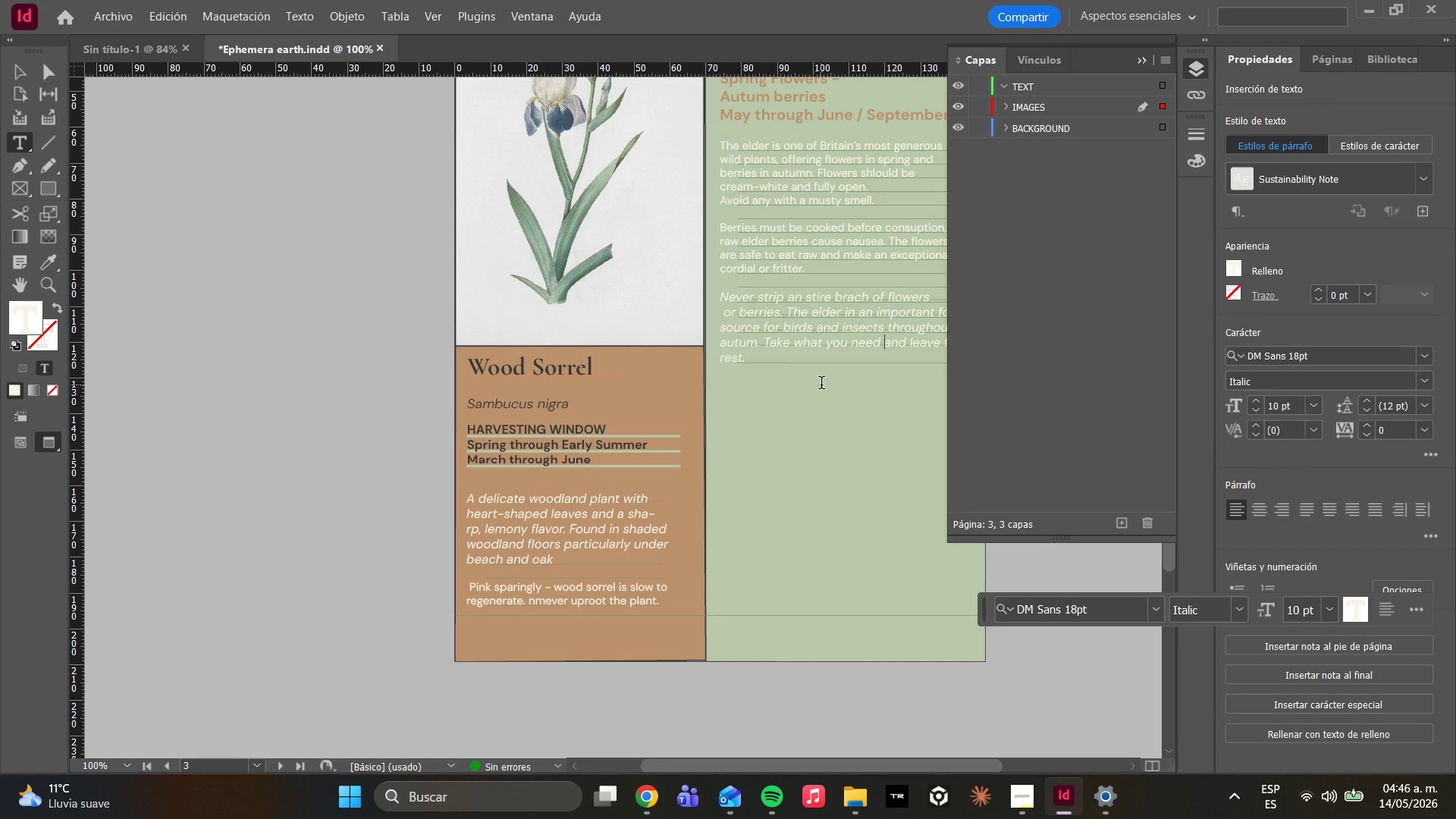 
scroll: coordinate [736, 356], scroll_direction: up, amount: 7.0
 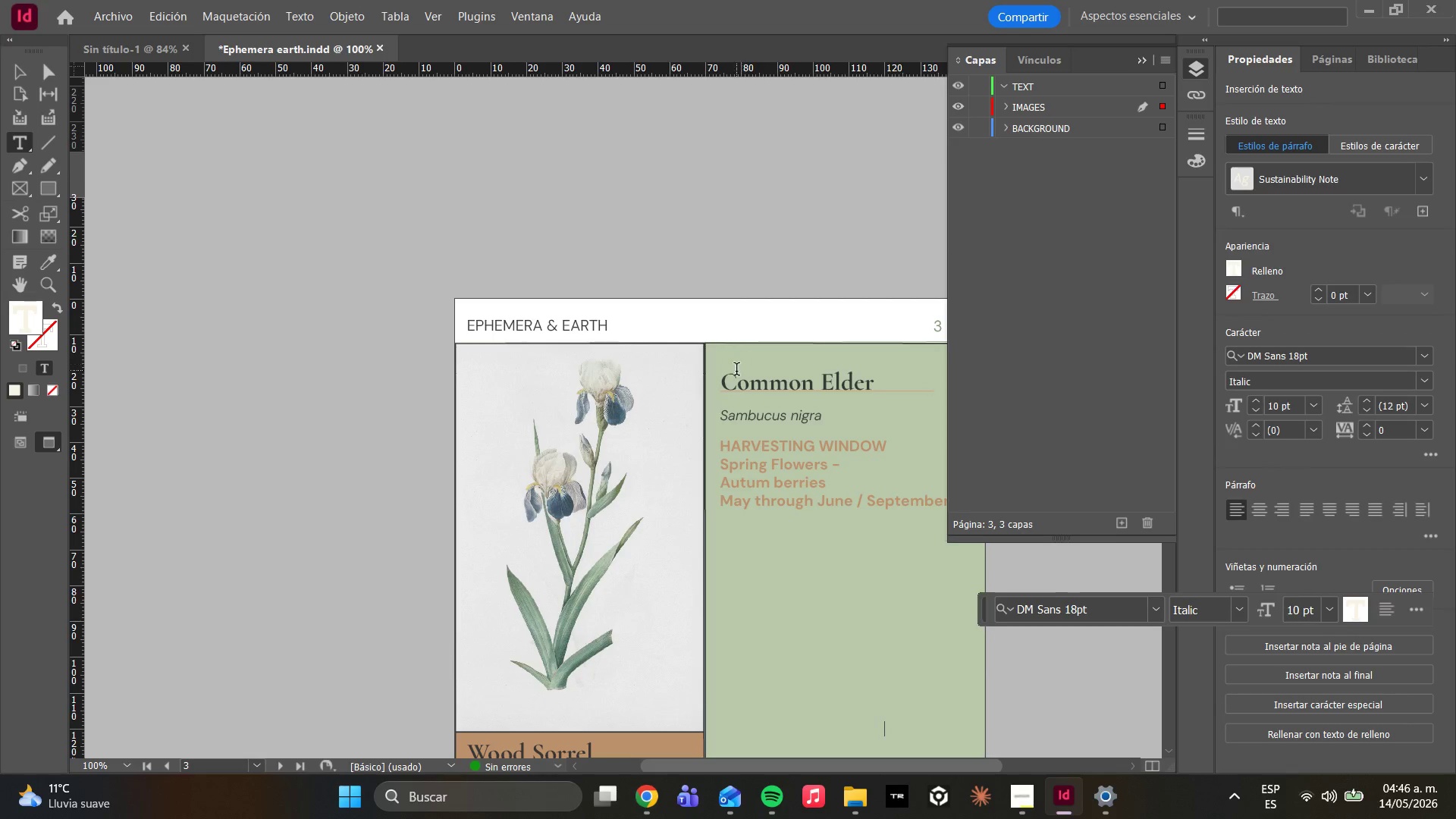 
scroll: coordinate [733, 380], scroll_direction: down, amount: 2.0
 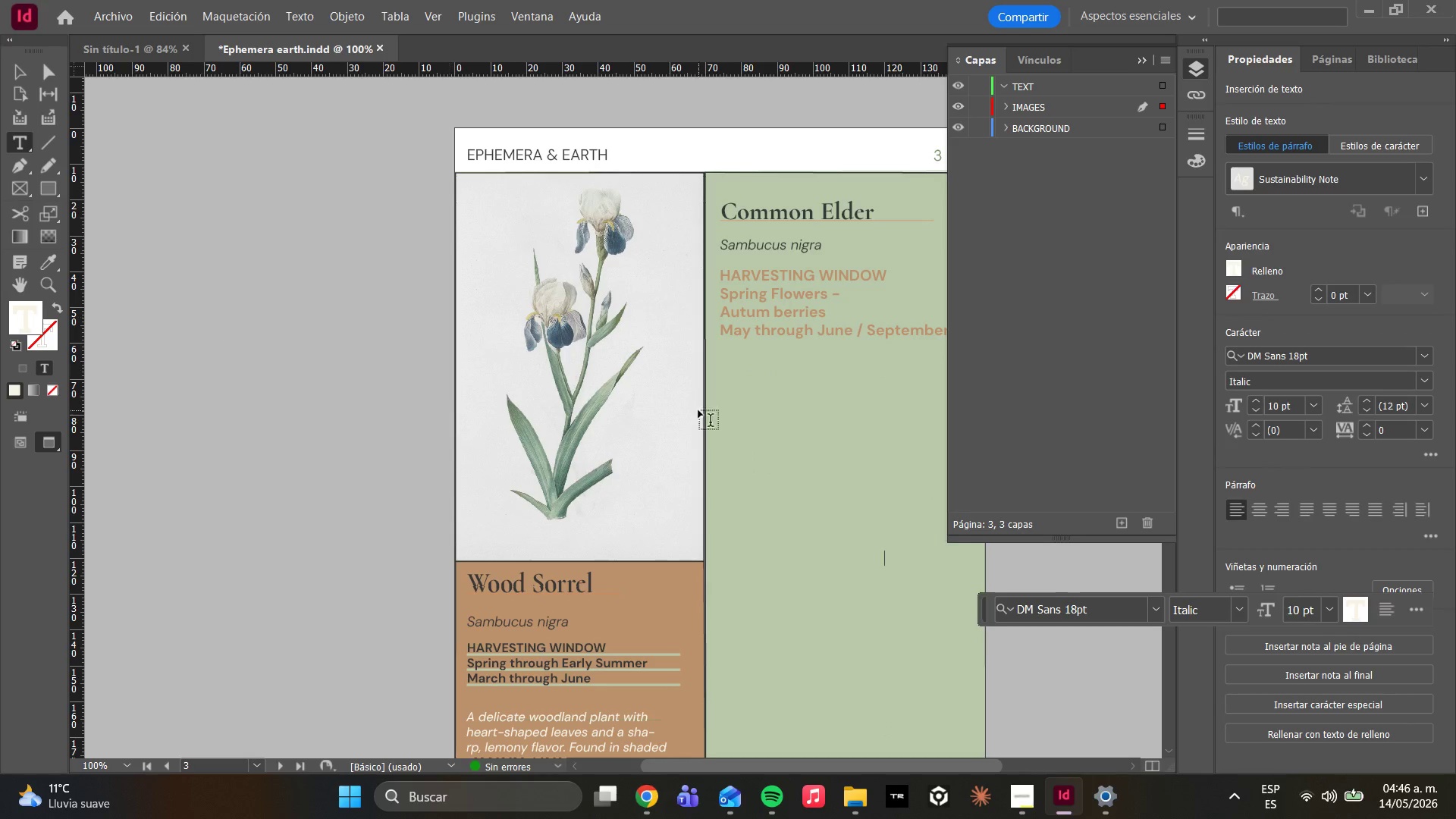 
left_click([755, 438])
 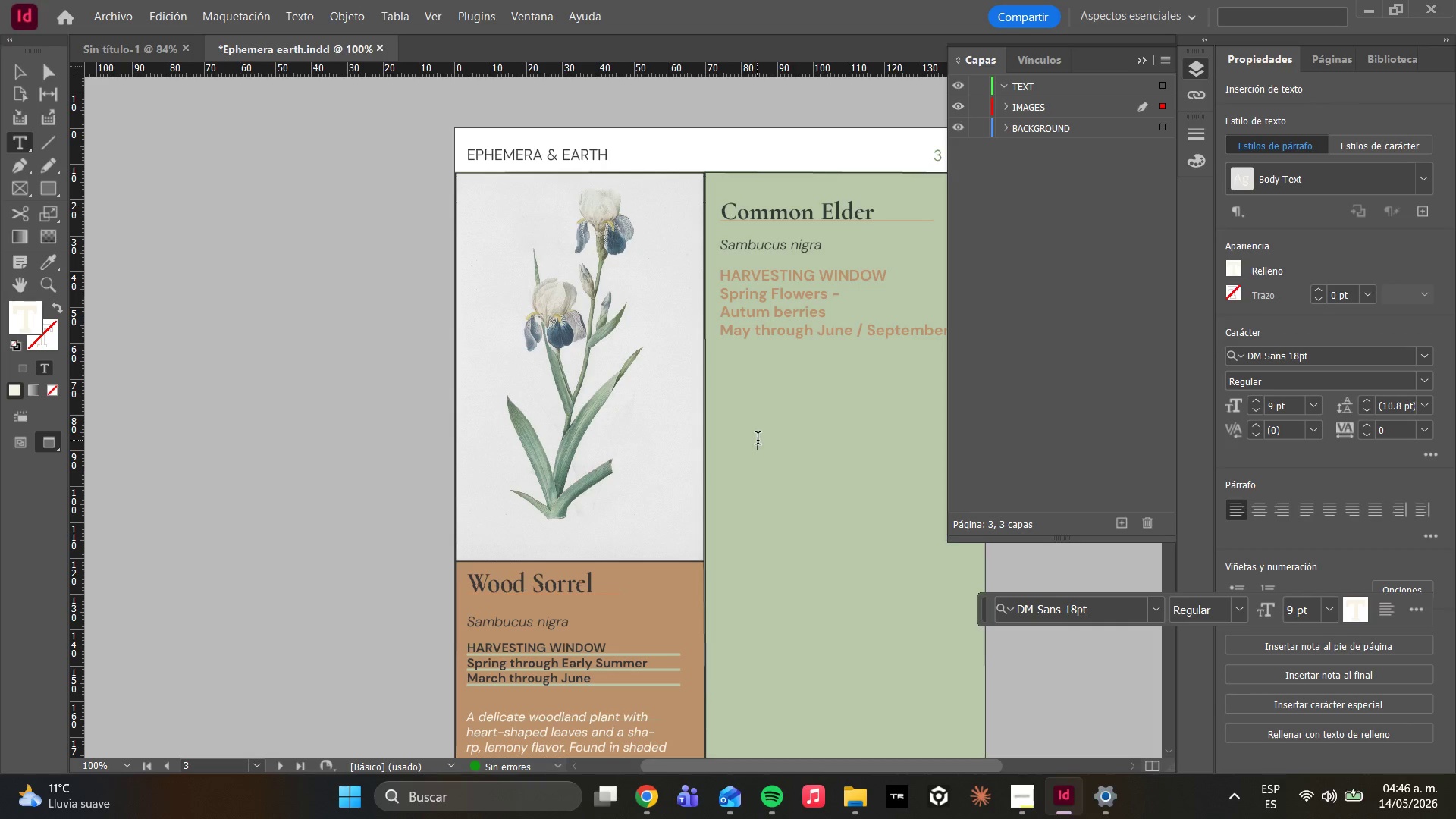 
key(Control+Z)
 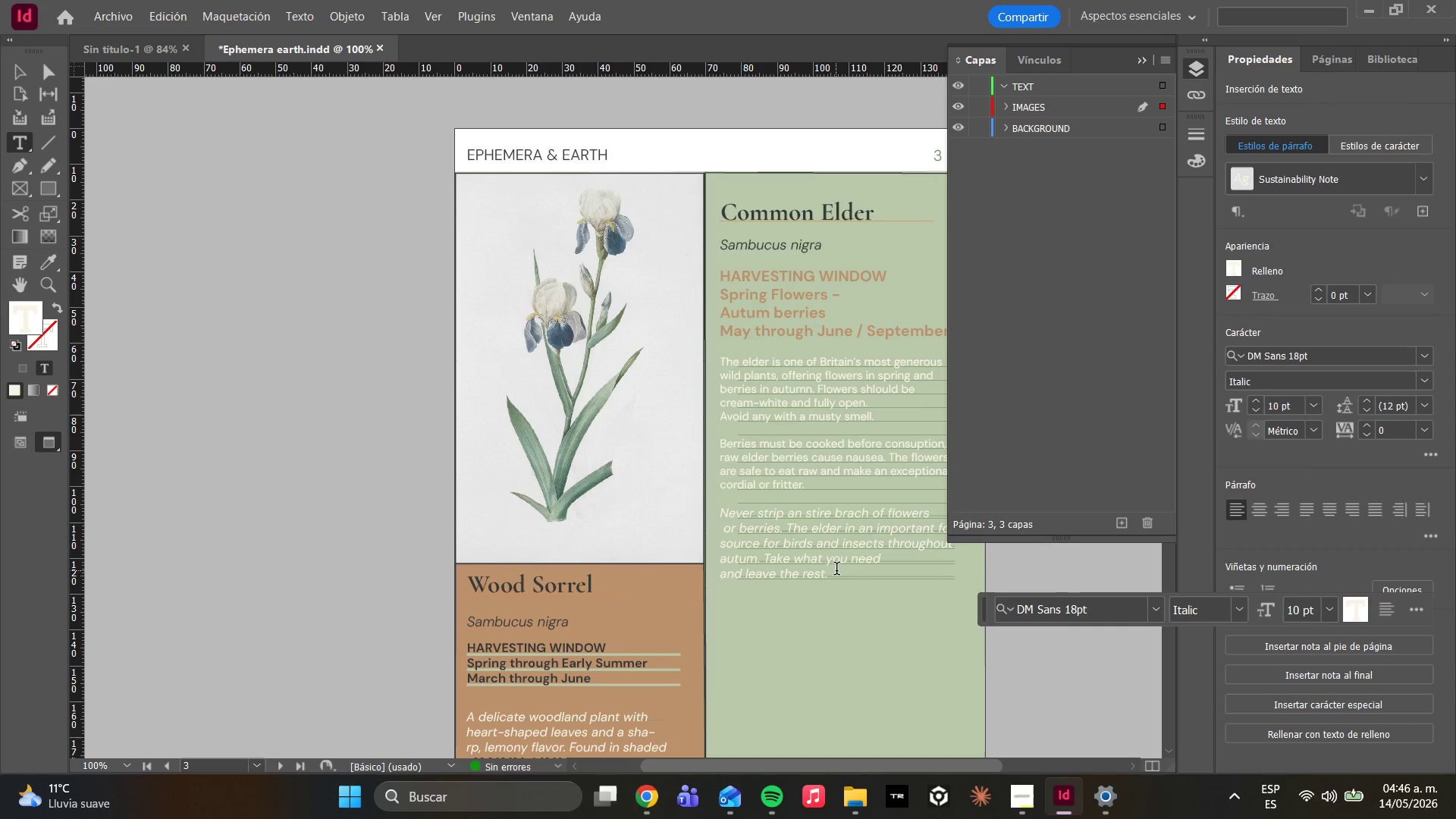 
left_click([836, 570])
 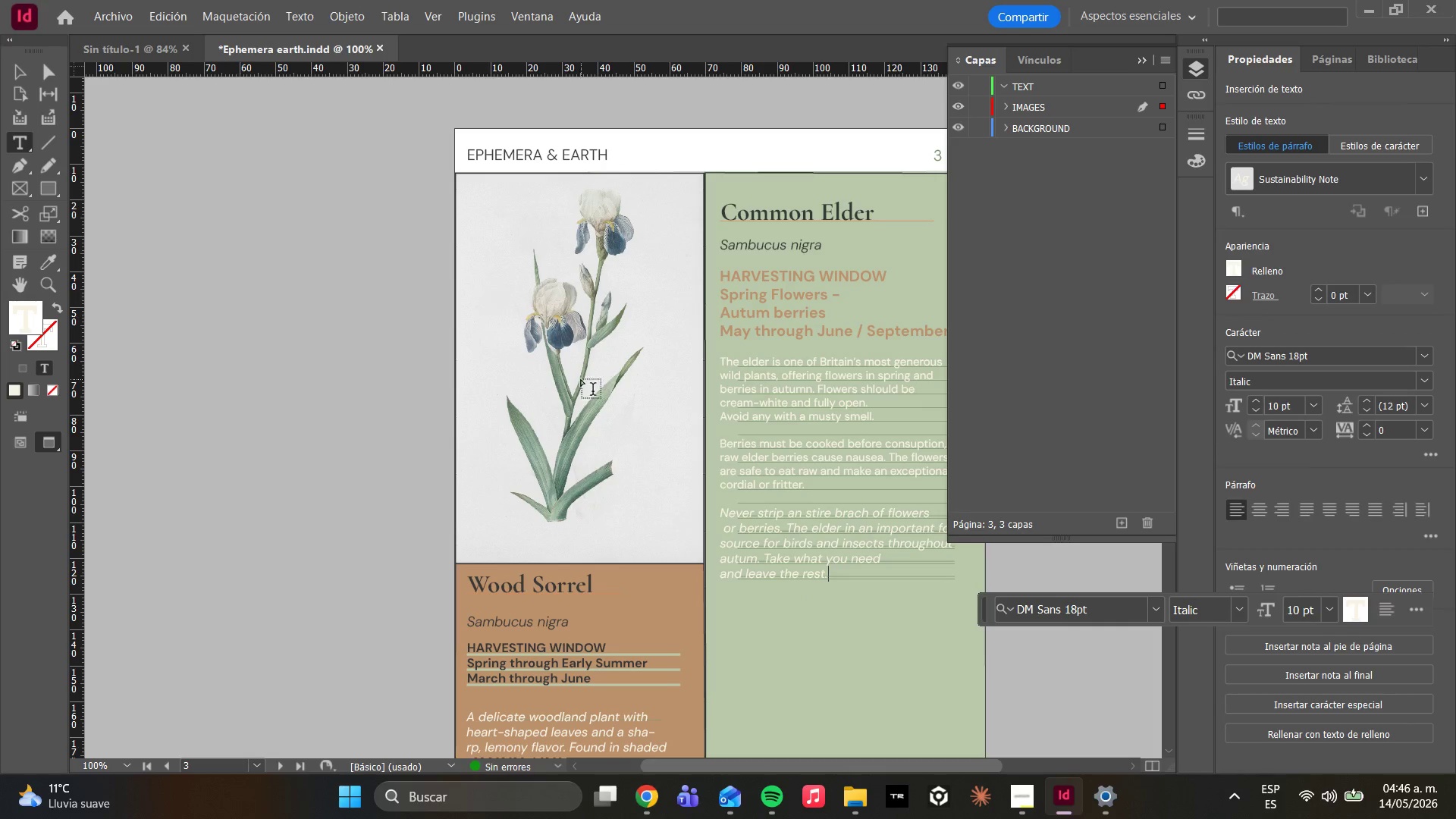 
scroll: coordinate [681, 402], scroll_direction: up, amount: 19.0
 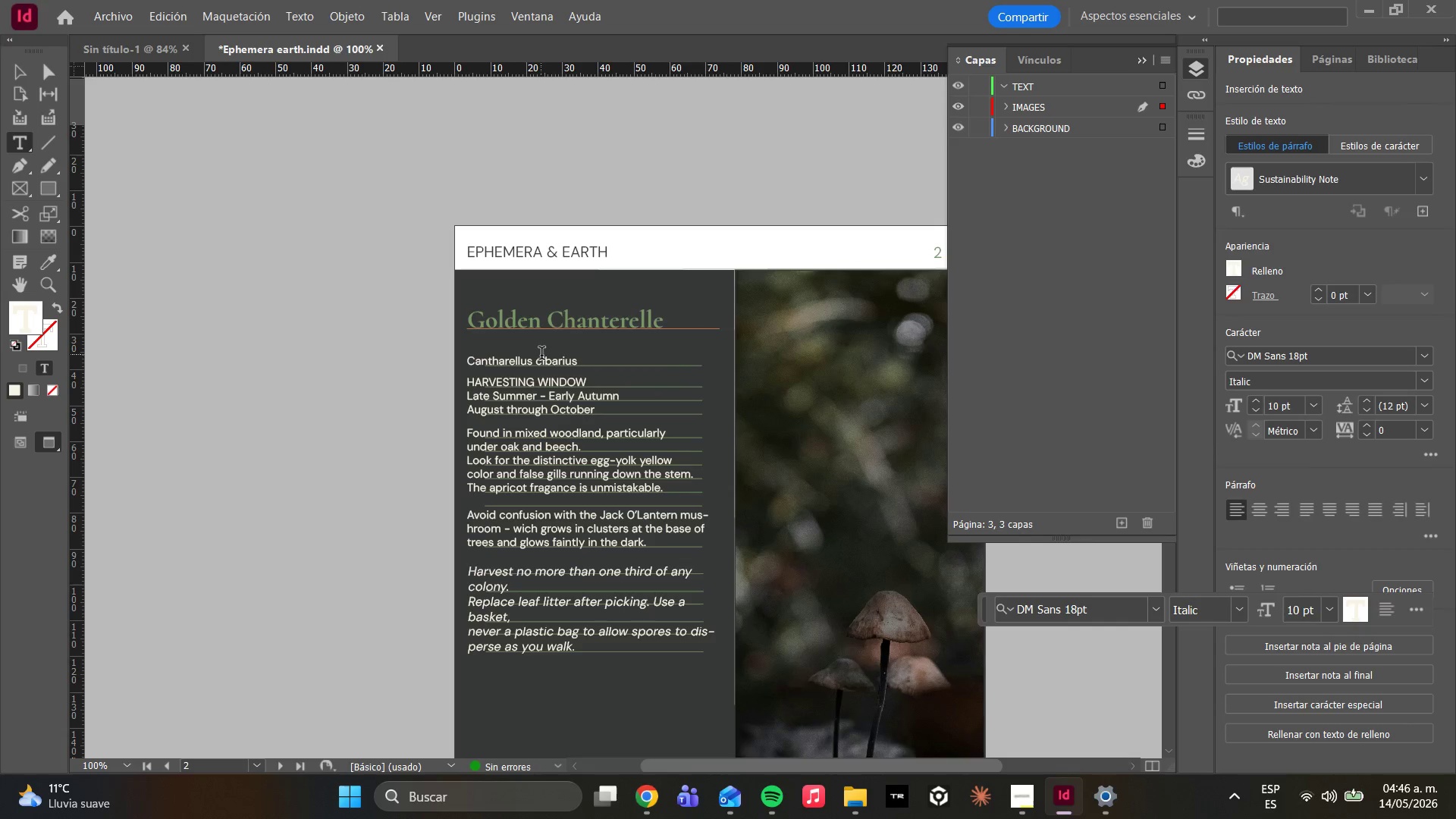 
left_click([541, 360])
 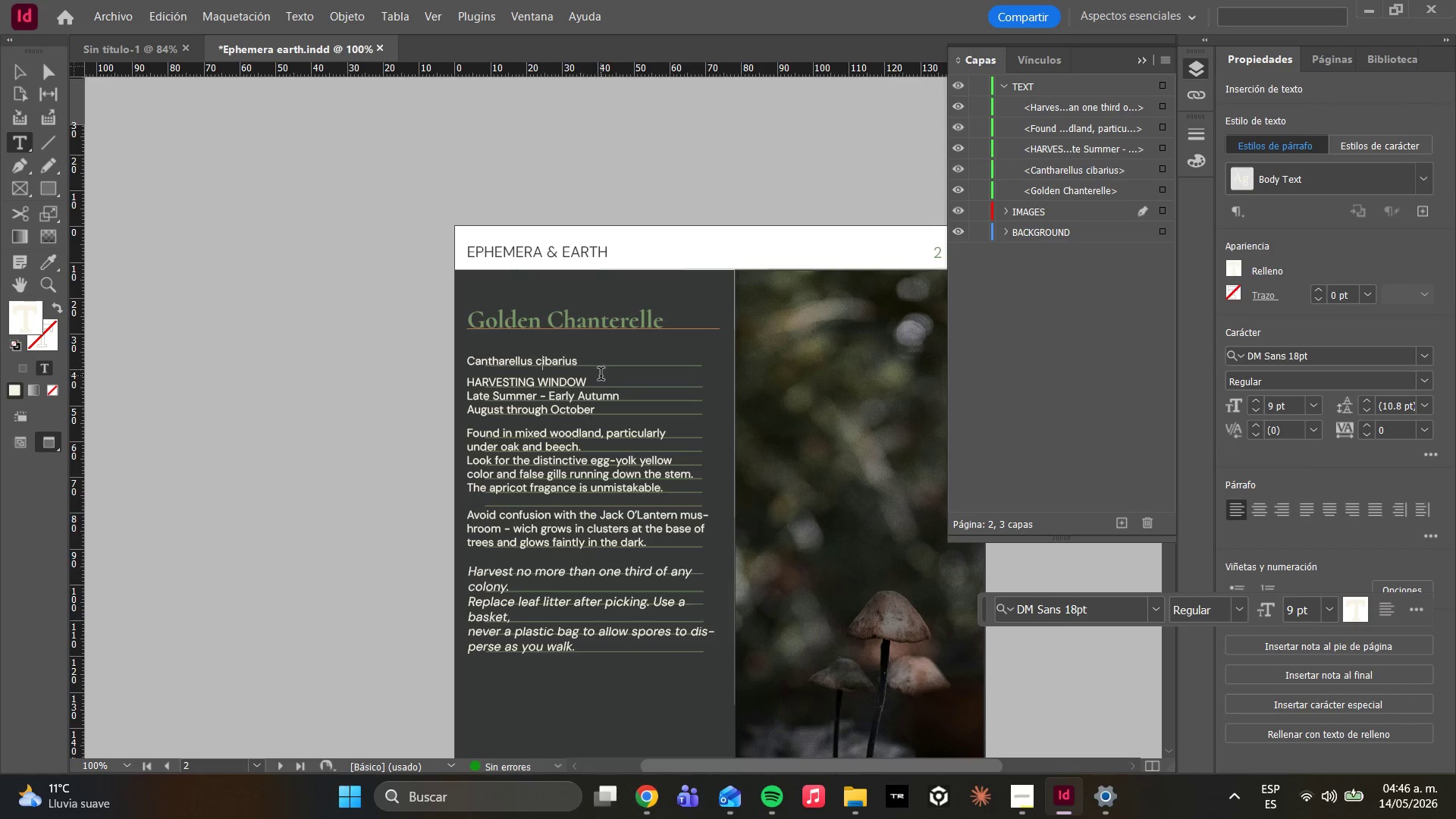 
scroll: coordinate [730, 471], scroll_direction: down, amount: 11.0
 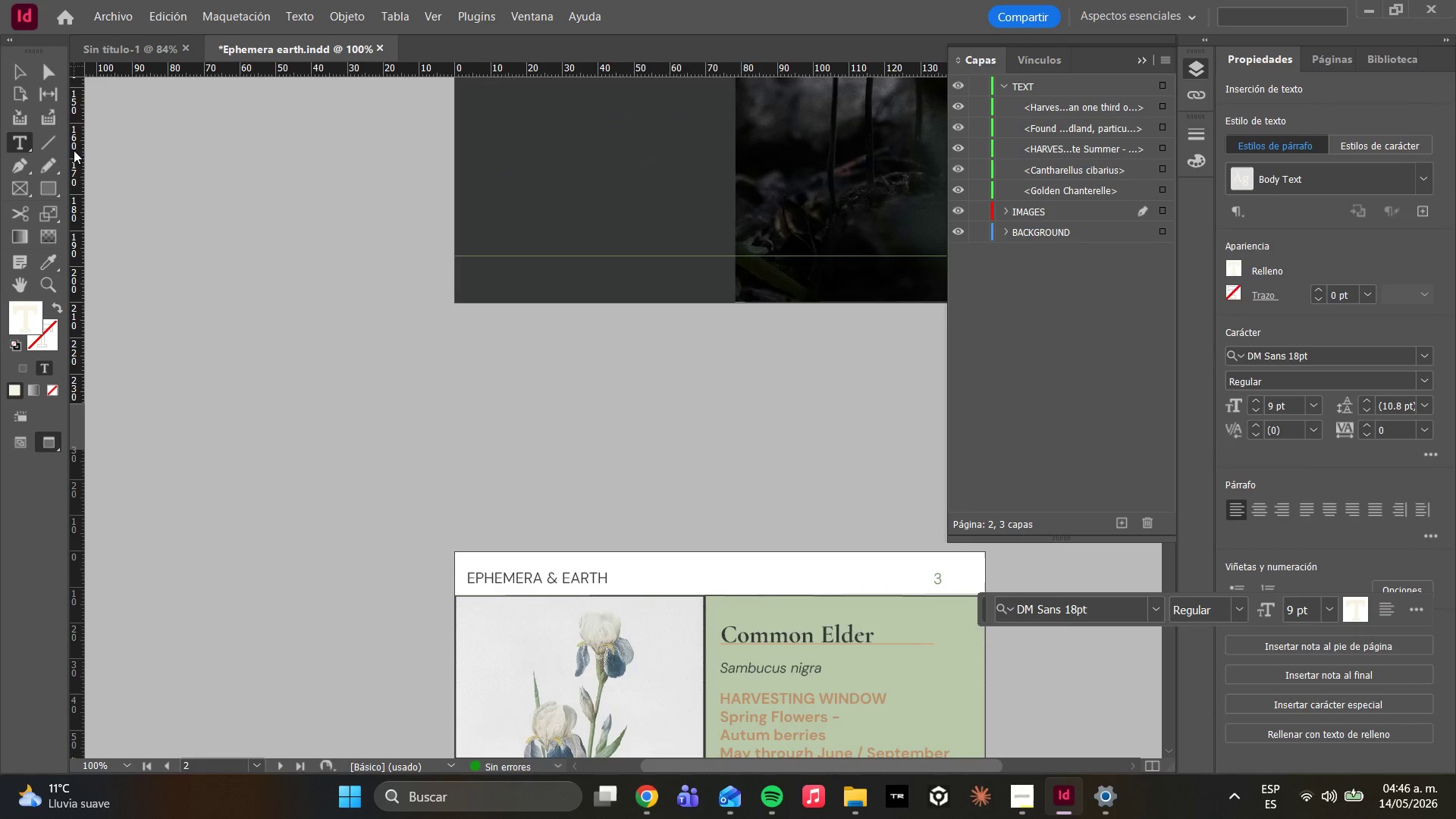 
left_click([50, 70])
 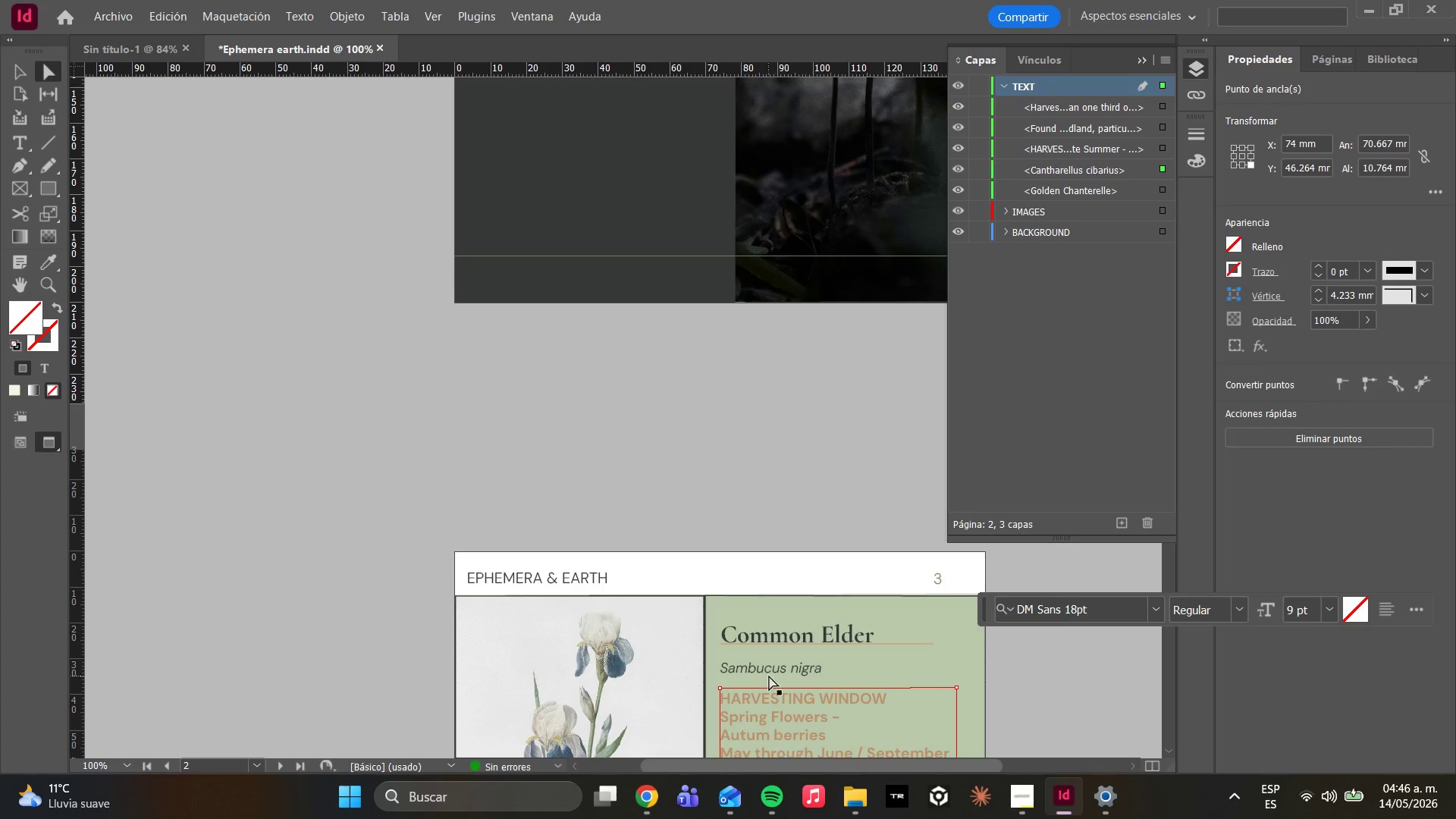 
left_click([752, 650])
 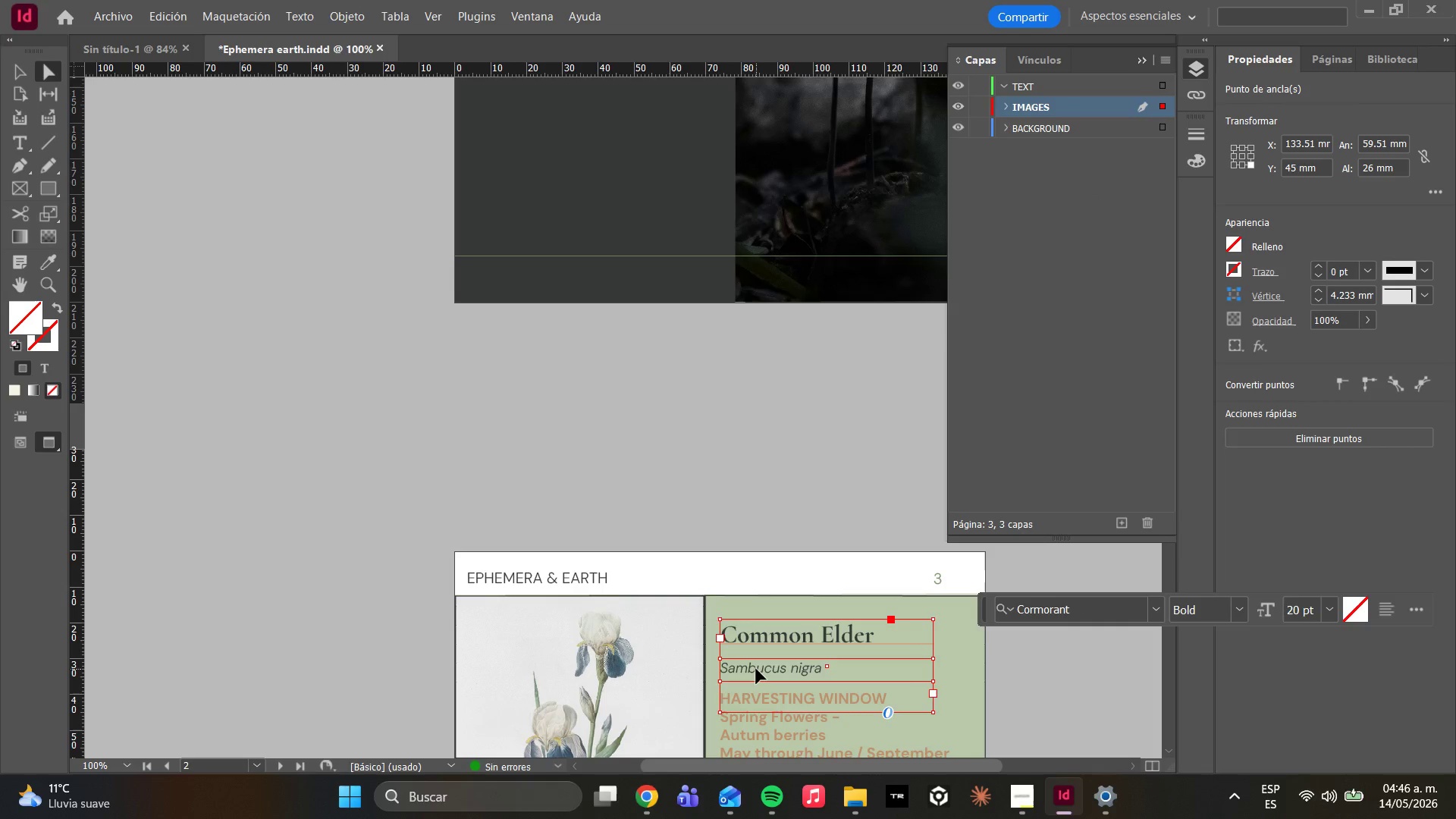 
left_click([756, 669])
 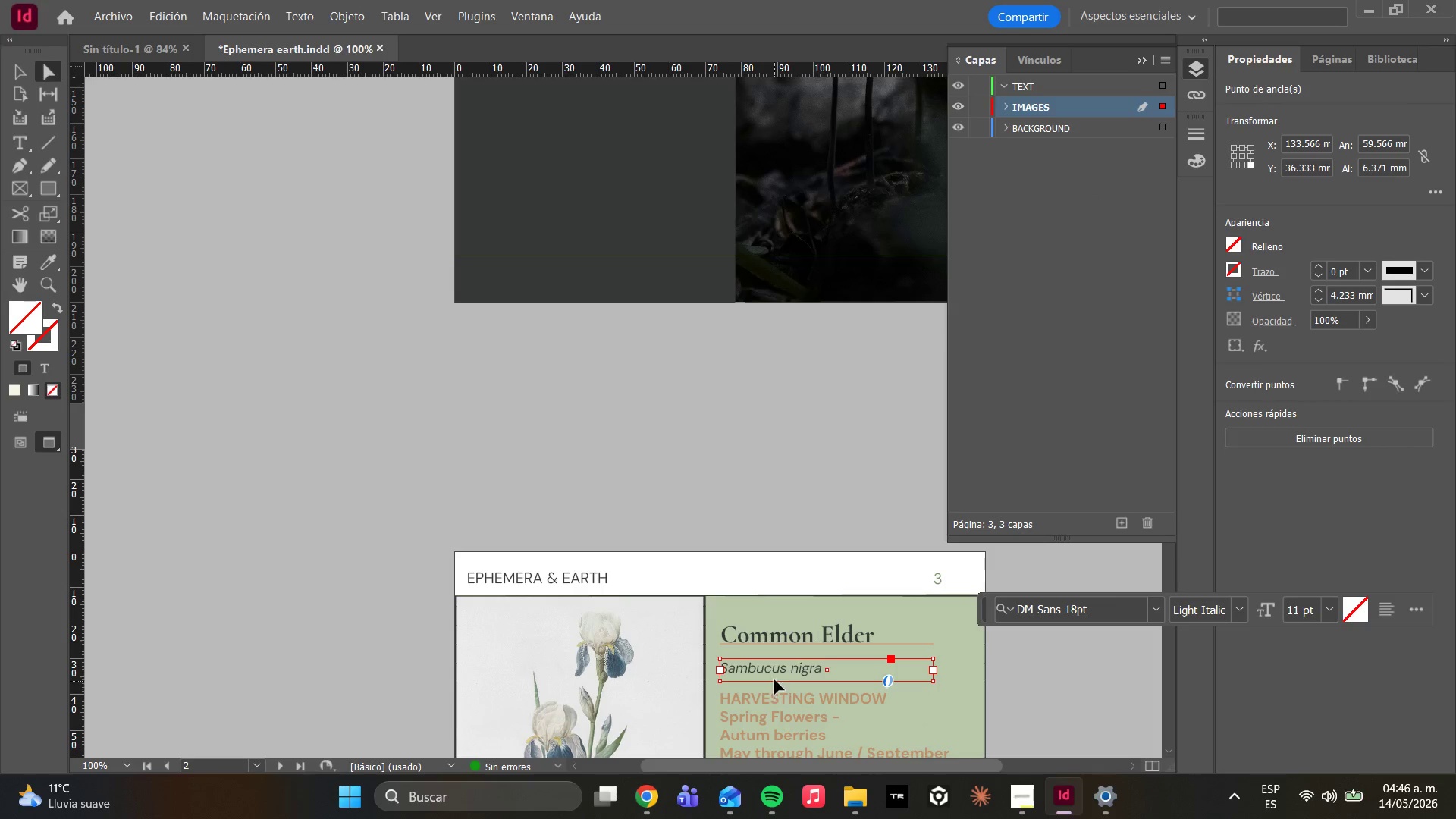 
double_click([774, 674])
 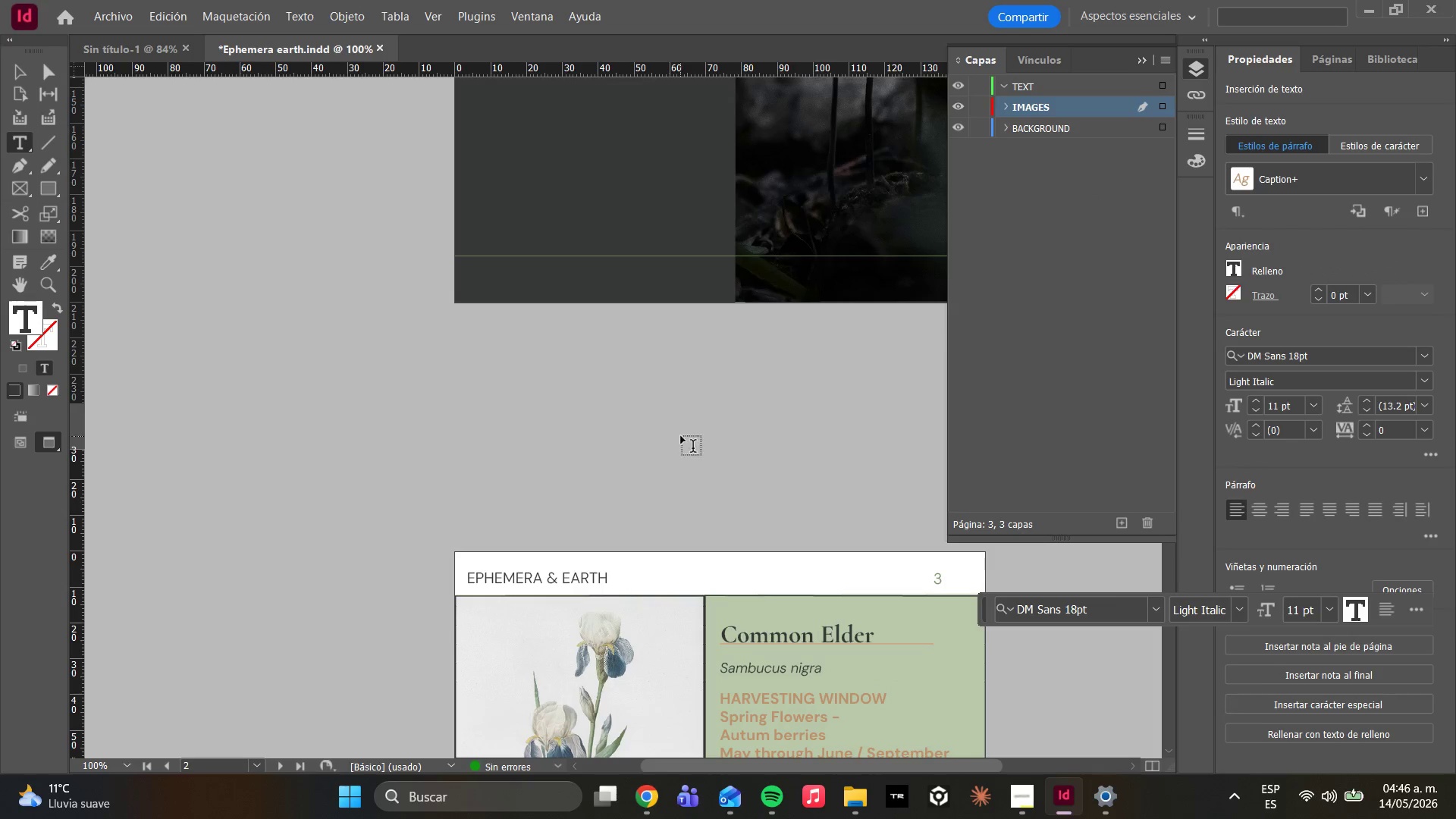 
scroll: coordinate [586, 387], scroll_direction: up, amount: 9.0
 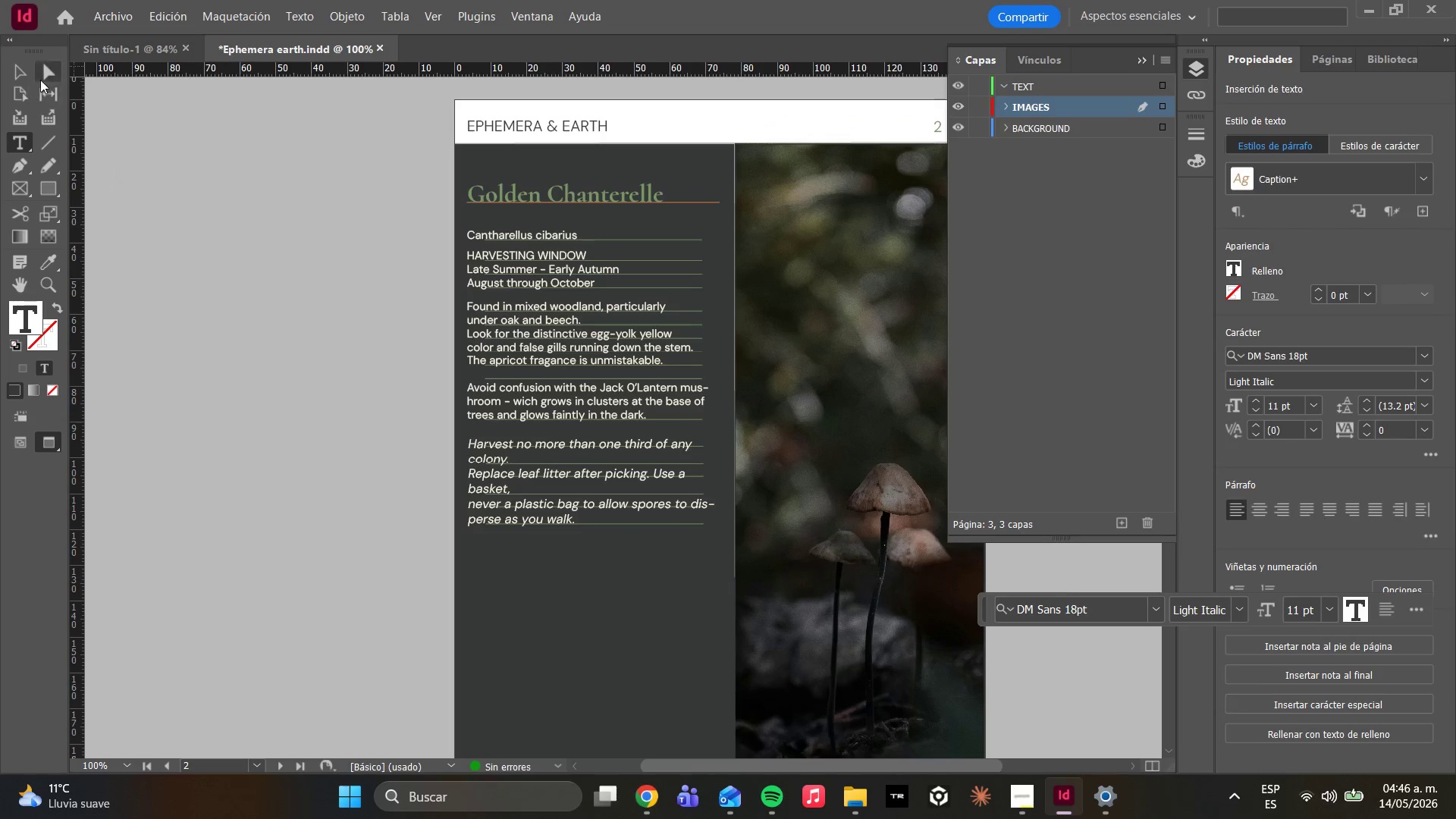 
left_click([49, 67])
 